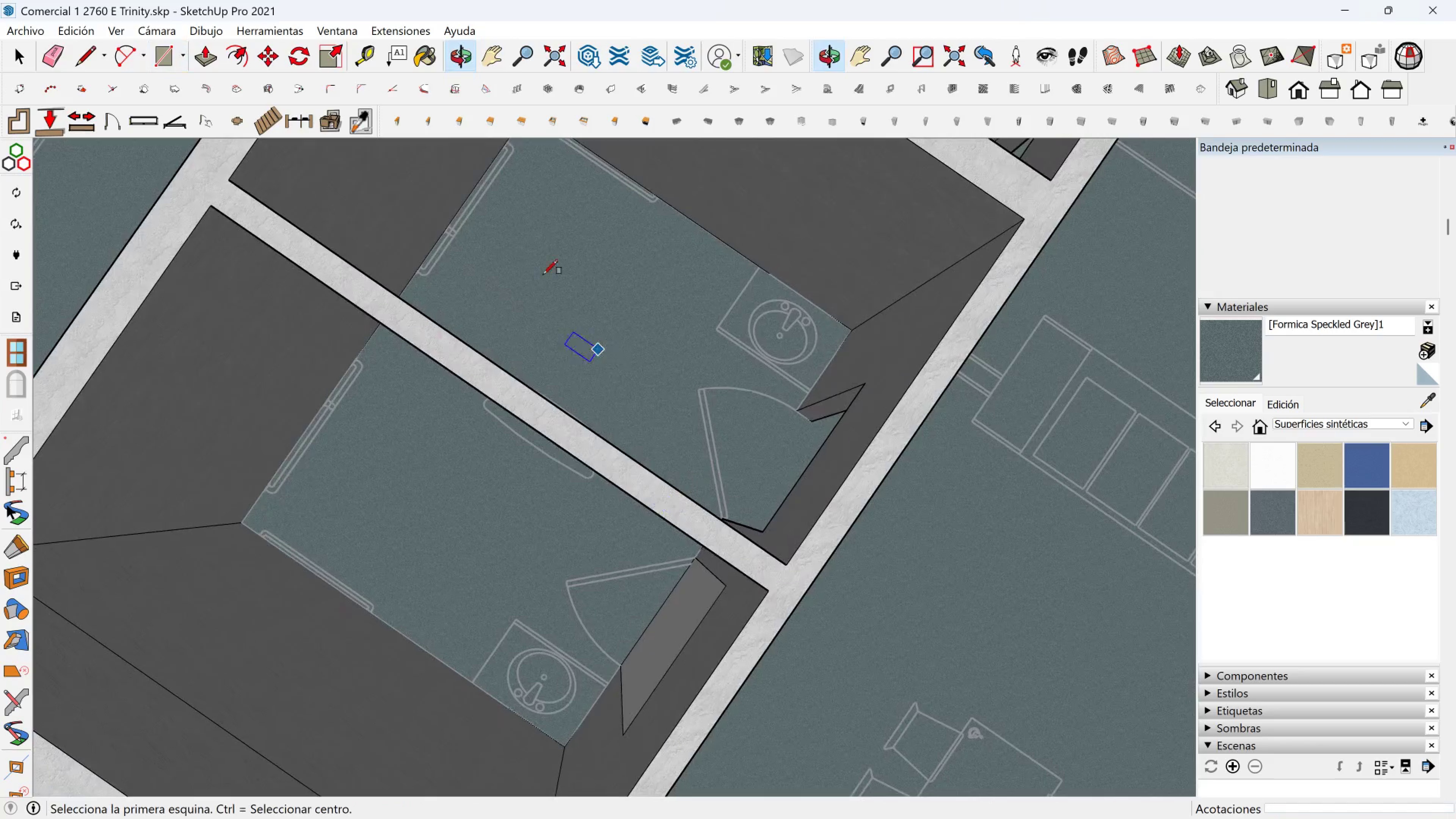 
hold_key(key=ShiftLeft, duration=0.34)
 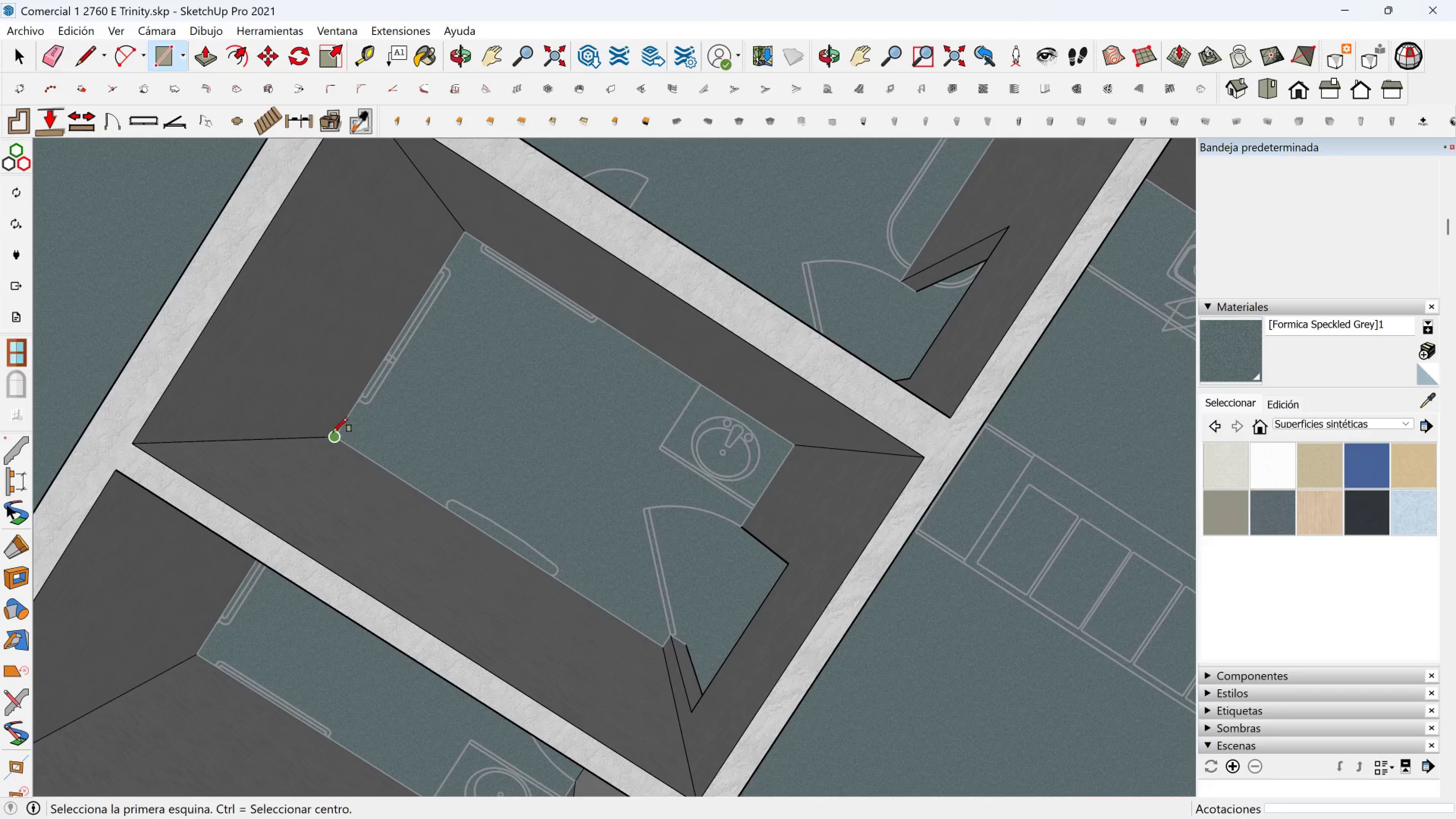 
left_click([333, 432])
 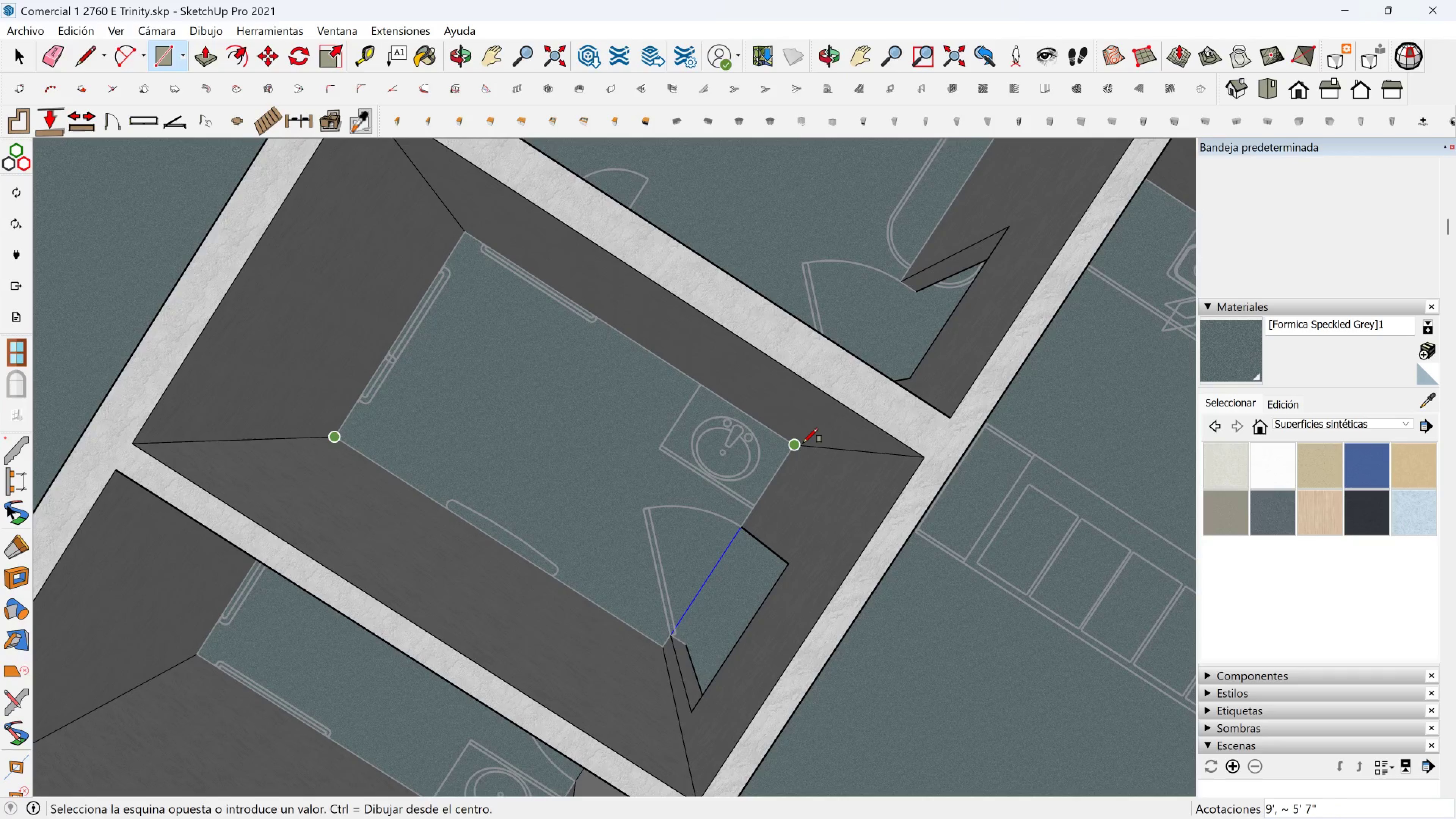 
left_click([803, 444])
 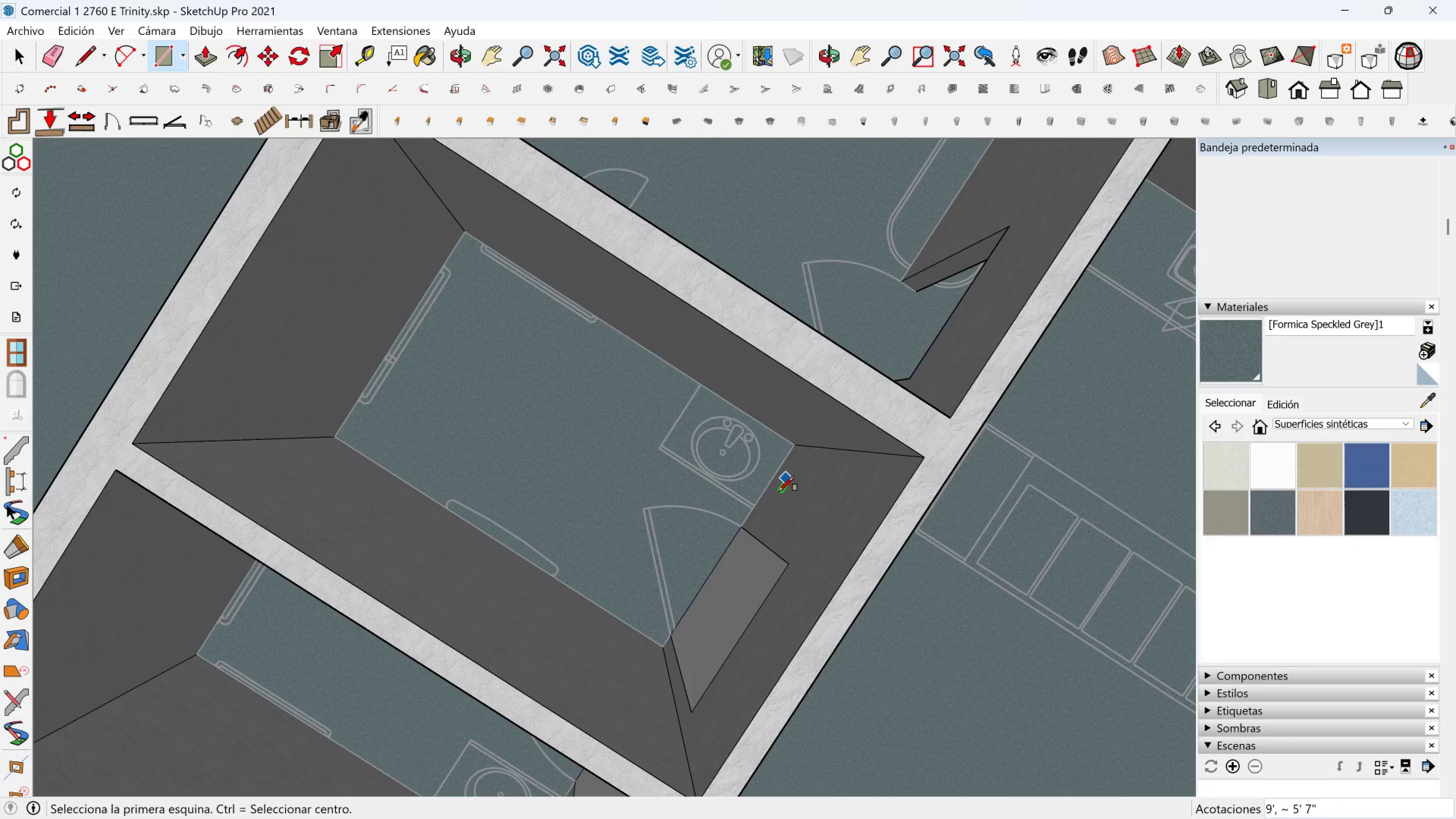 
hold_key(key=ShiftLeft, duration=0.87)
 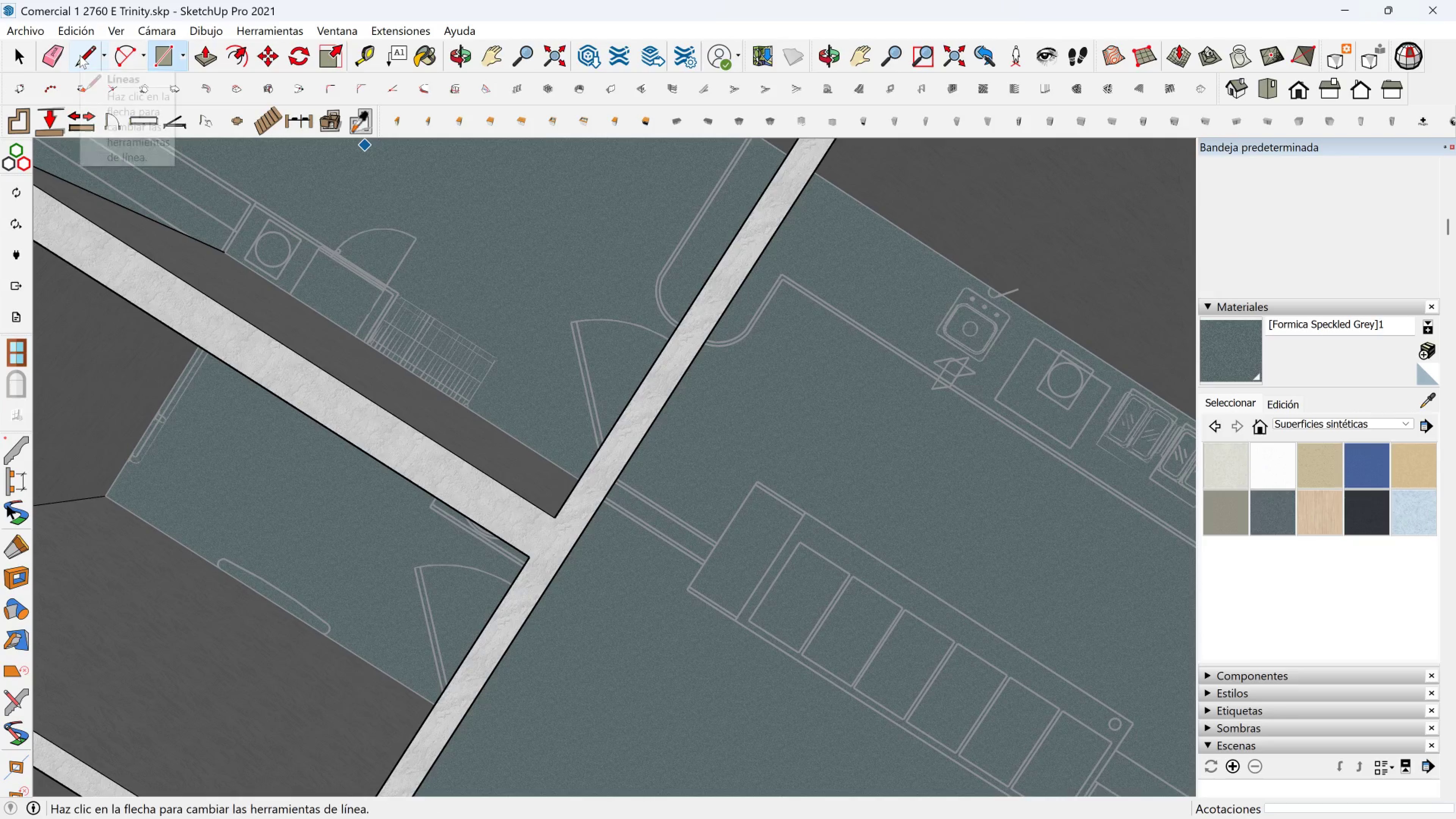 
scroll: coordinate [850, 548], scroll_direction: down, amount: 2.0
 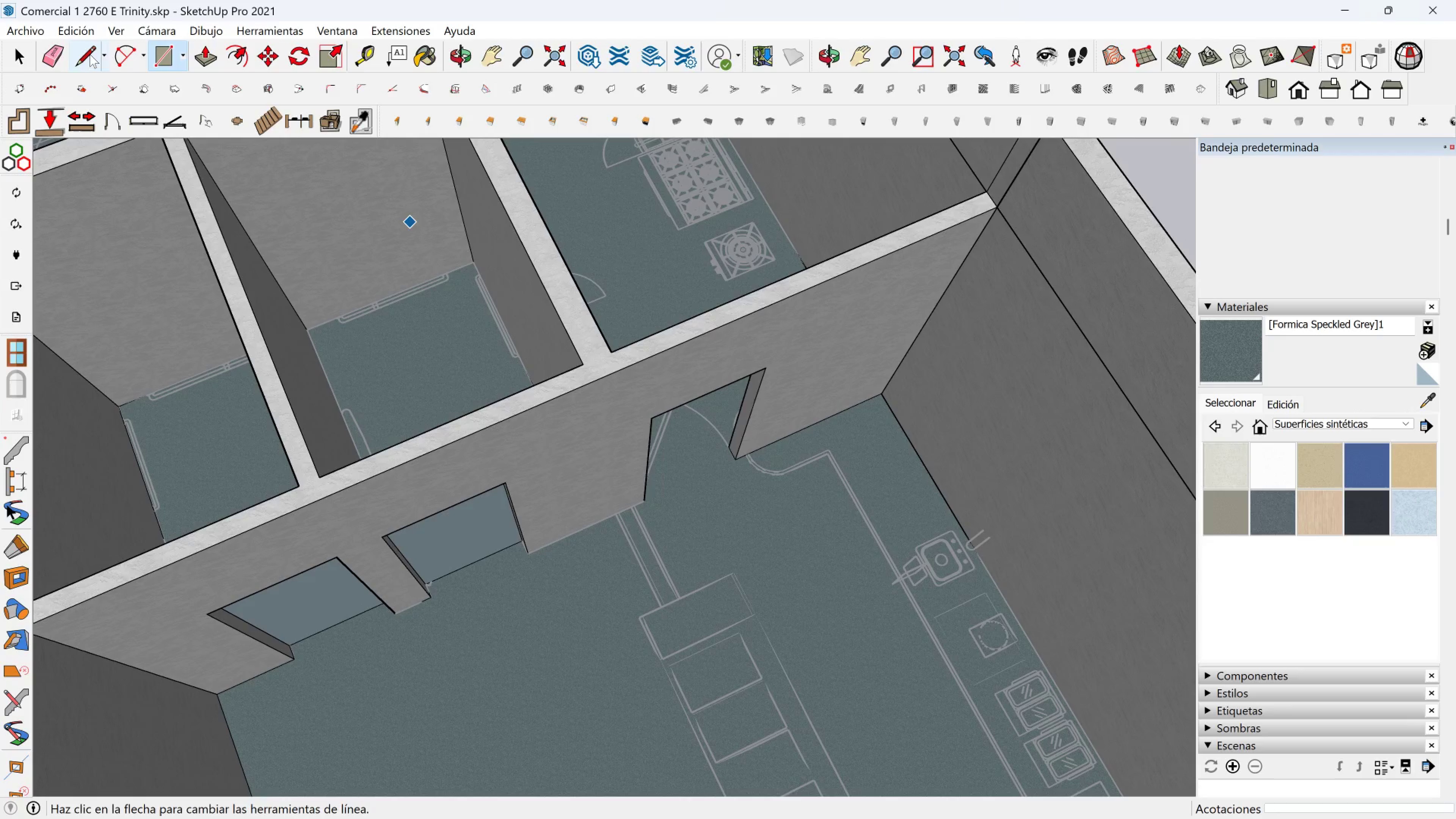 
left_click([80, 53])
 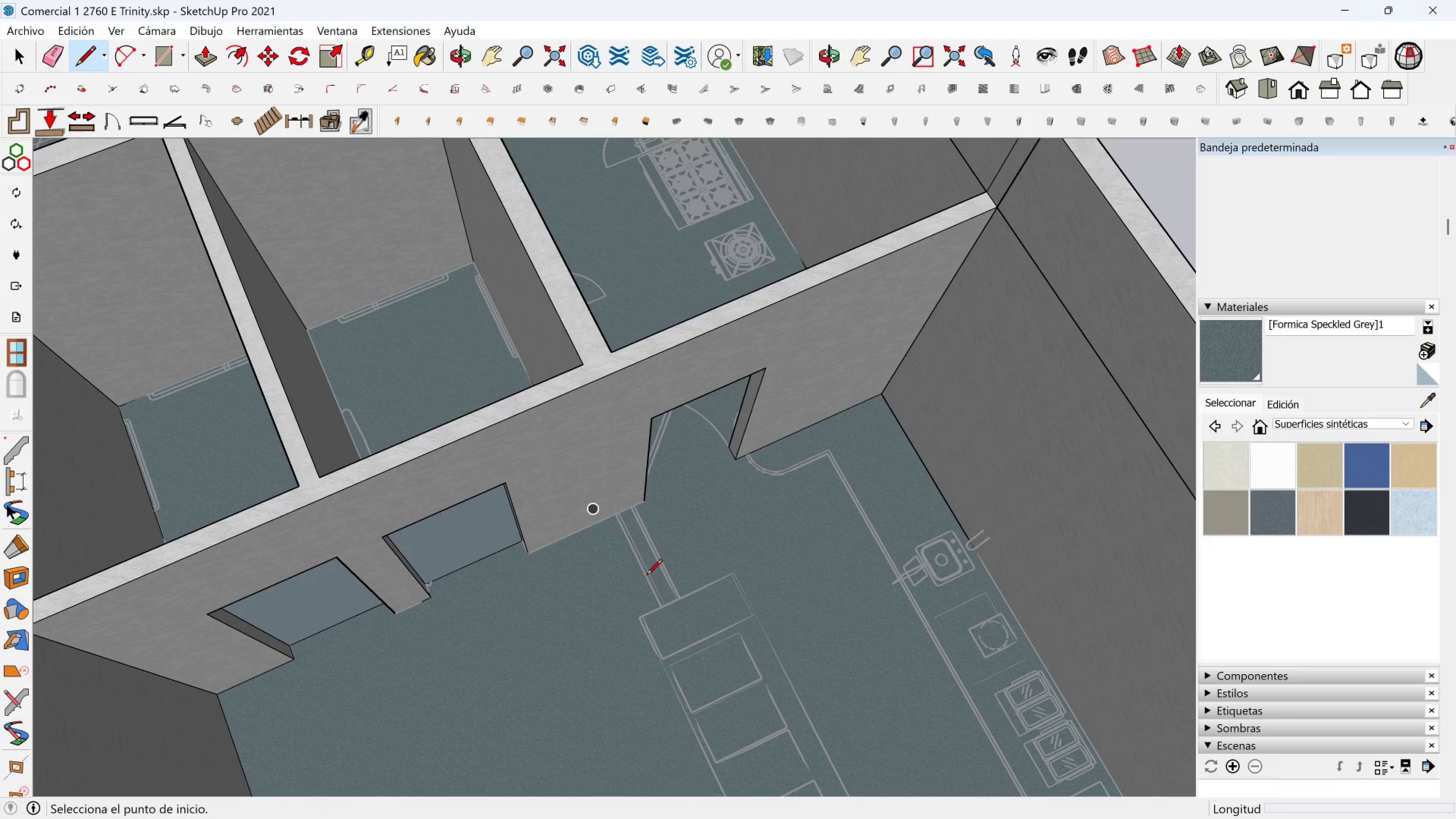 
scroll: coordinate [604, 509], scroll_direction: up, amount: 5.0
 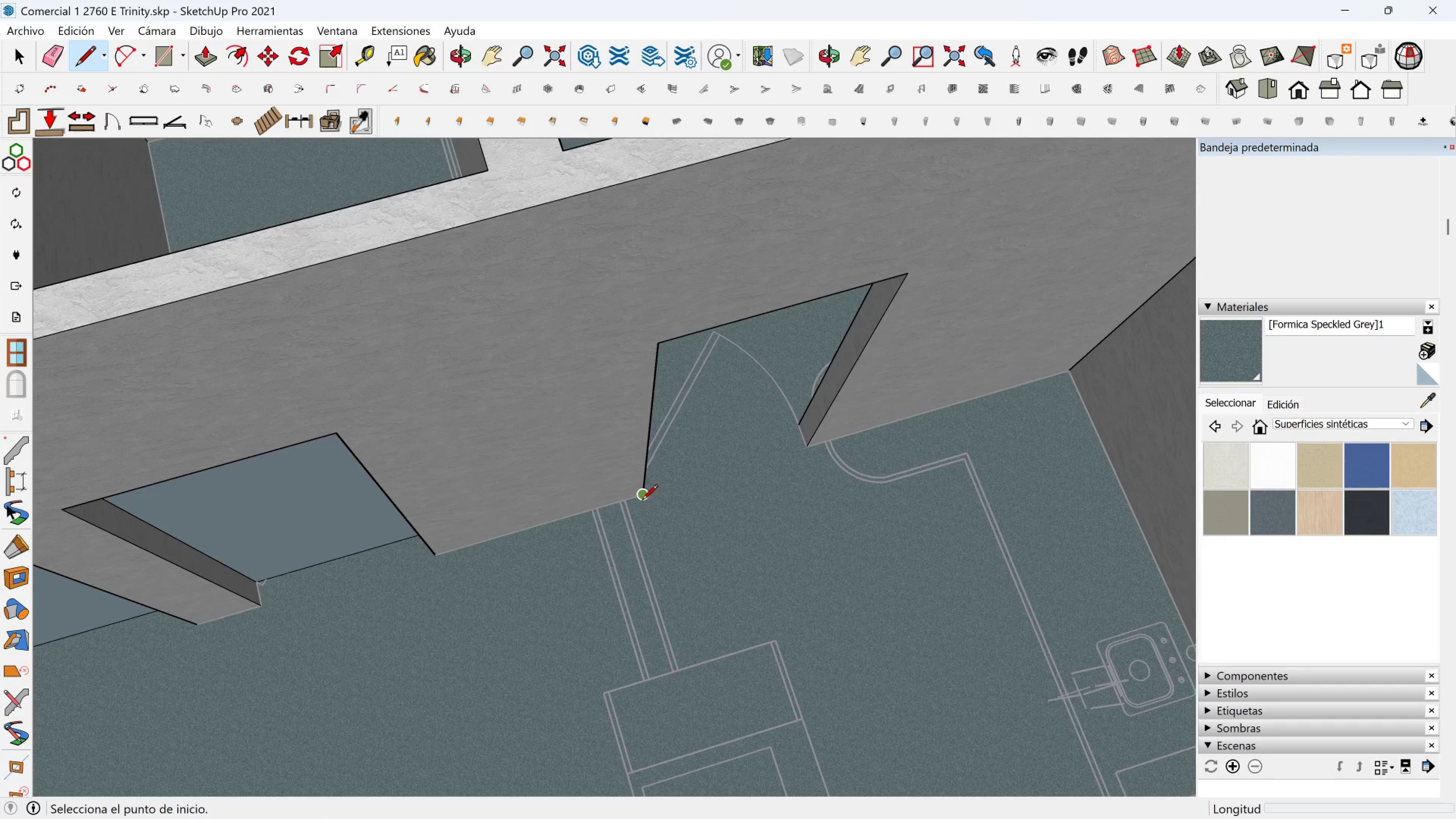 
left_click([627, 501])
 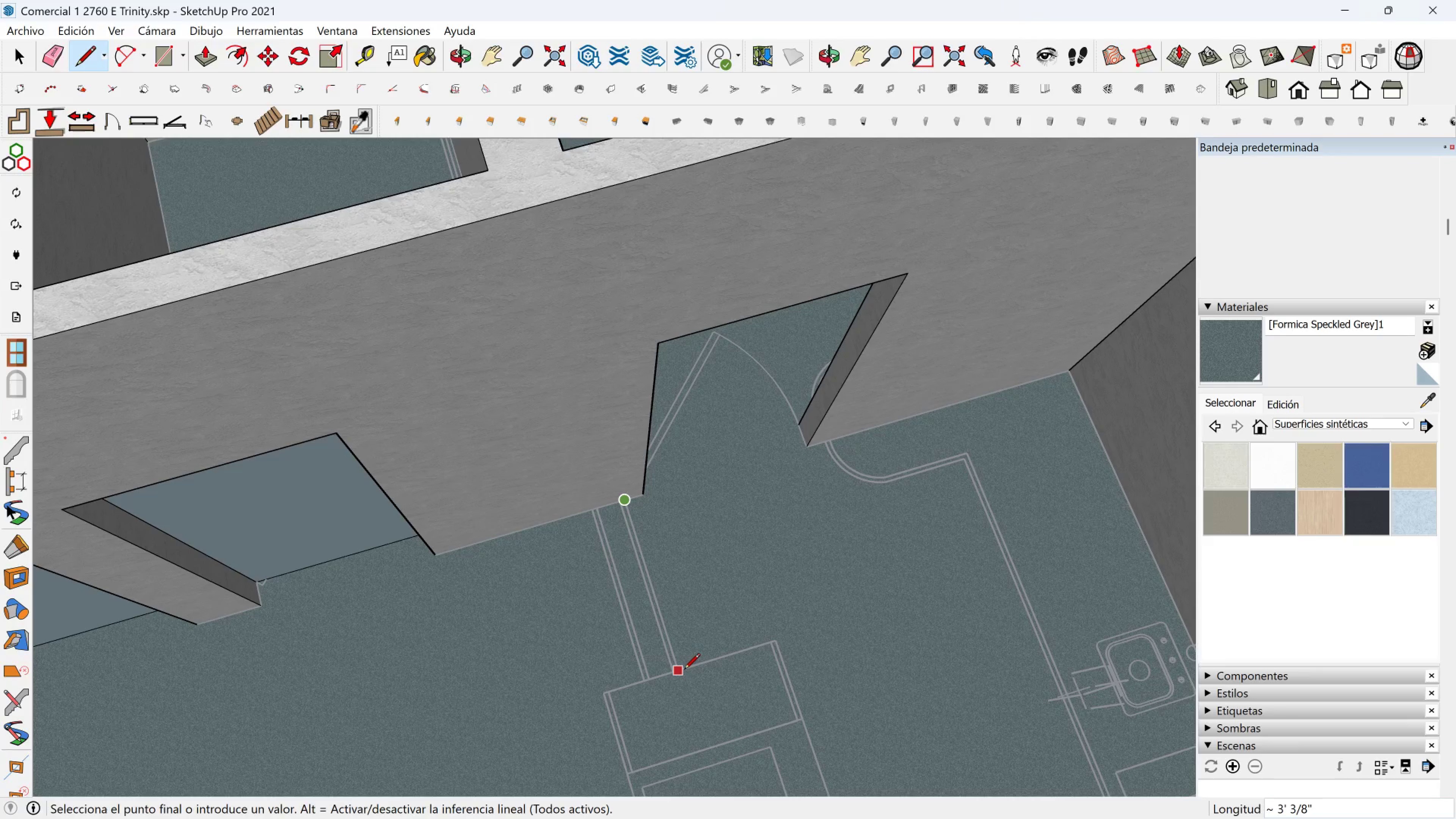 
left_click([682, 670])
 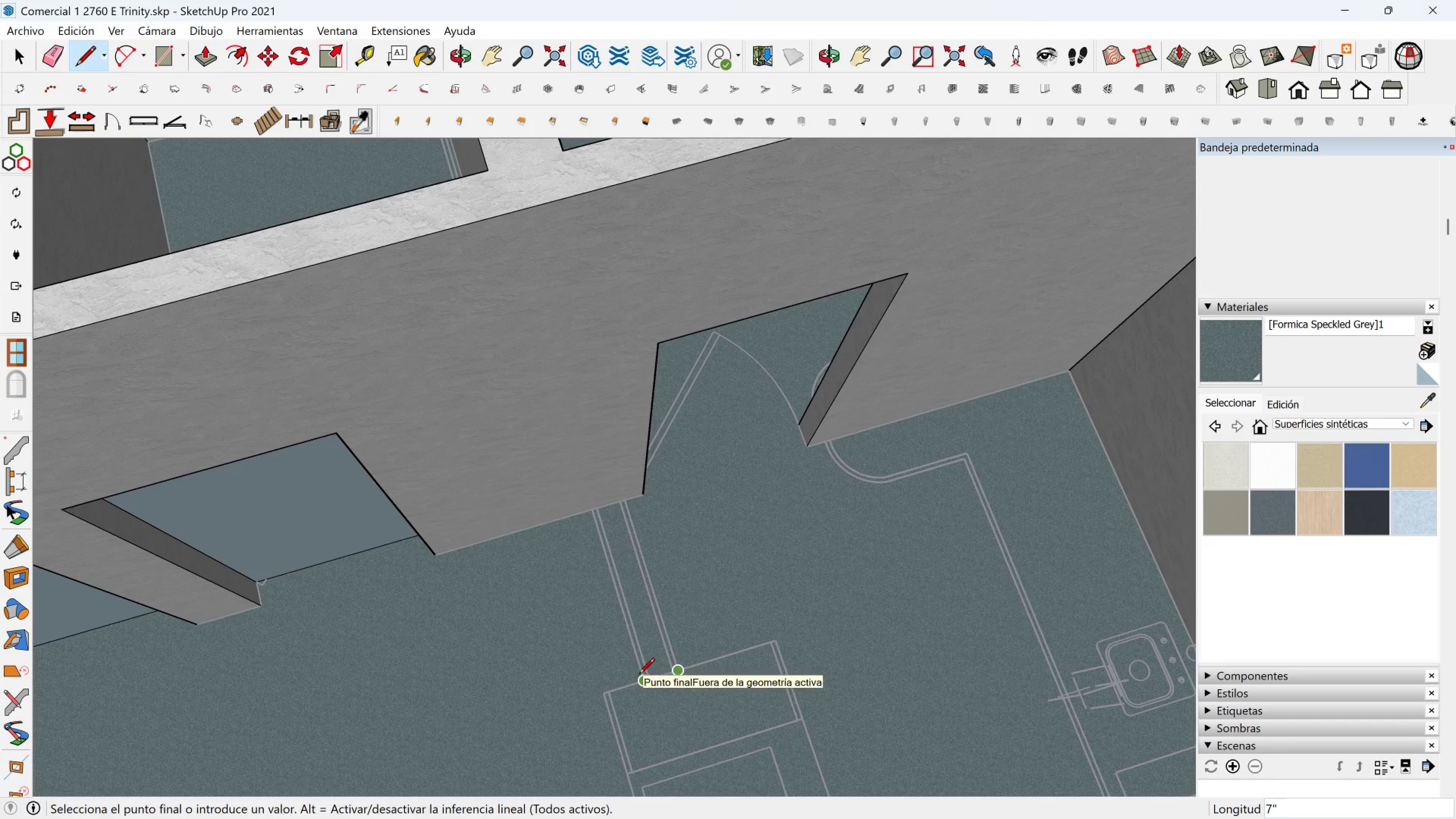 
left_click([639, 675])
 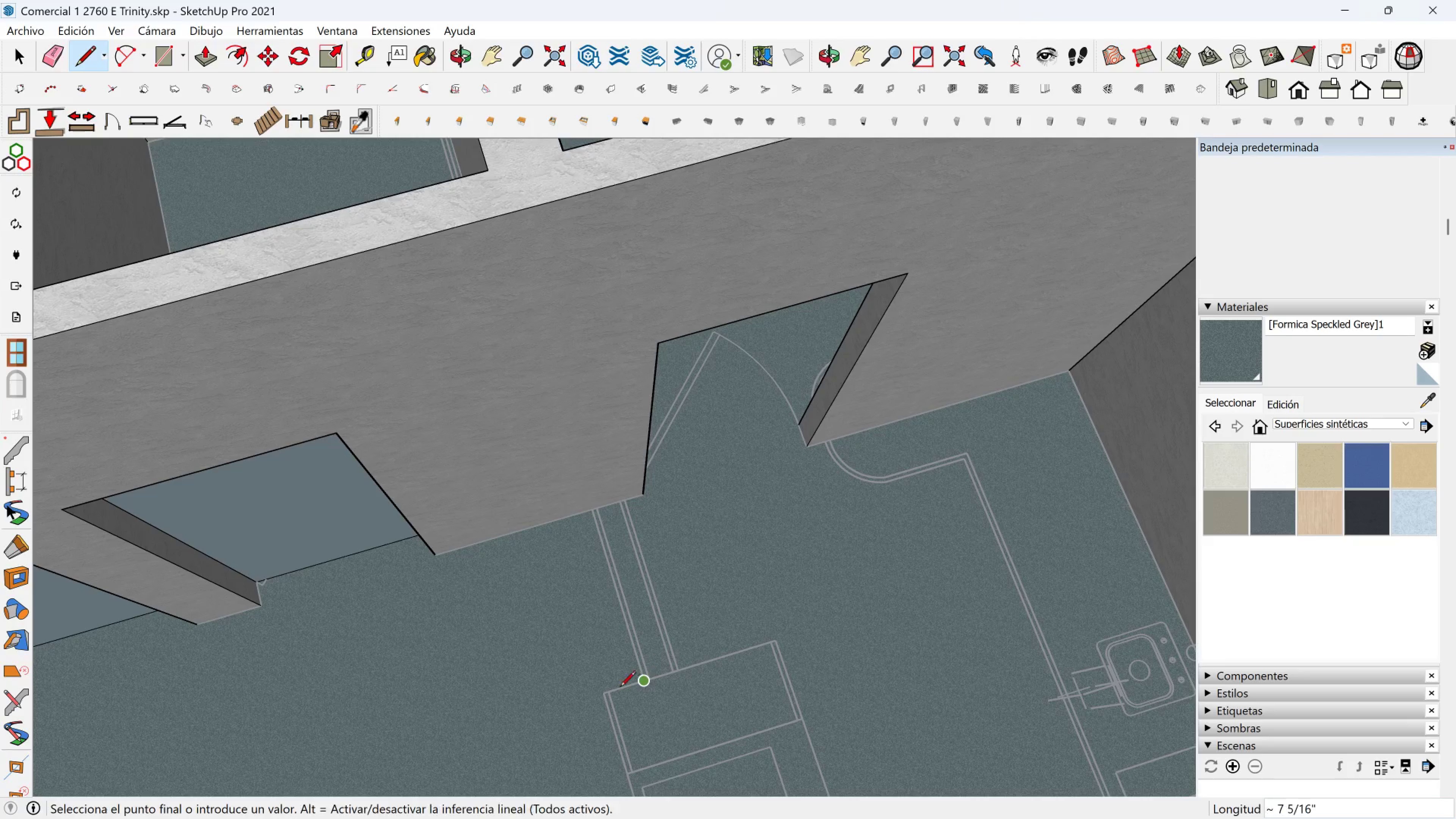 
scroll: coordinate [620, 688], scroll_direction: down, amount: 2.0
 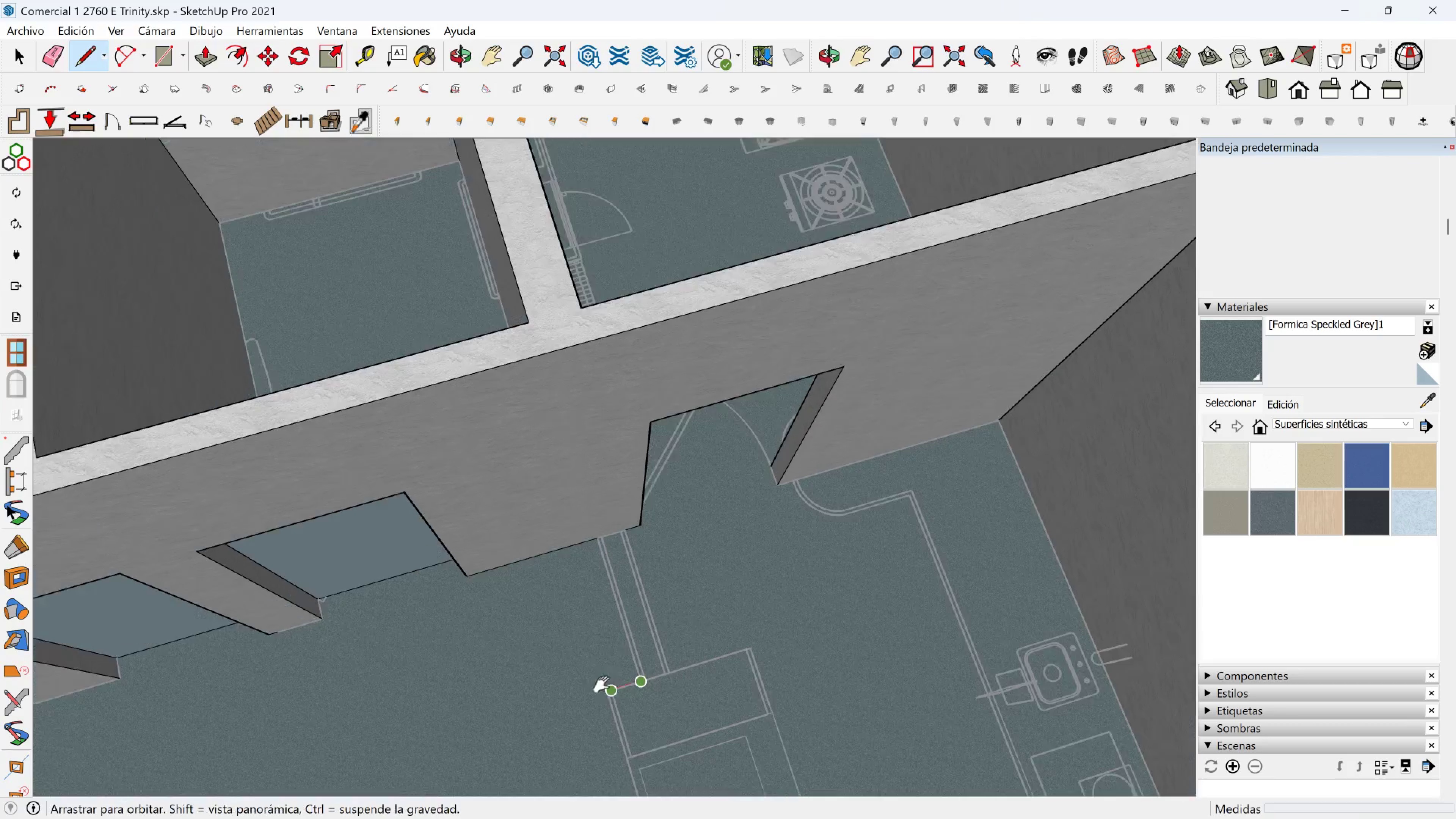 
hold_key(key=ShiftLeft, duration=0.54)
 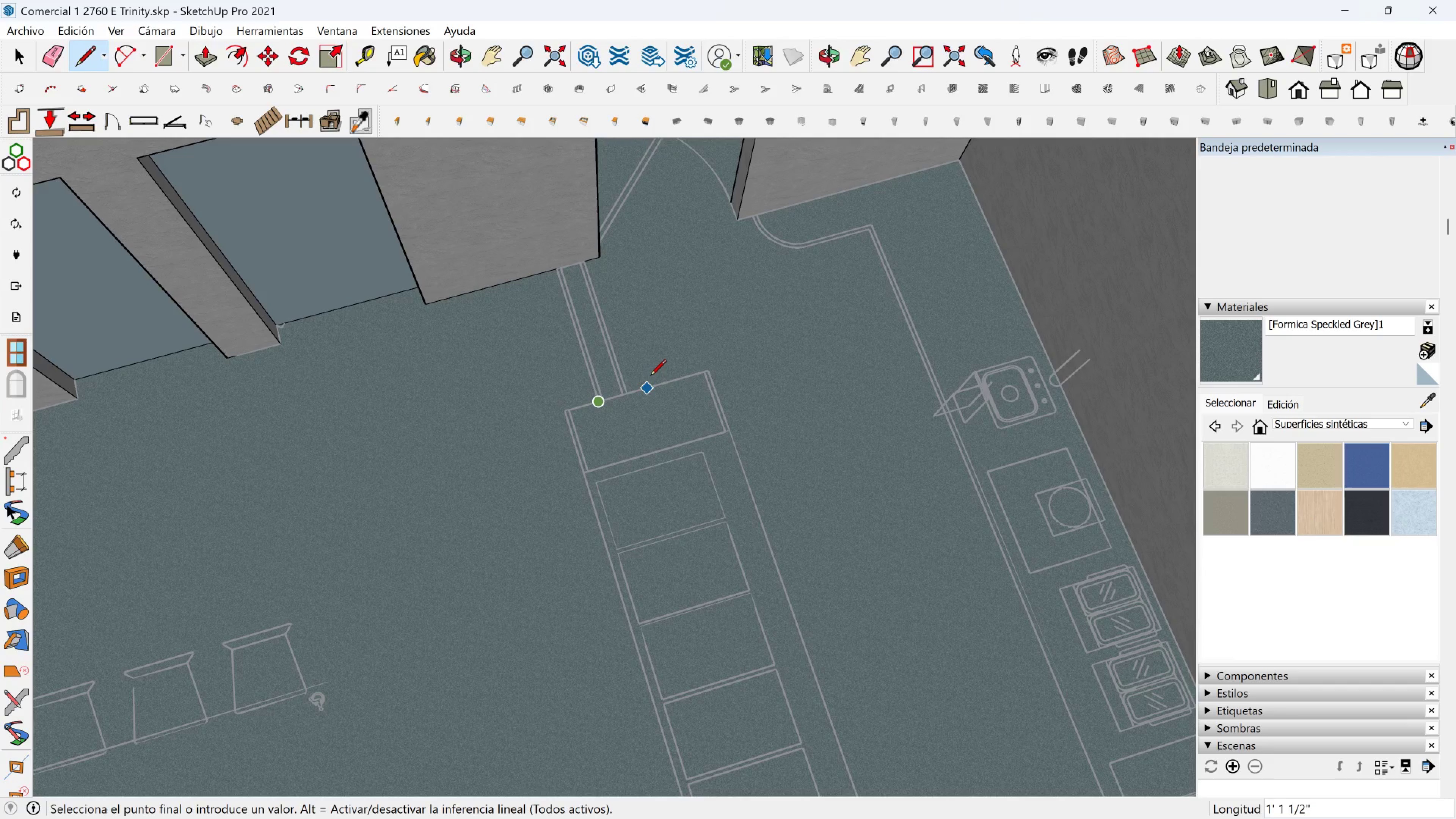 
scroll: coordinate [648, 395], scroll_direction: down, amount: 2.0
 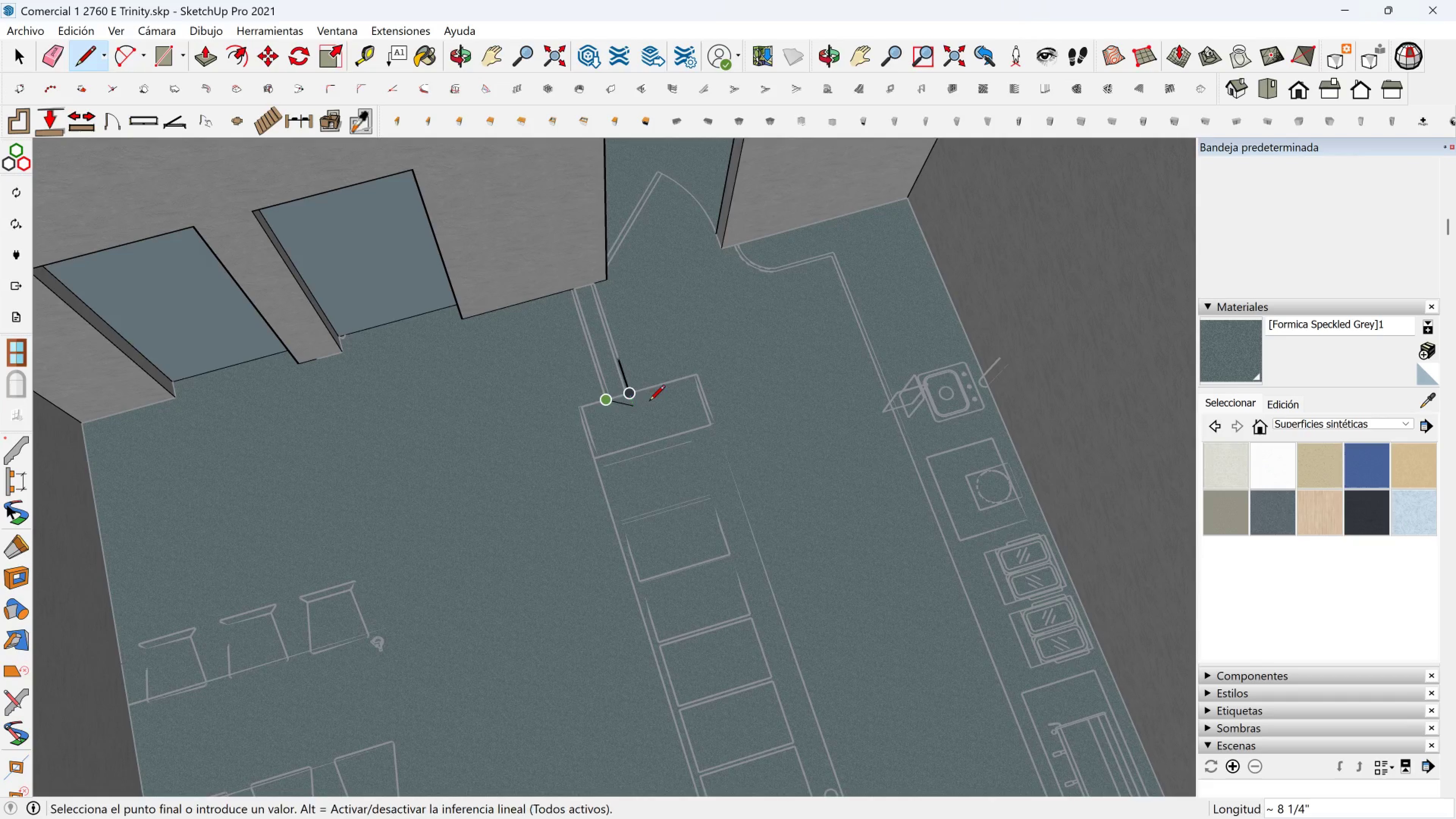 
hold_key(key=ShiftLeft, duration=0.32)
 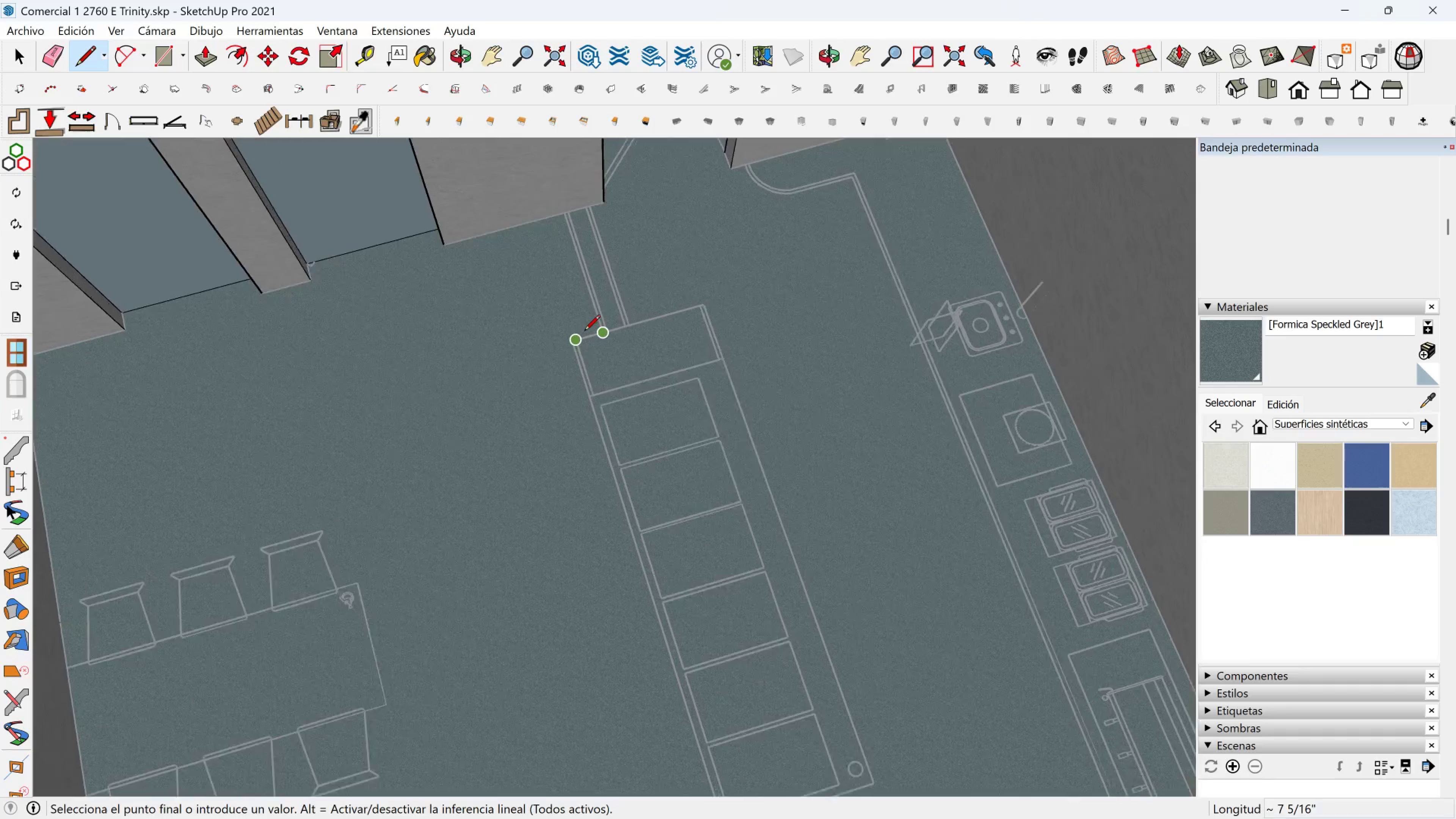 
scroll: coordinate [568, 342], scroll_direction: up, amount: 9.0
 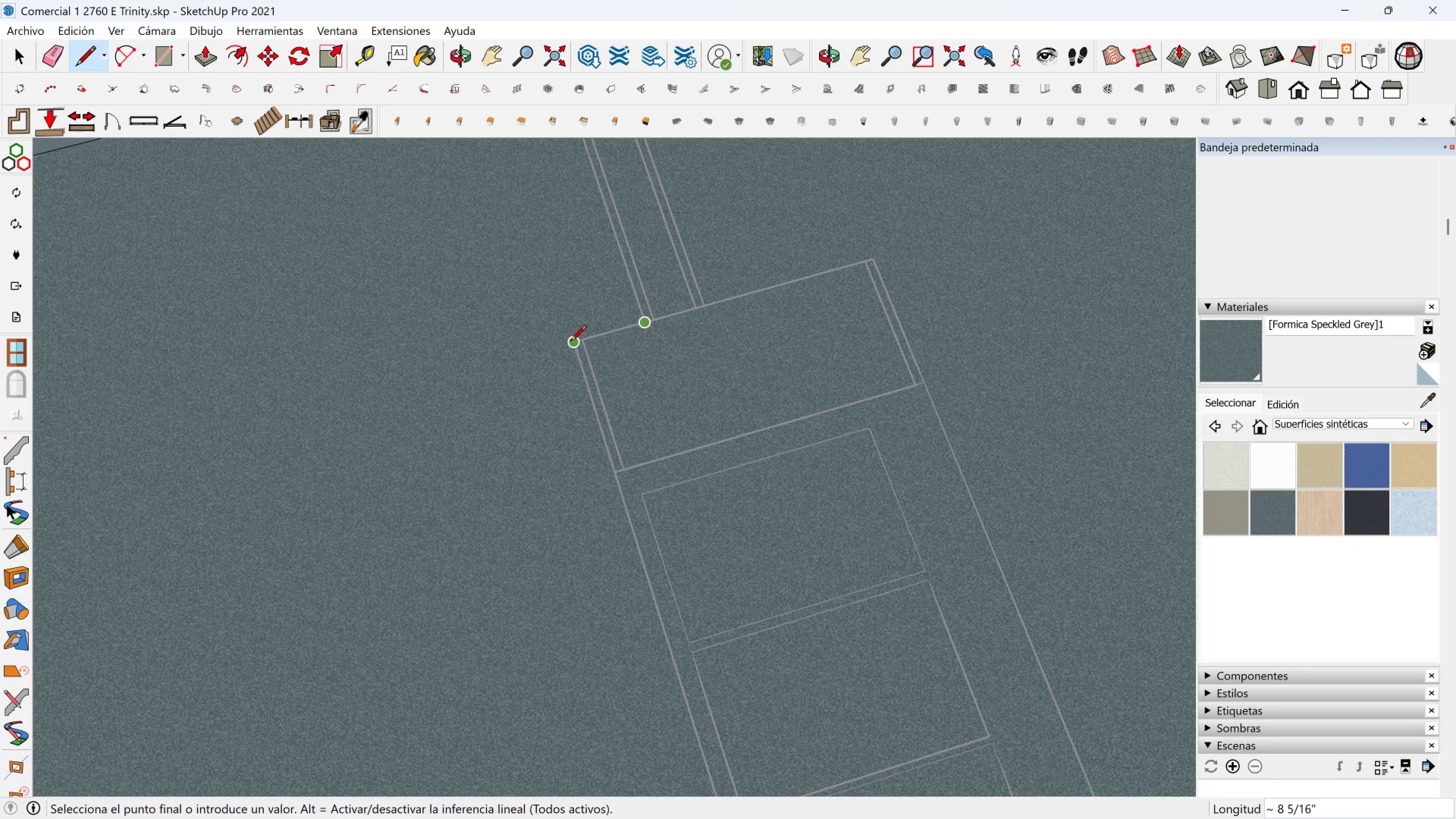 
left_click([571, 342])
 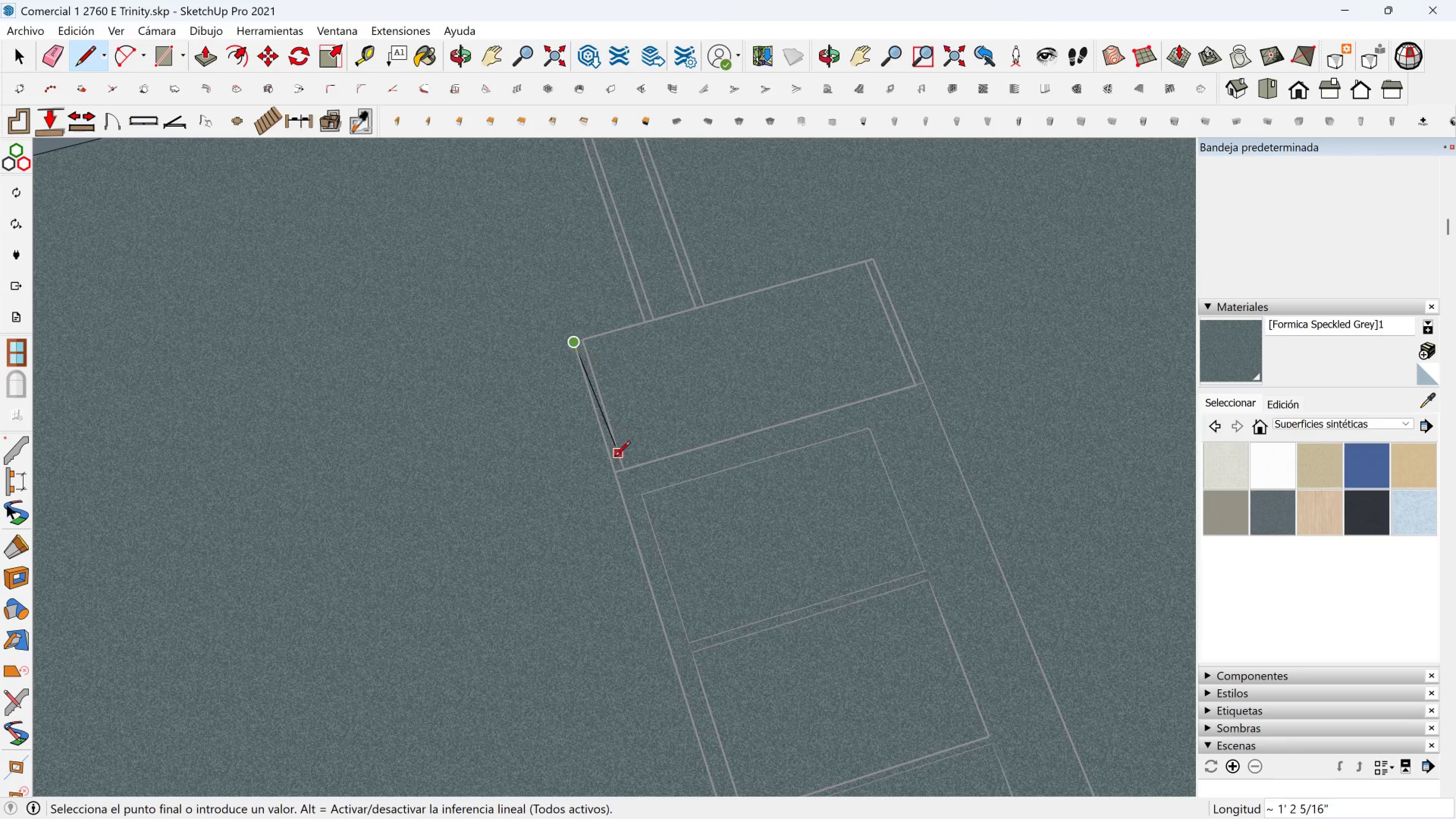 
scroll: coordinate [630, 483], scroll_direction: down, amount: 15.0
 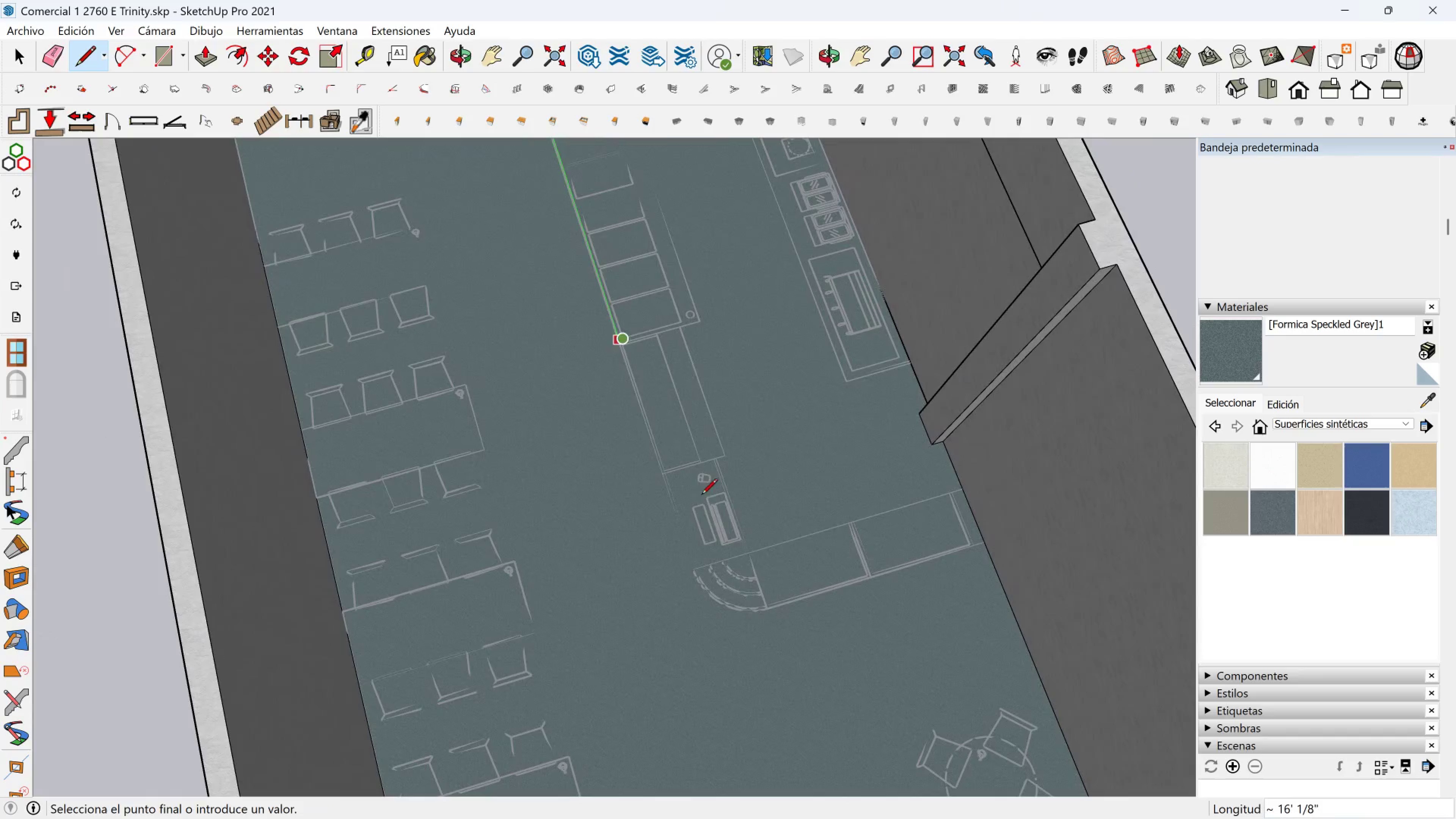 
hold_key(key=ShiftLeft, duration=0.61)
 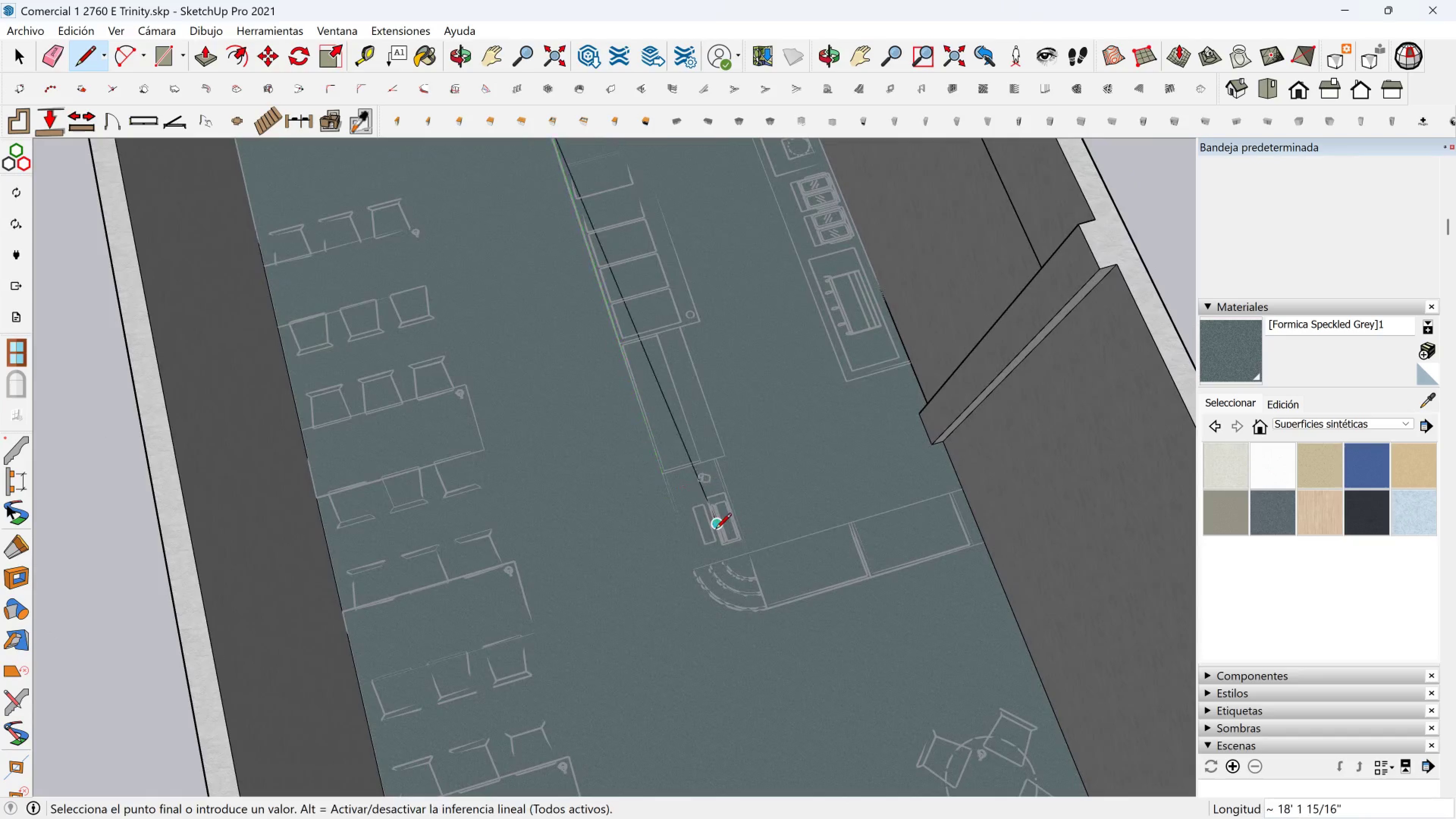 
key(Shift+ShiftLeft)
 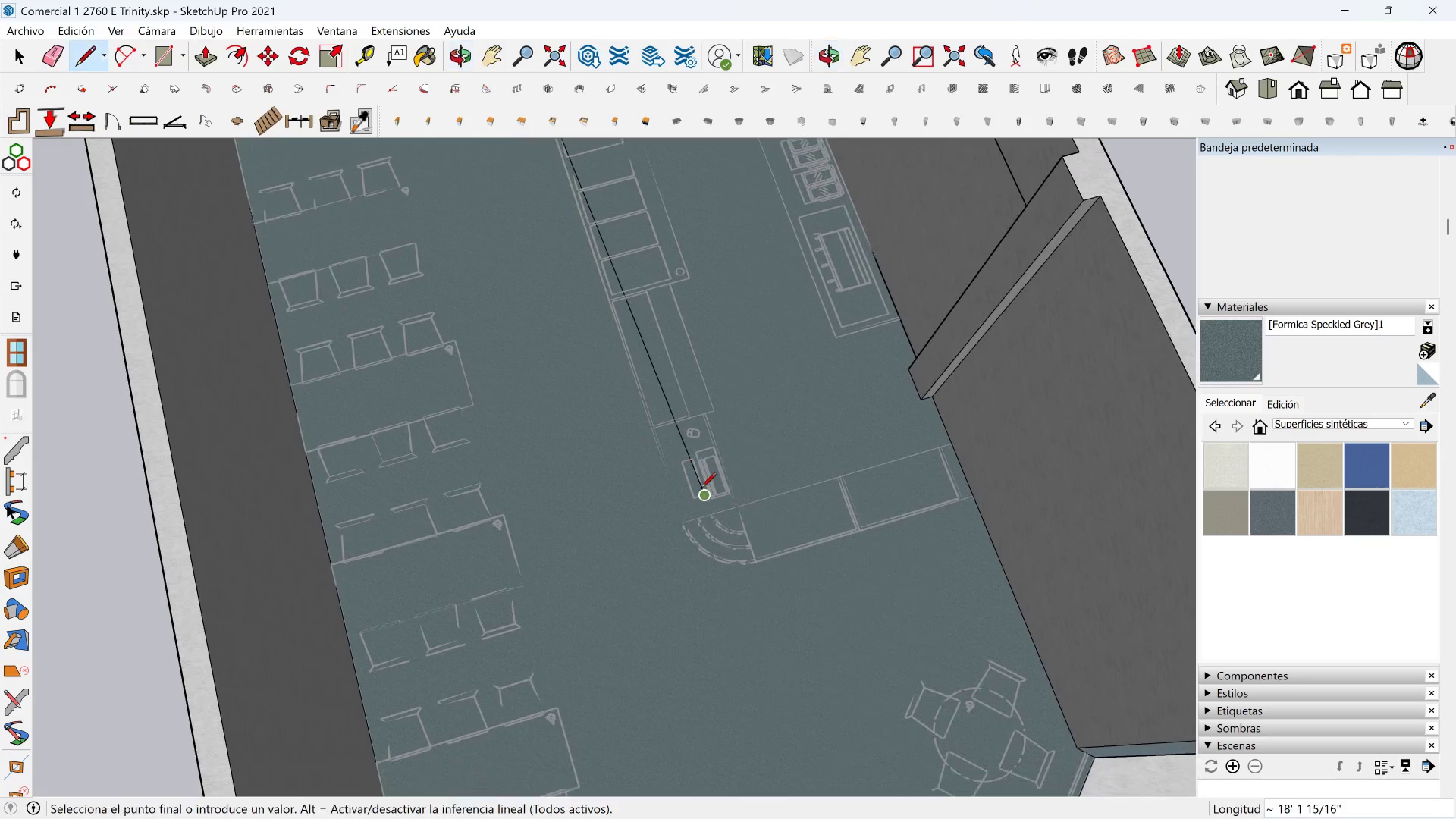 
scroll: coordinate [672, 544], scroll_direction: up, amount: 10.0
 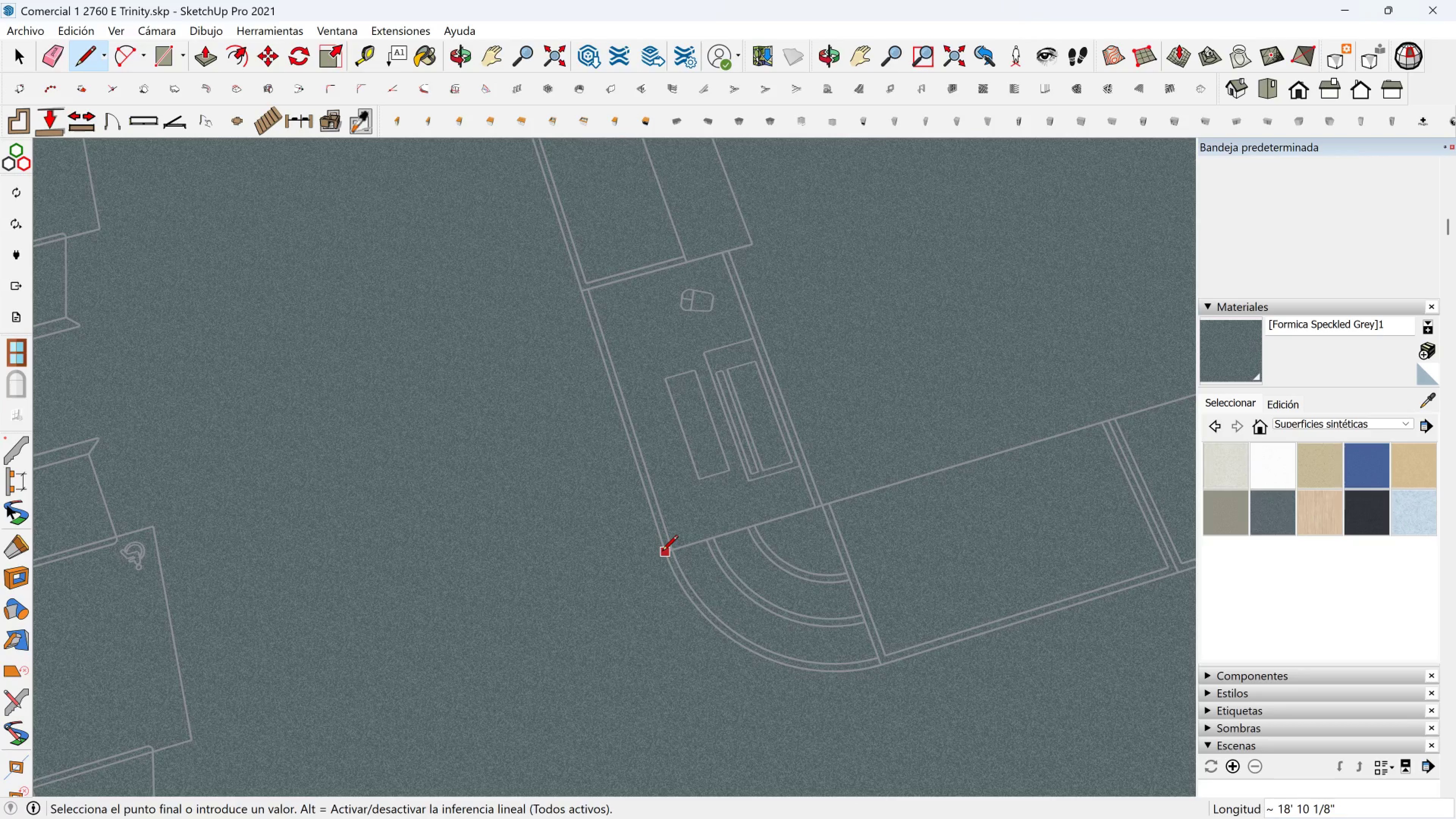 
left_click([662, 552])
 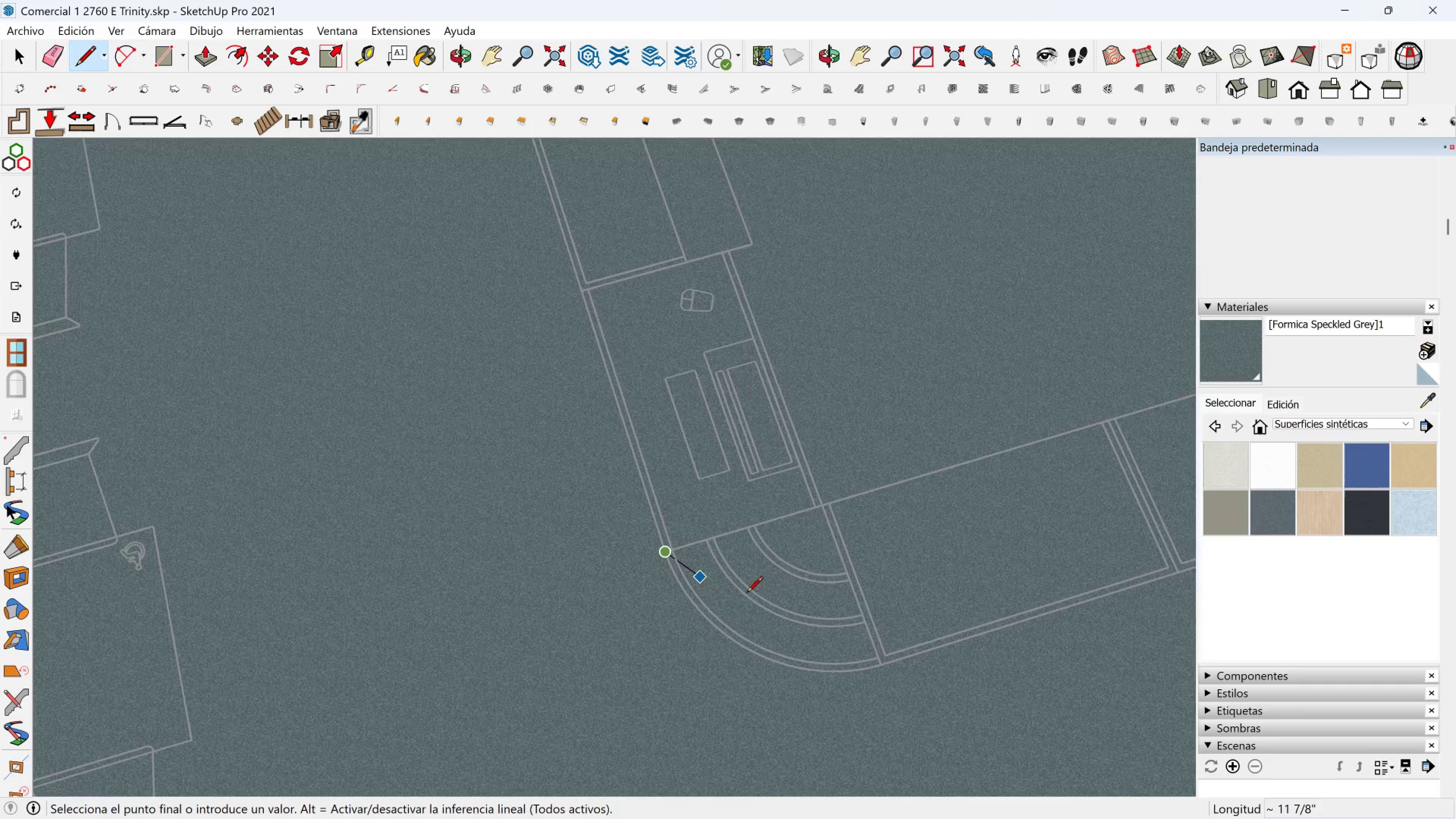 
scroll: coordinate [747, 593], scroll_direction: down, amount: 3.0
 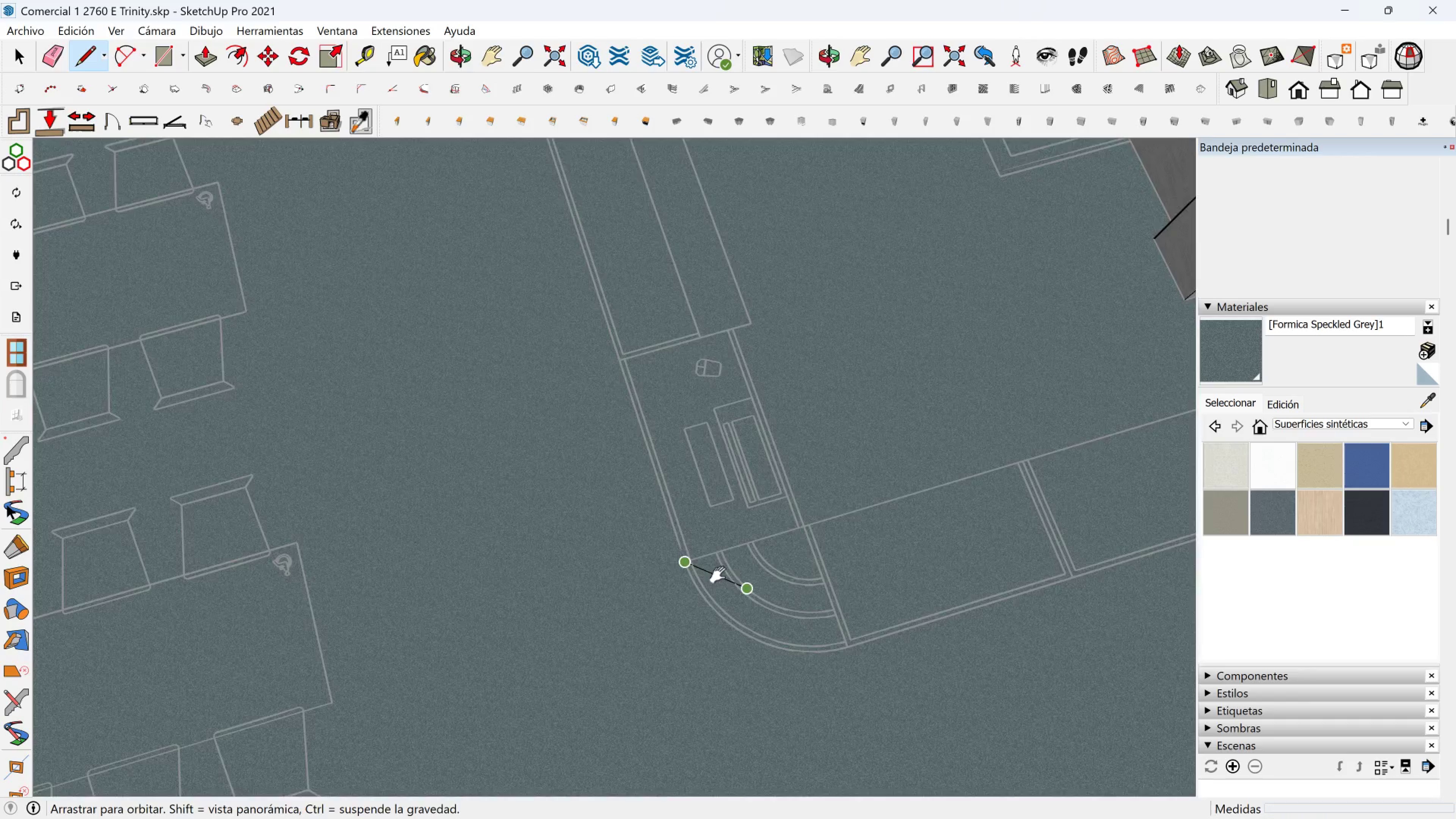 
key(Shift+ShiftLeft)
 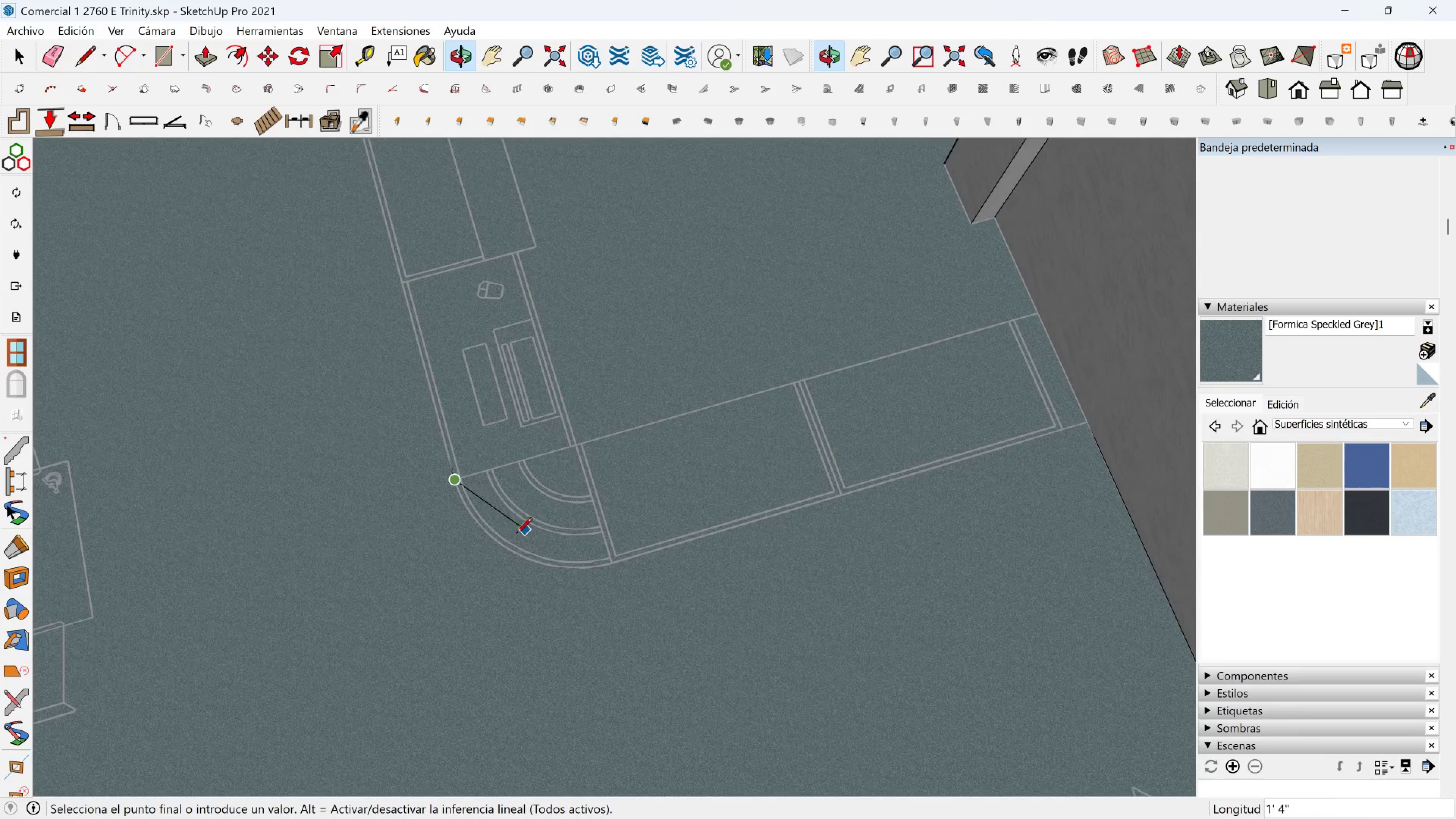 
scroll: coordinate [500, 534], scroll_direction: up, amount: 2.0
 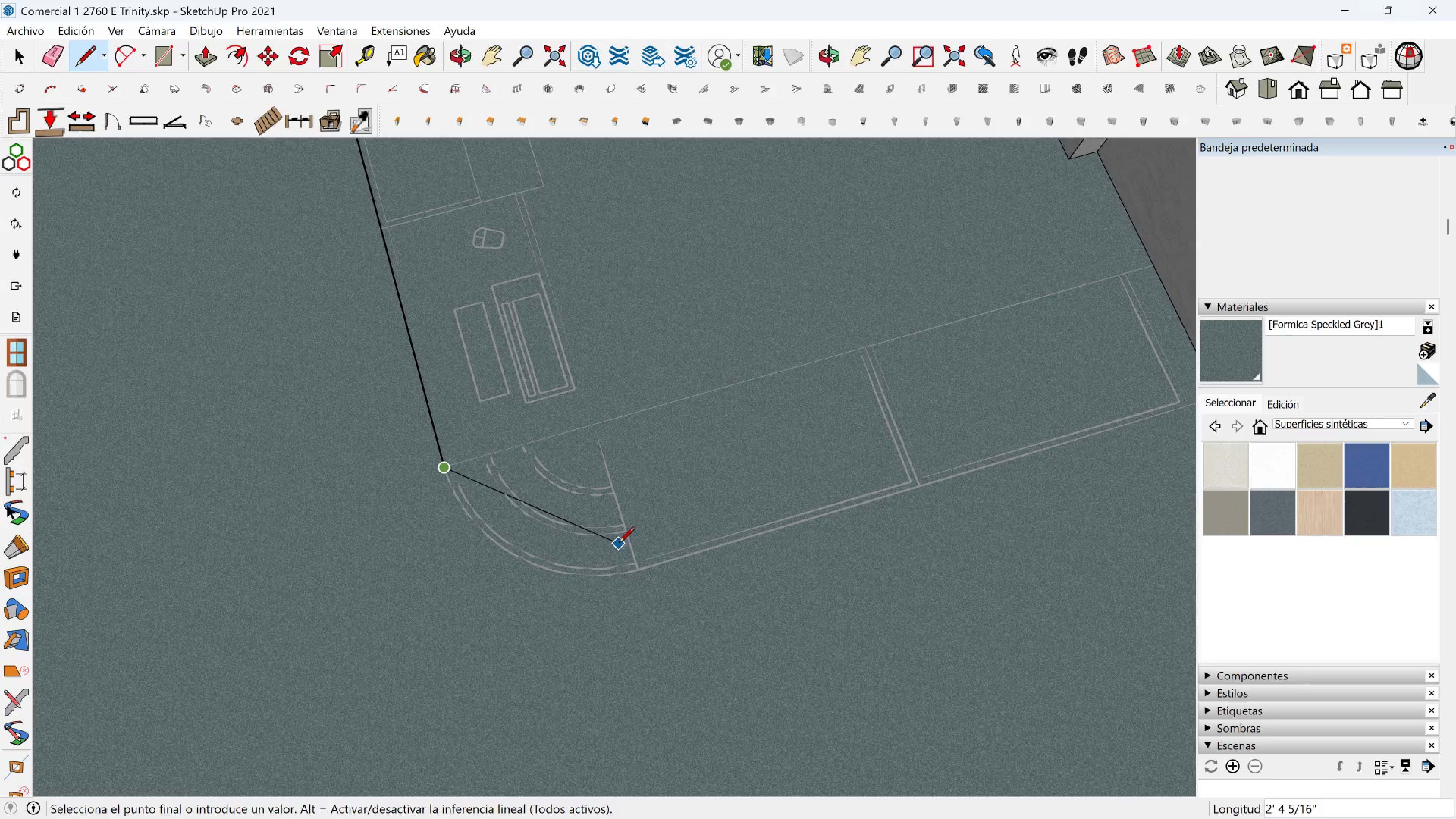 
key(Escape)
 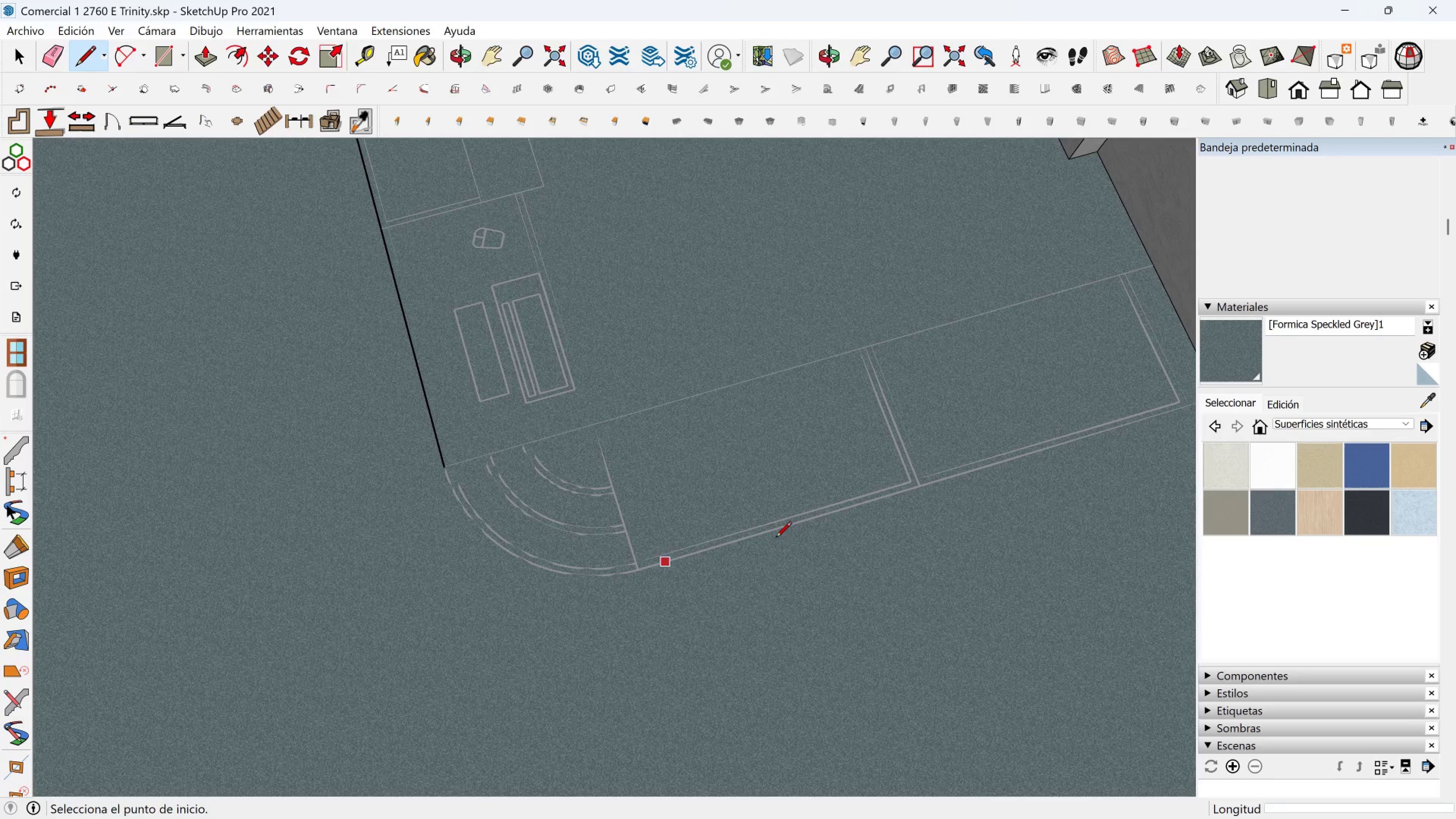 
hold_key(key=ShiftLeft, duration=10.58)
left_click([1087, 416])
 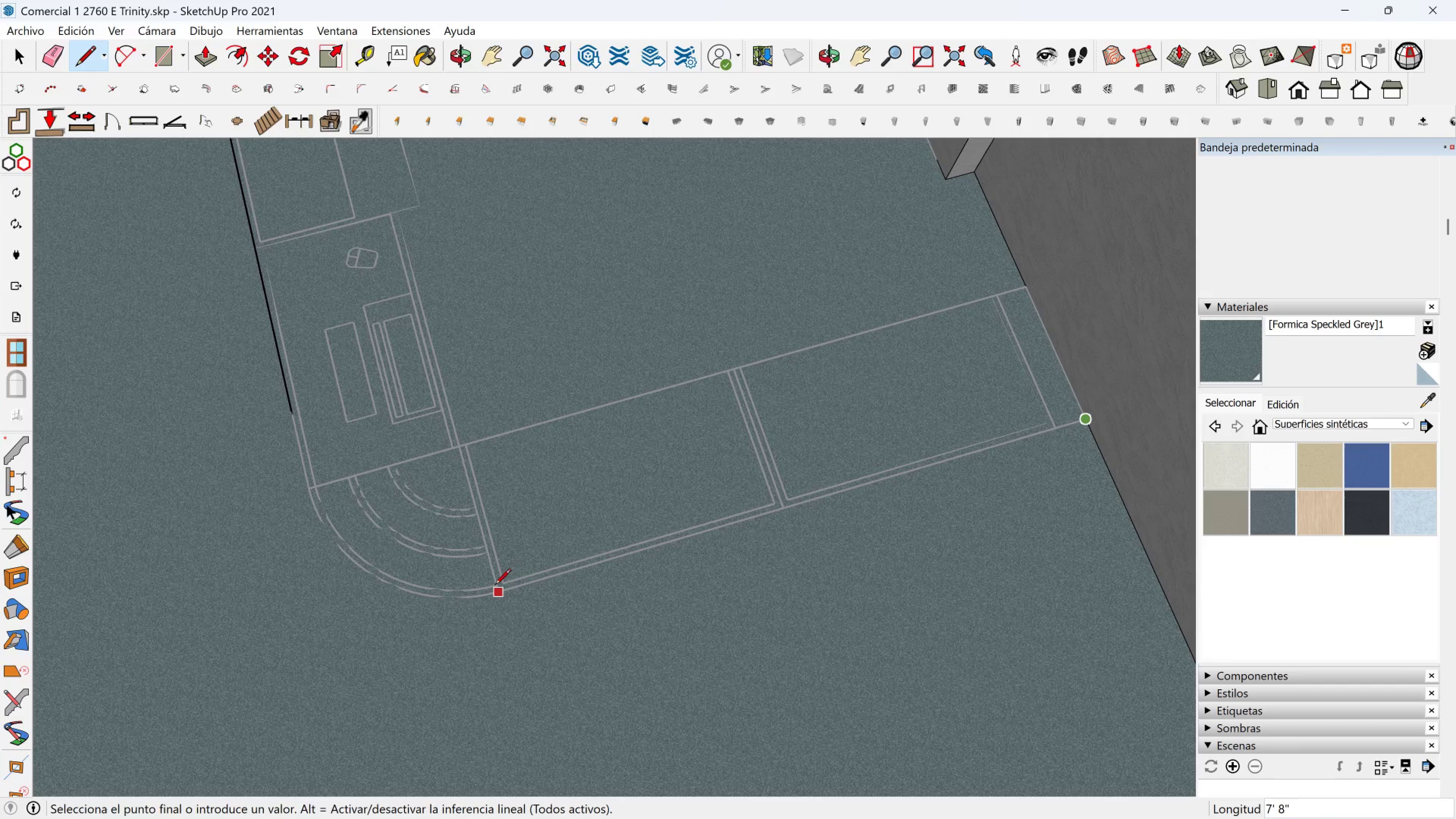 
left_click([494, 586])
 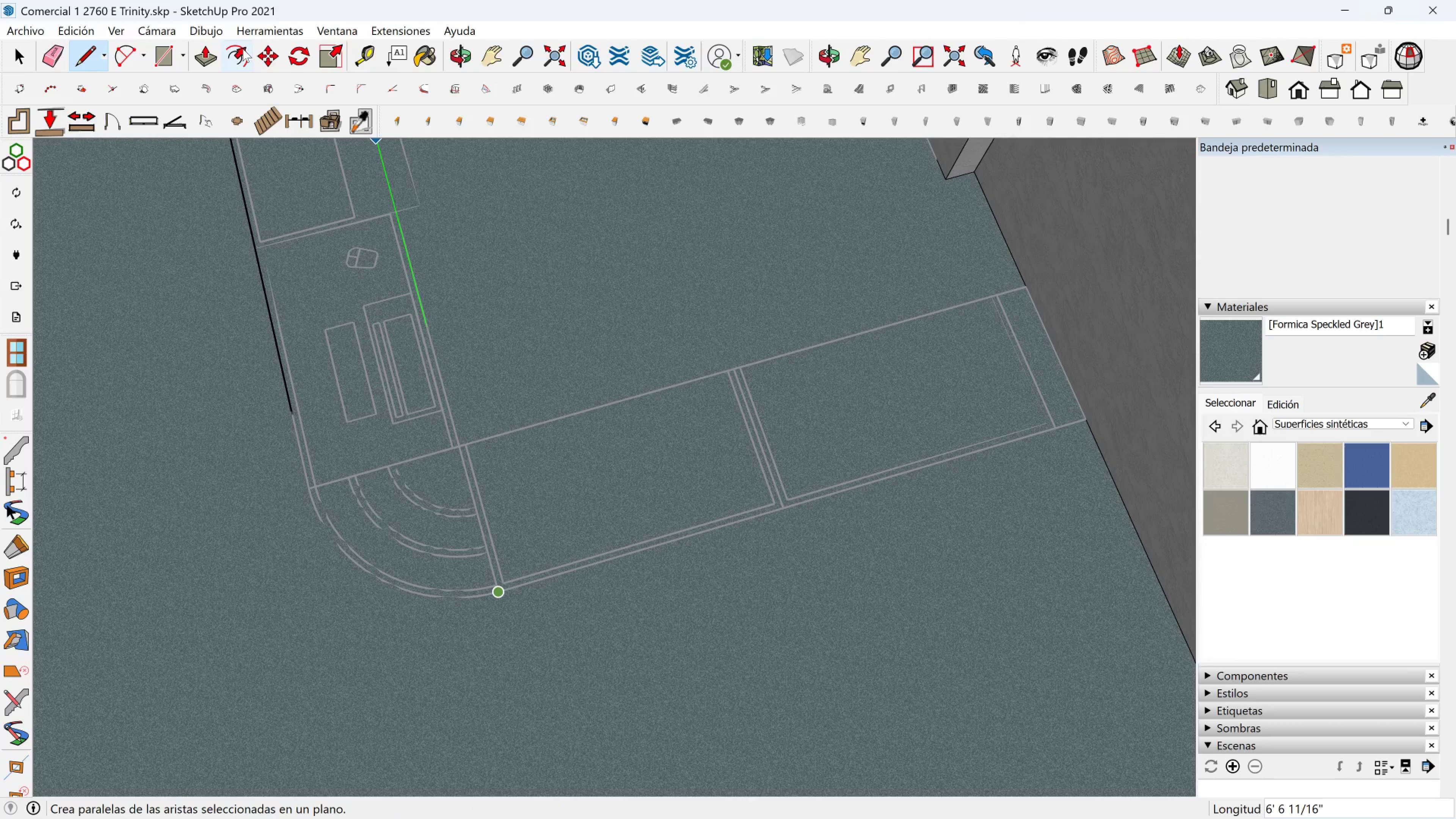 
left_click([238, 51])
 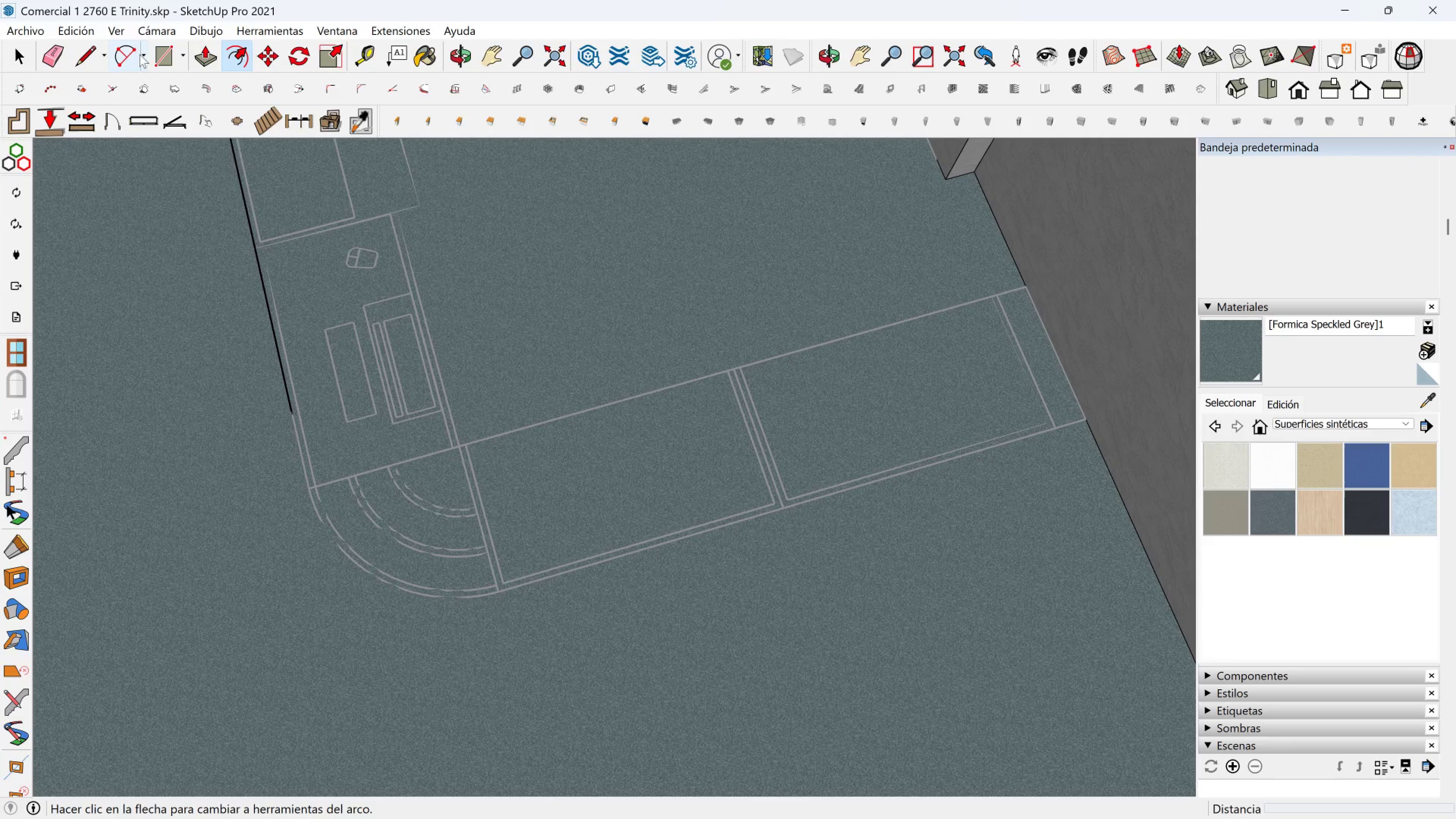 
left_click([126, 54])
 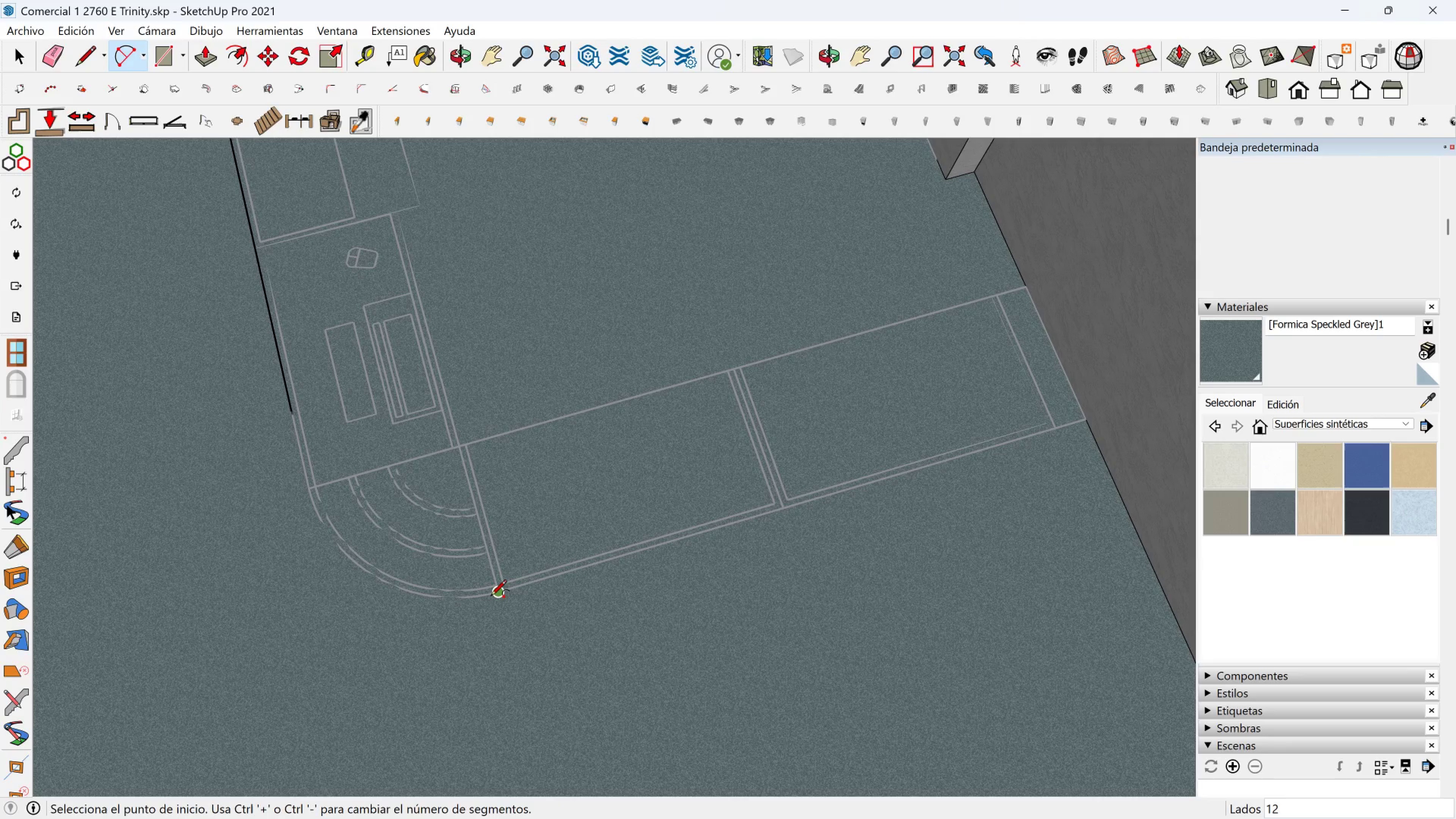 
left_click([497, 596])
 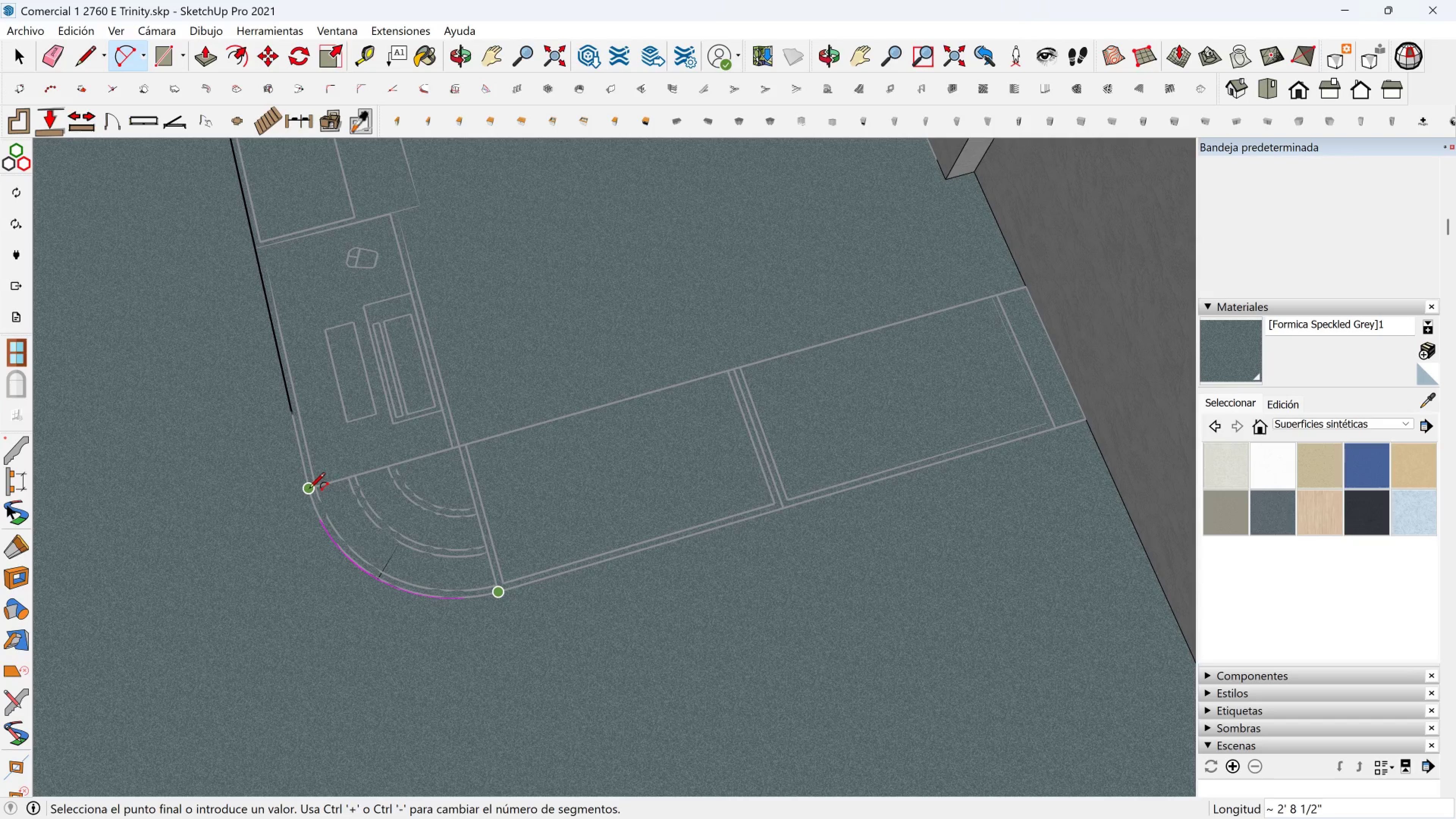 
left_click([308, 490])
 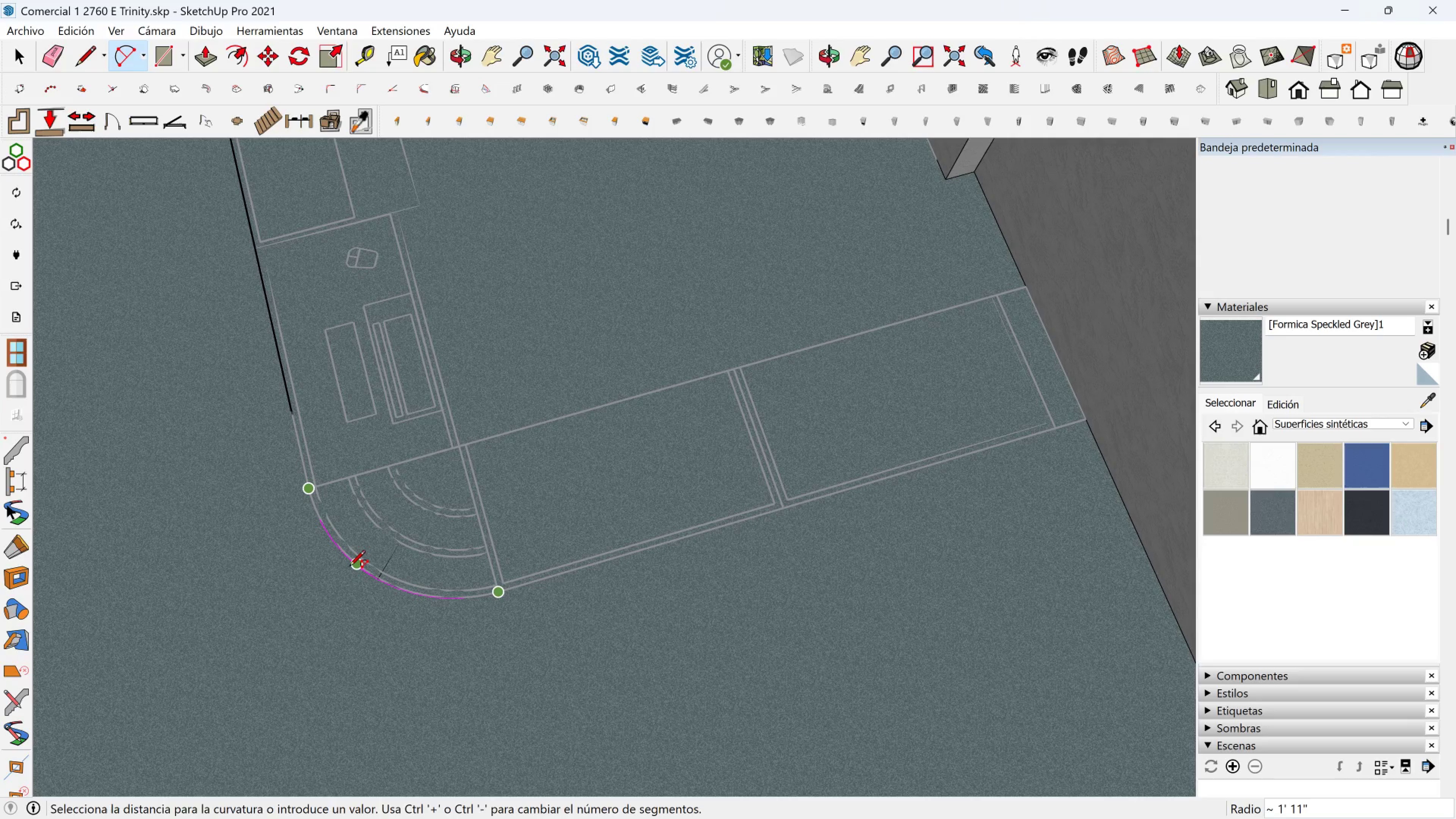 
left_click([350, 567])
 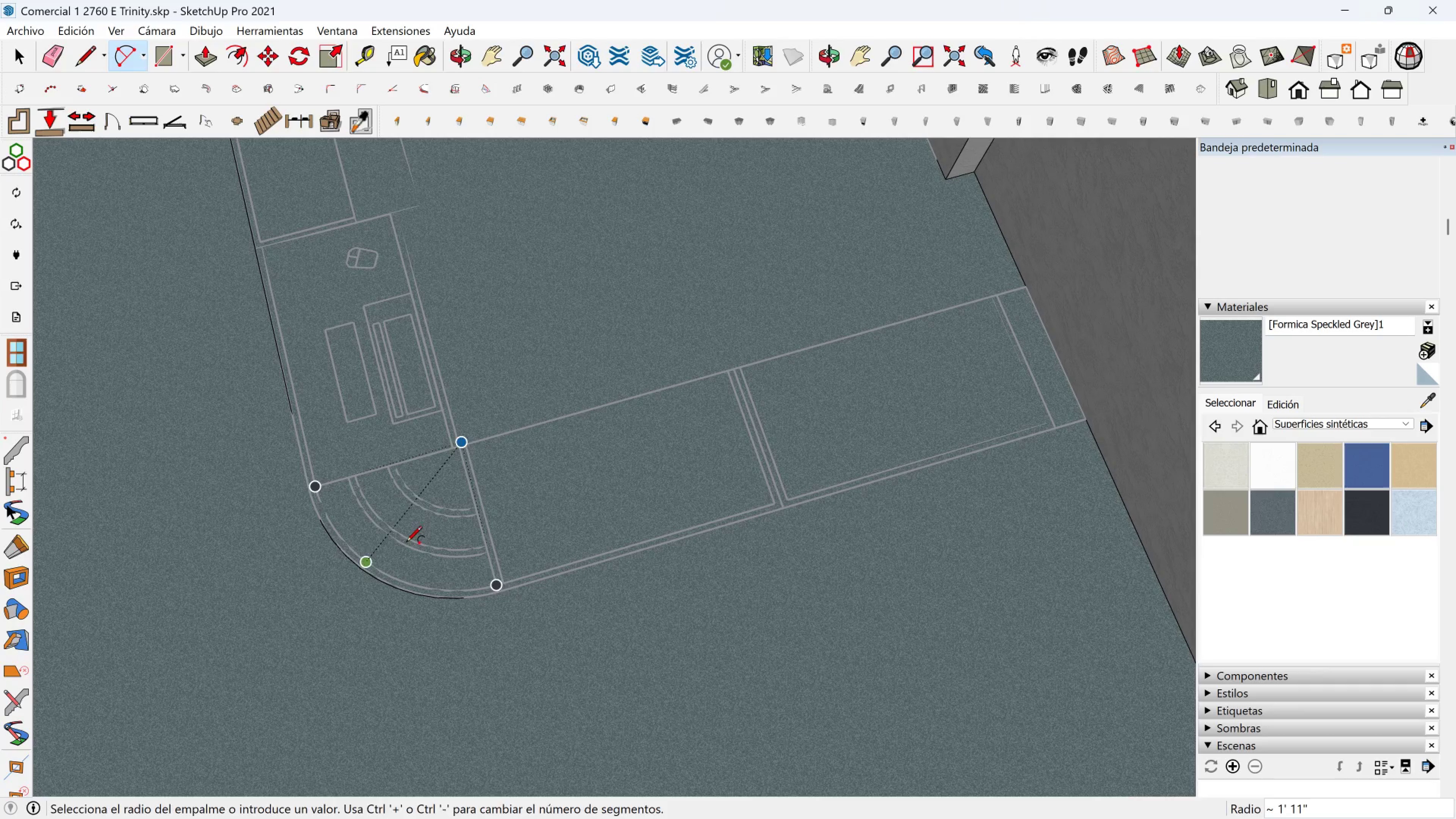 
key(Space)
 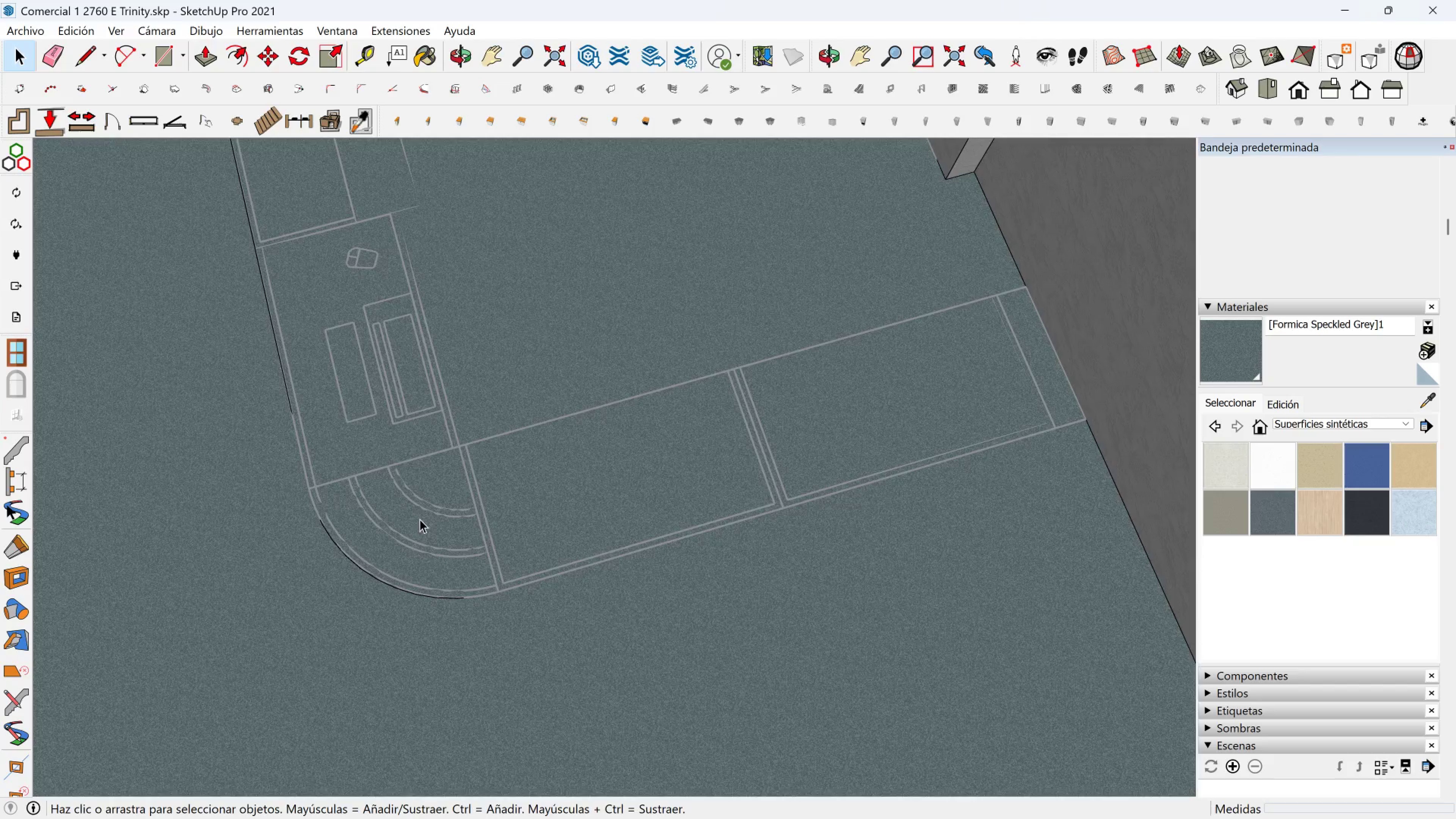 
scroll: coordinate [406, 504], scroll_direction: down, amount: 5.0
 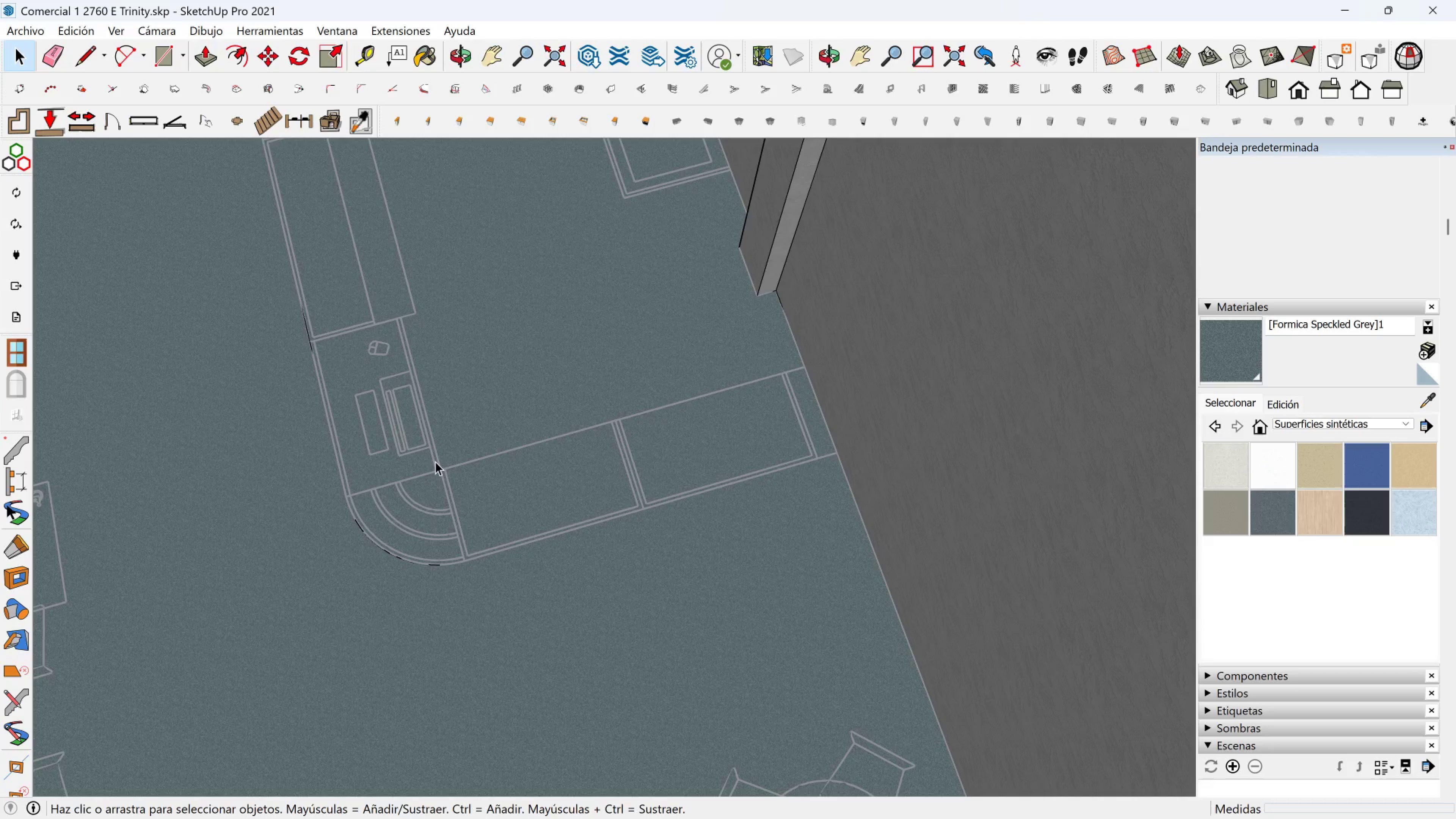 
left_click([435, 461])
 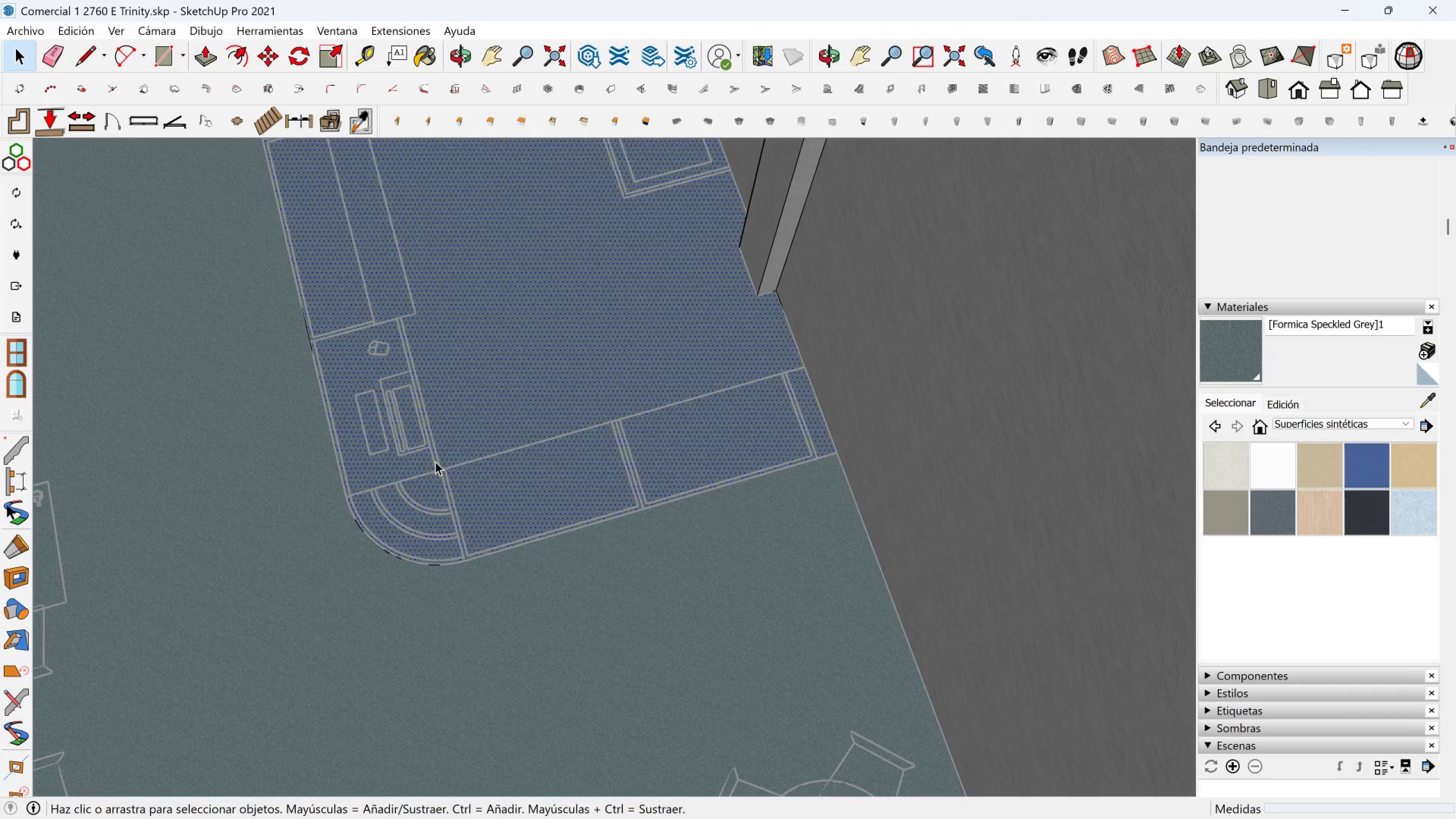 
scroll: coordinate [422, 392], scroll_direction: down, amount: 8.0
 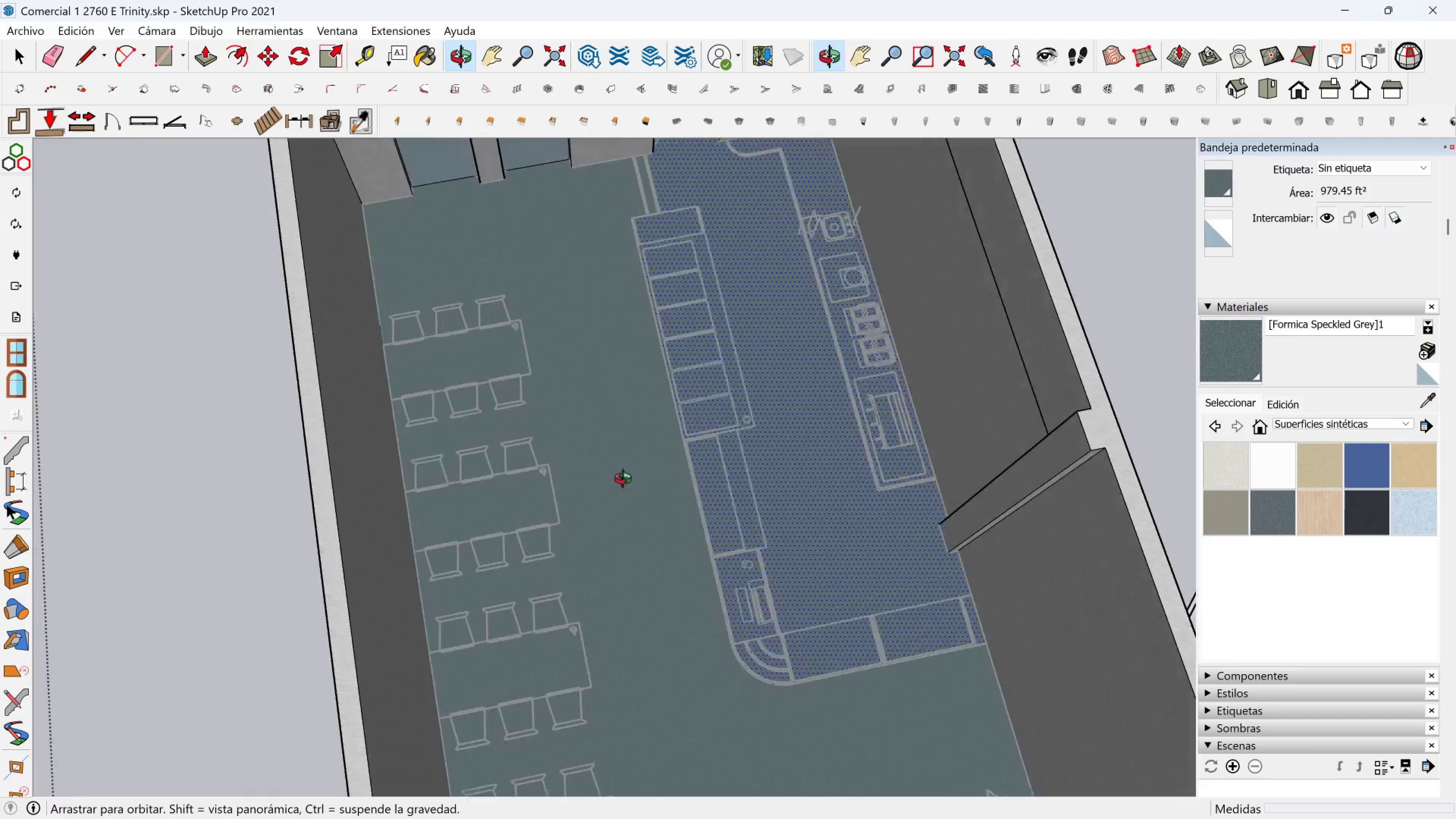 
hold_key(key=ShiftLeft, duration=0.38)
 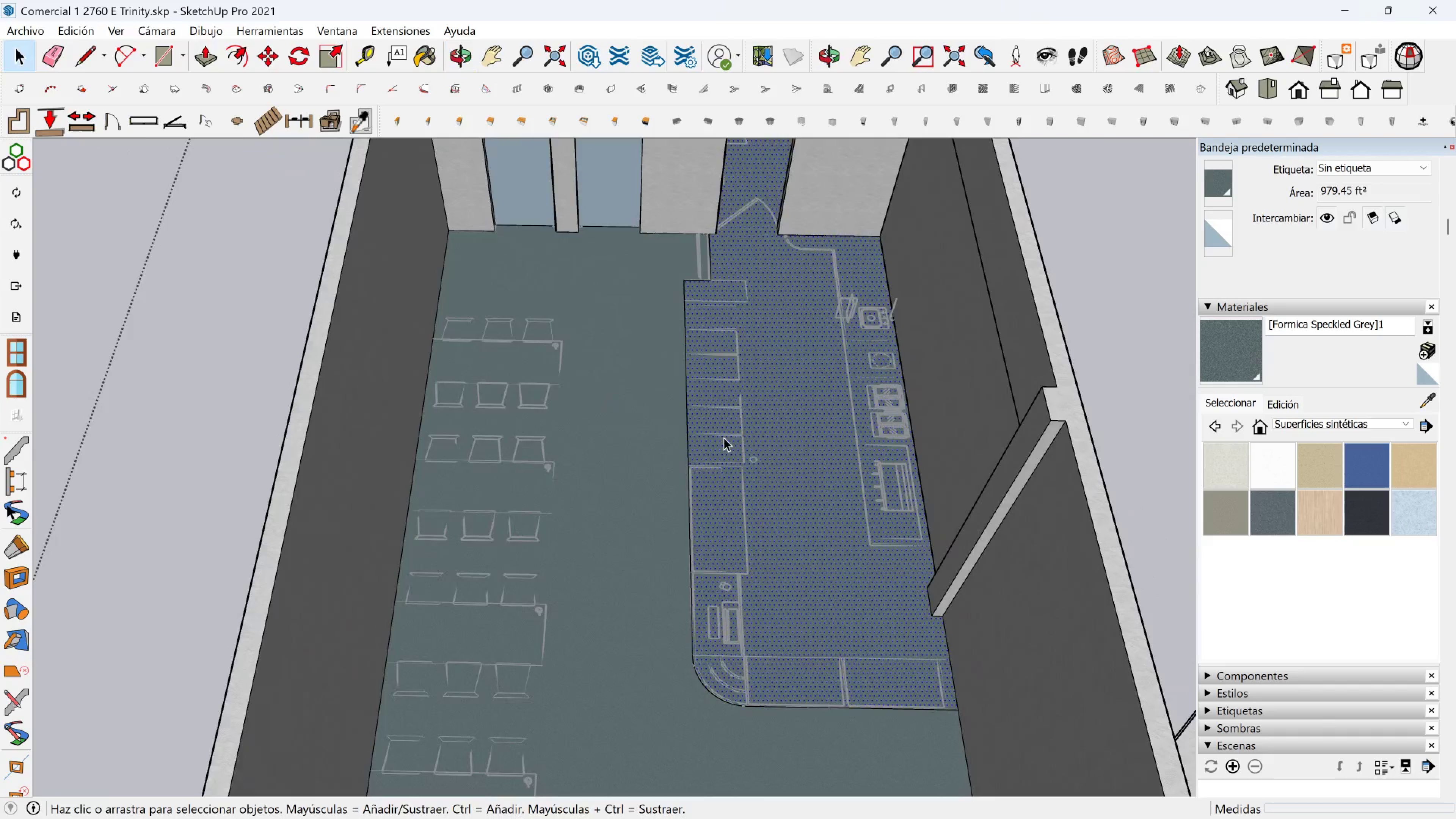 
scroll: coordinate [841, 476], scroll_direction: down, amount: 2.0
 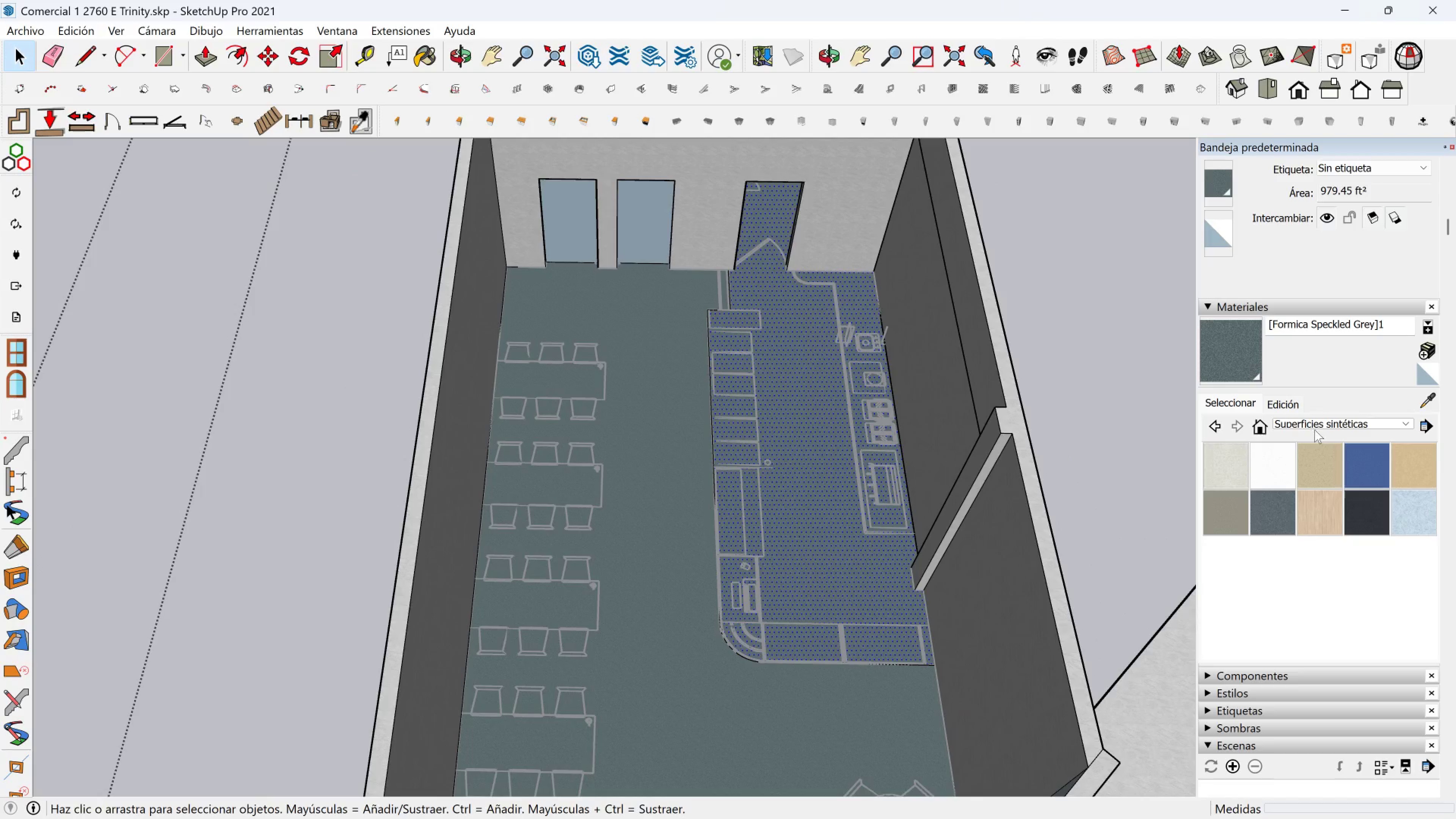 
left_click([1326, 427])
 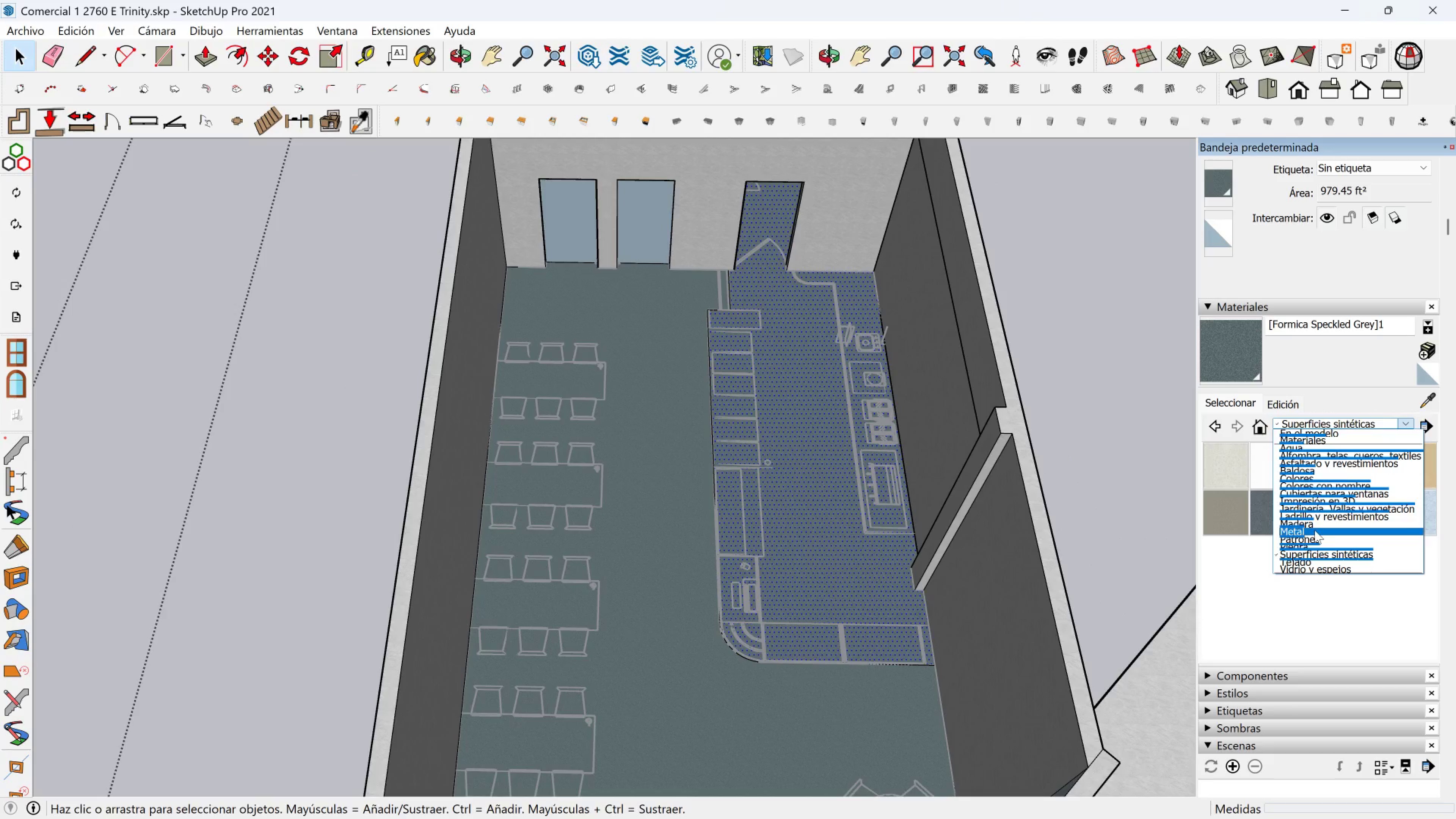 
left_click([1316, 526])
 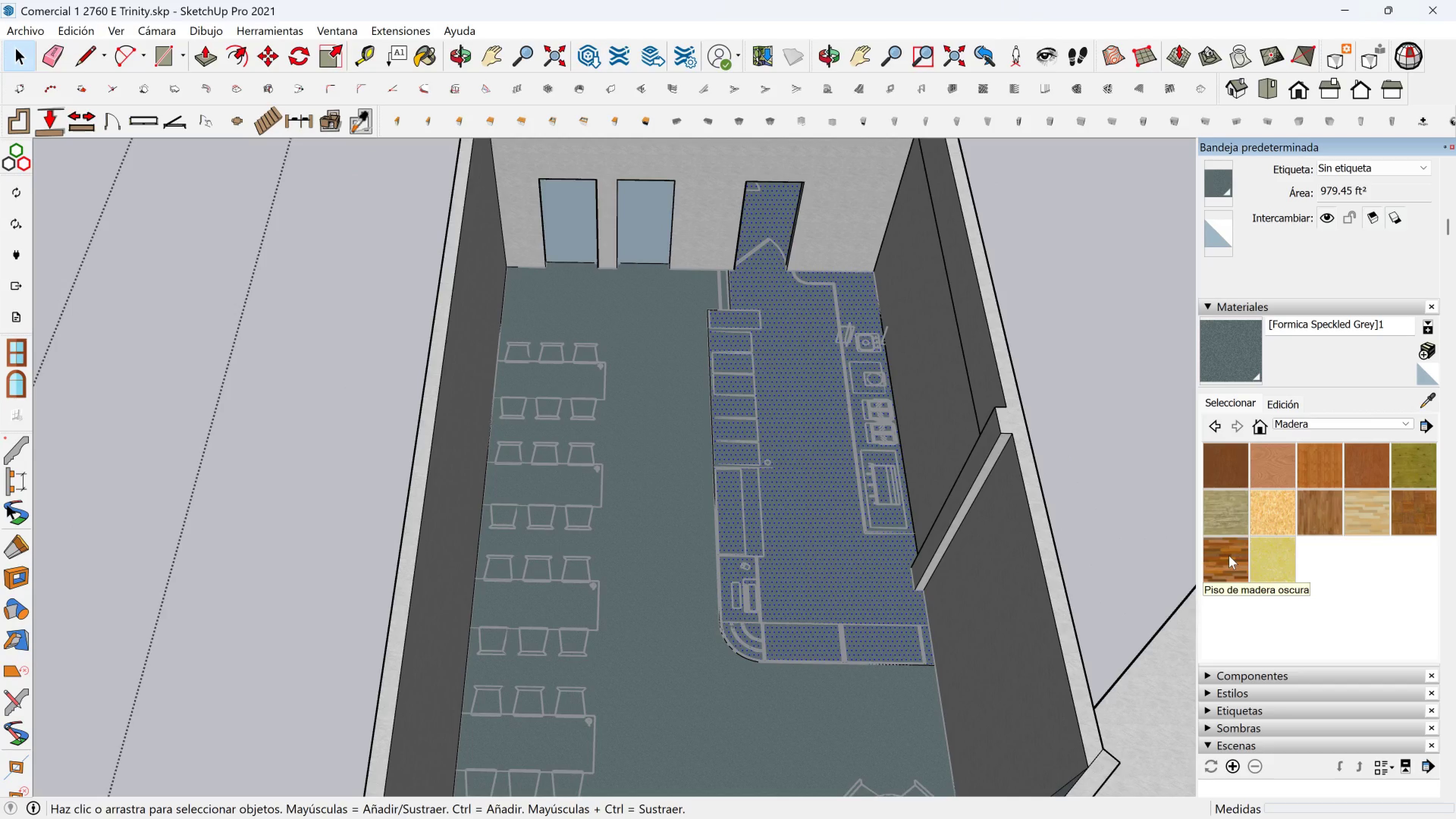 
left_click([1229, 555])
 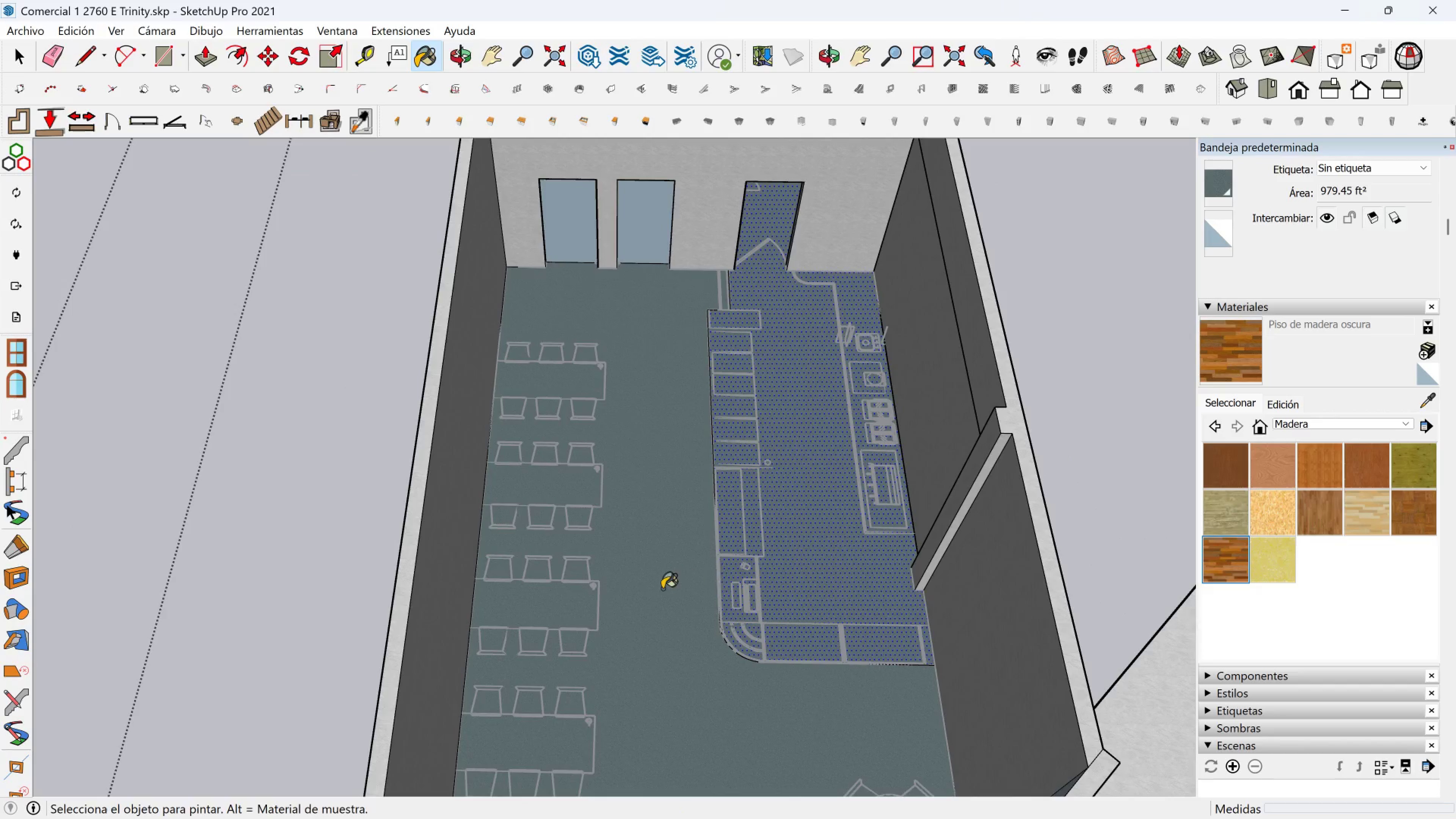 
left_click([662, 589])
 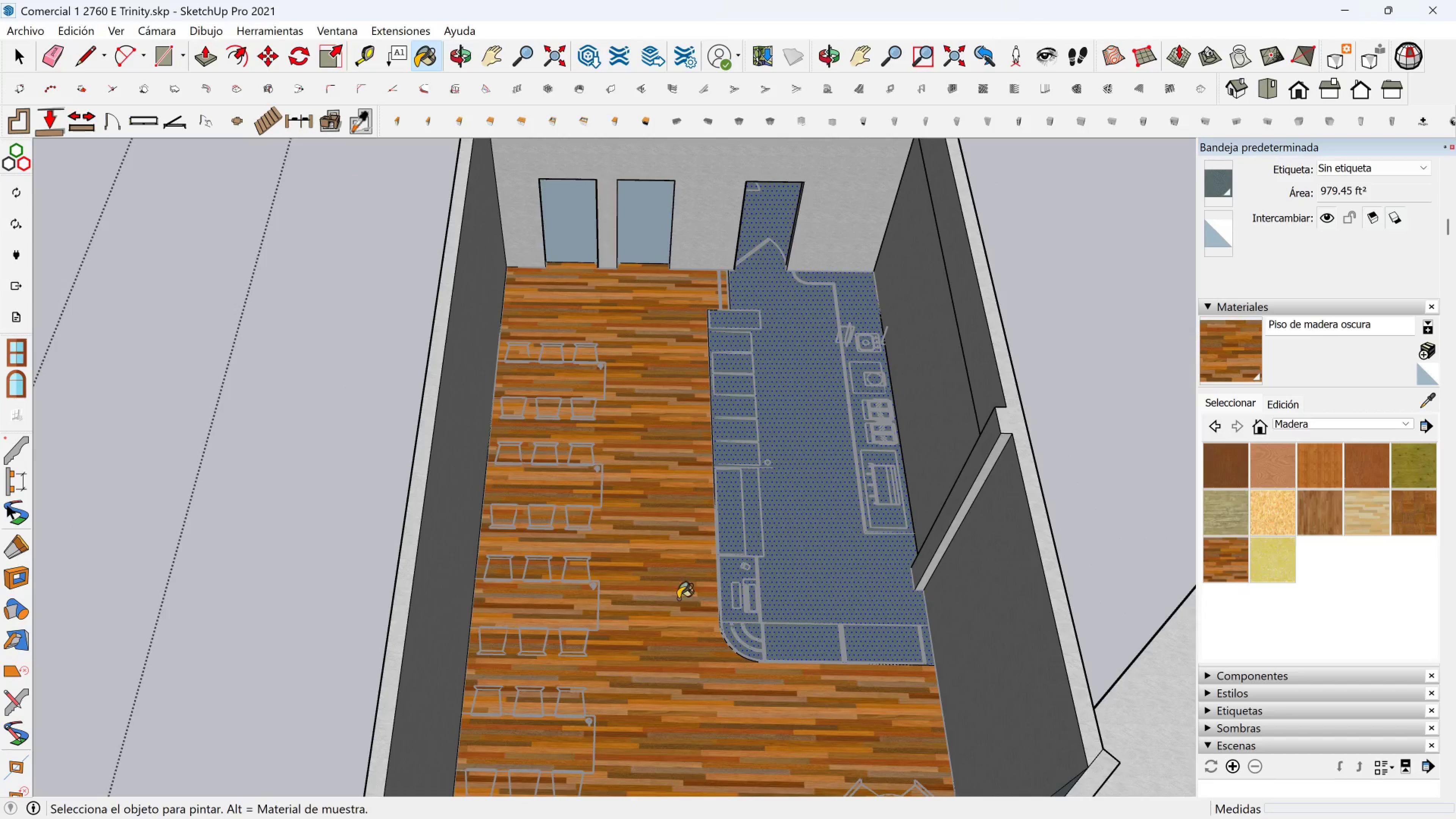 
scroll: coordinate [684, 610], scroll_direction: down, amount: 3.0
 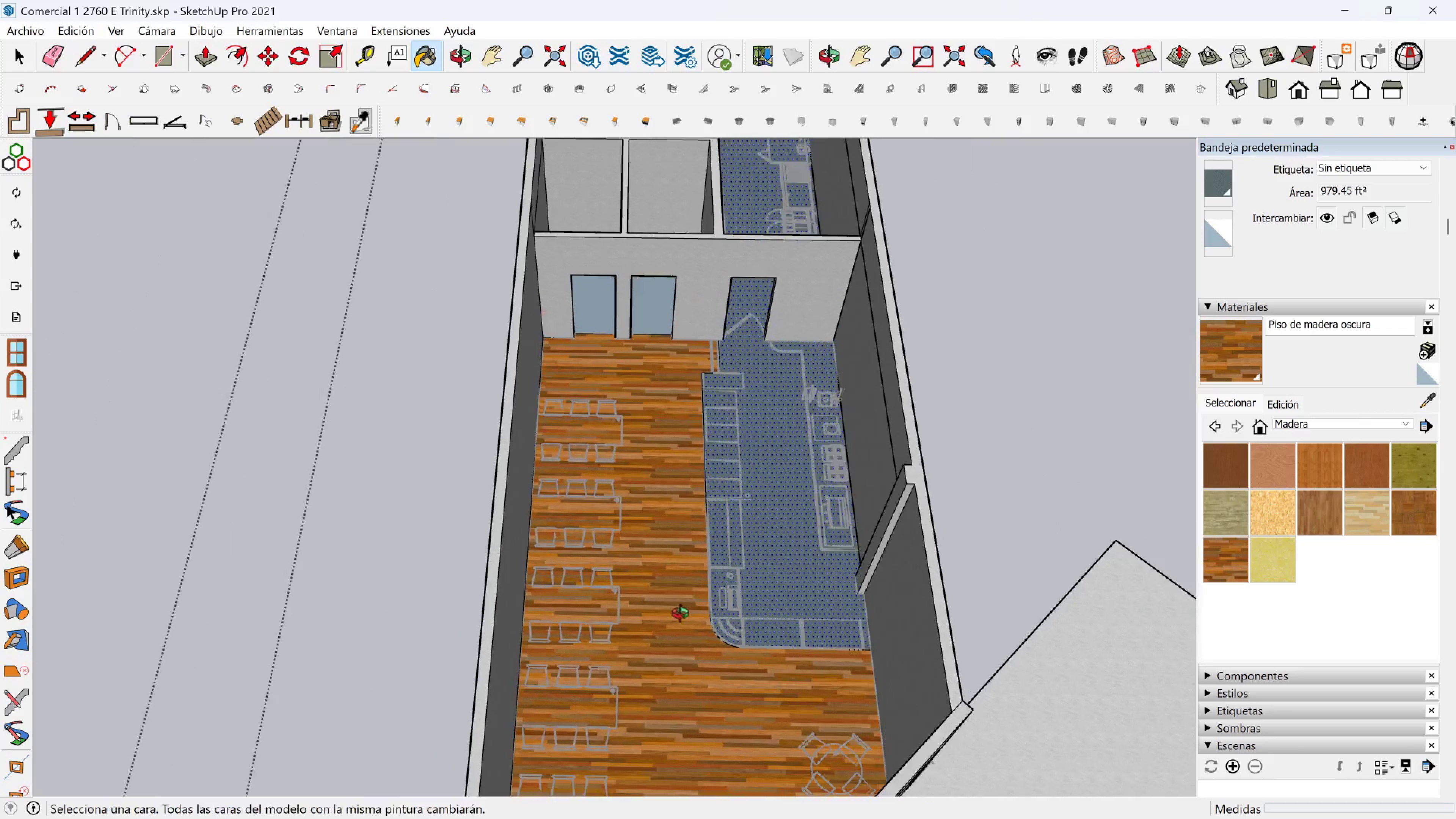 
hold_key(key=ShiftLeft, duration=0.48)
 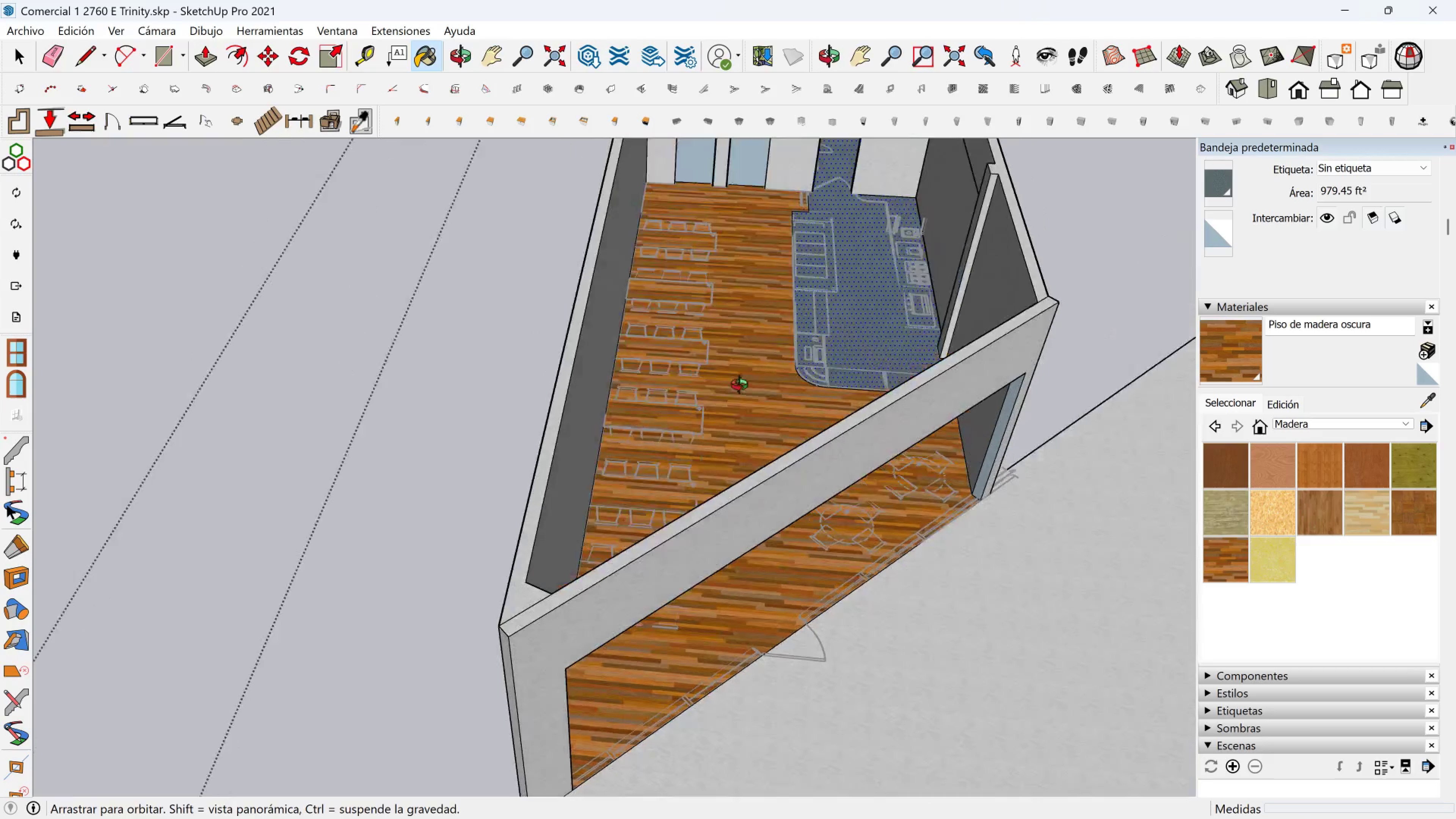 
hold_key(key=ShiftLeft, duration=0.39)
 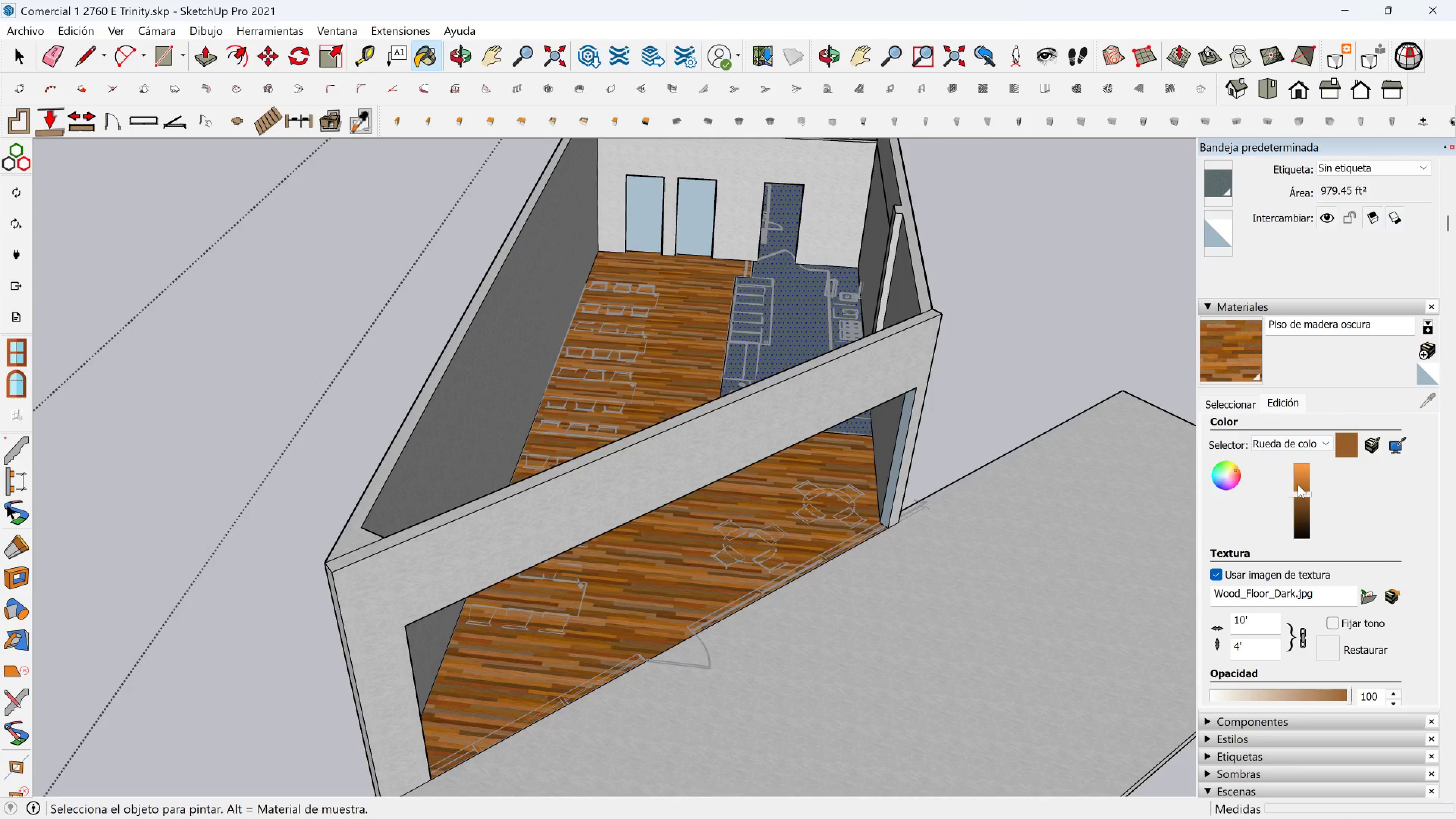 
left_click([1305, 508])
 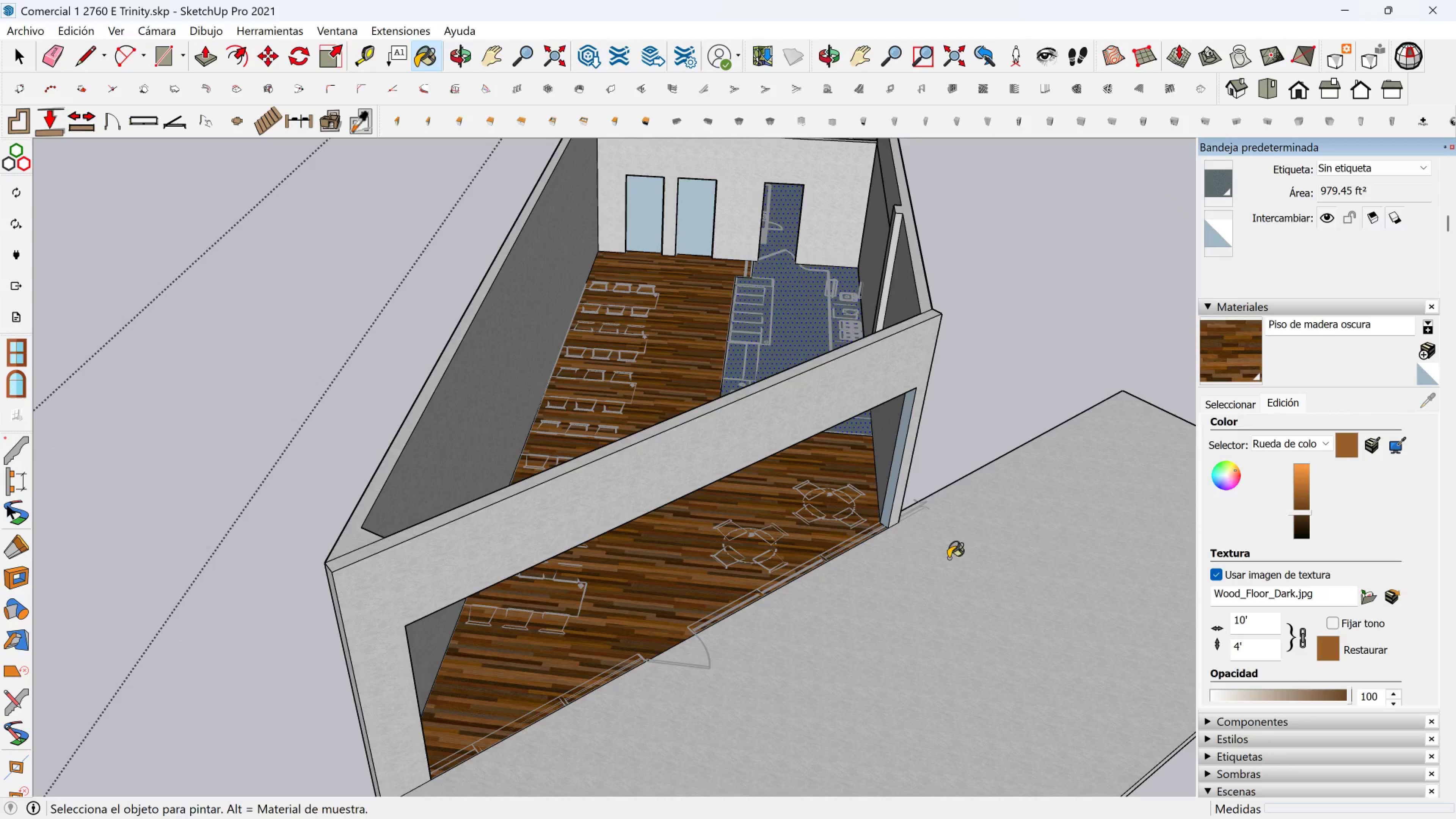 
key(Space)
 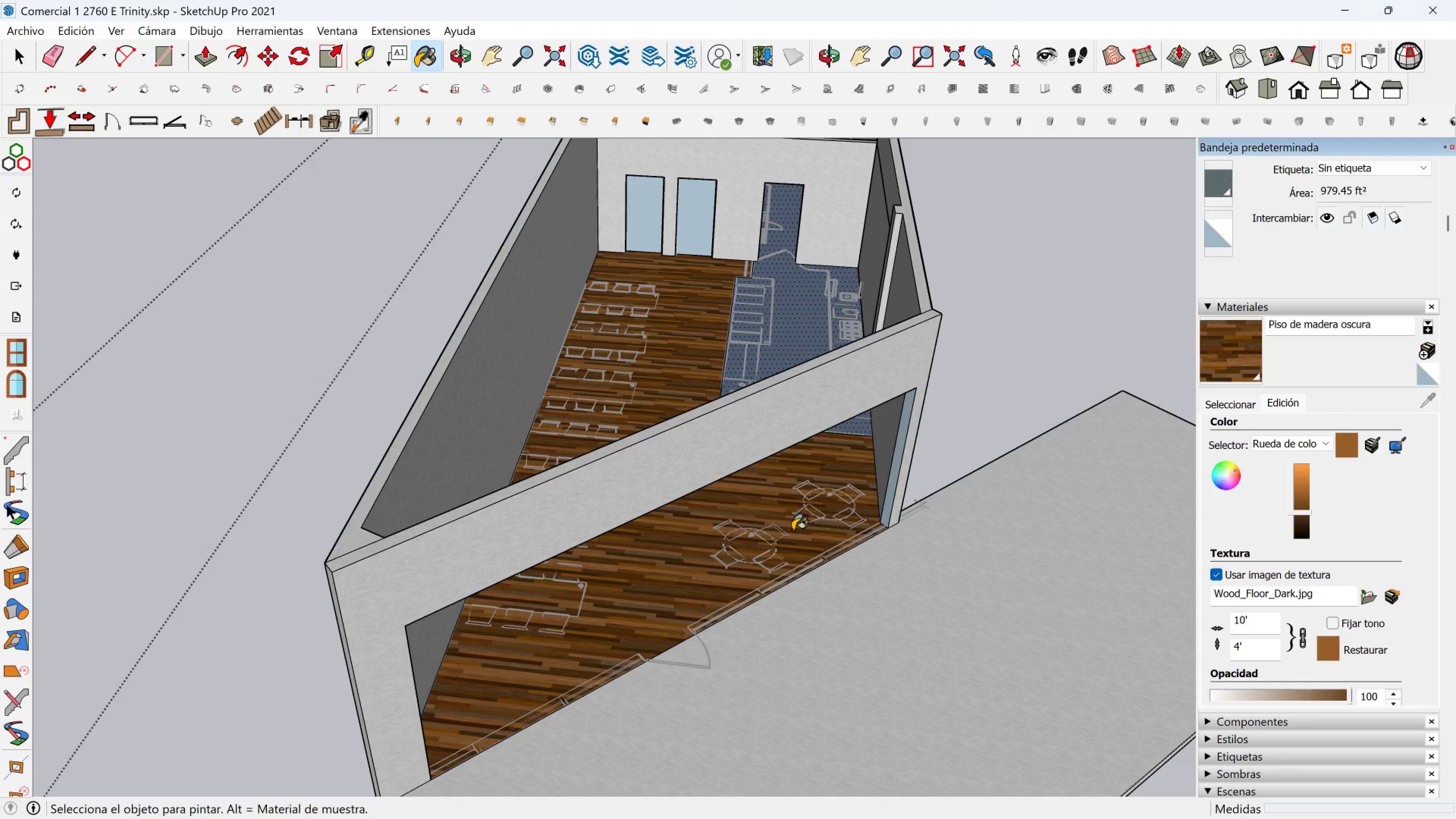 
key(Escape)
 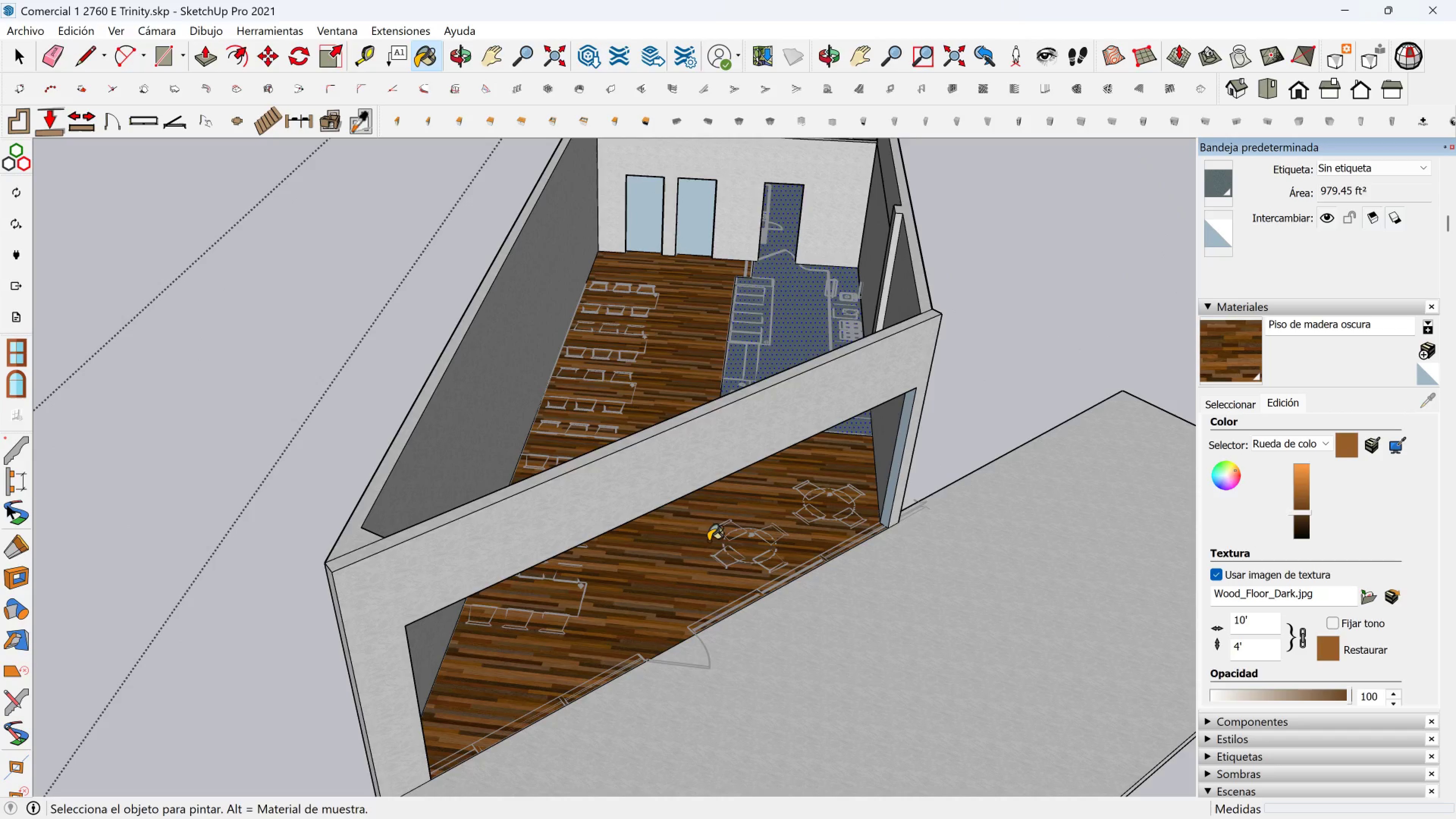 
key(Space)
 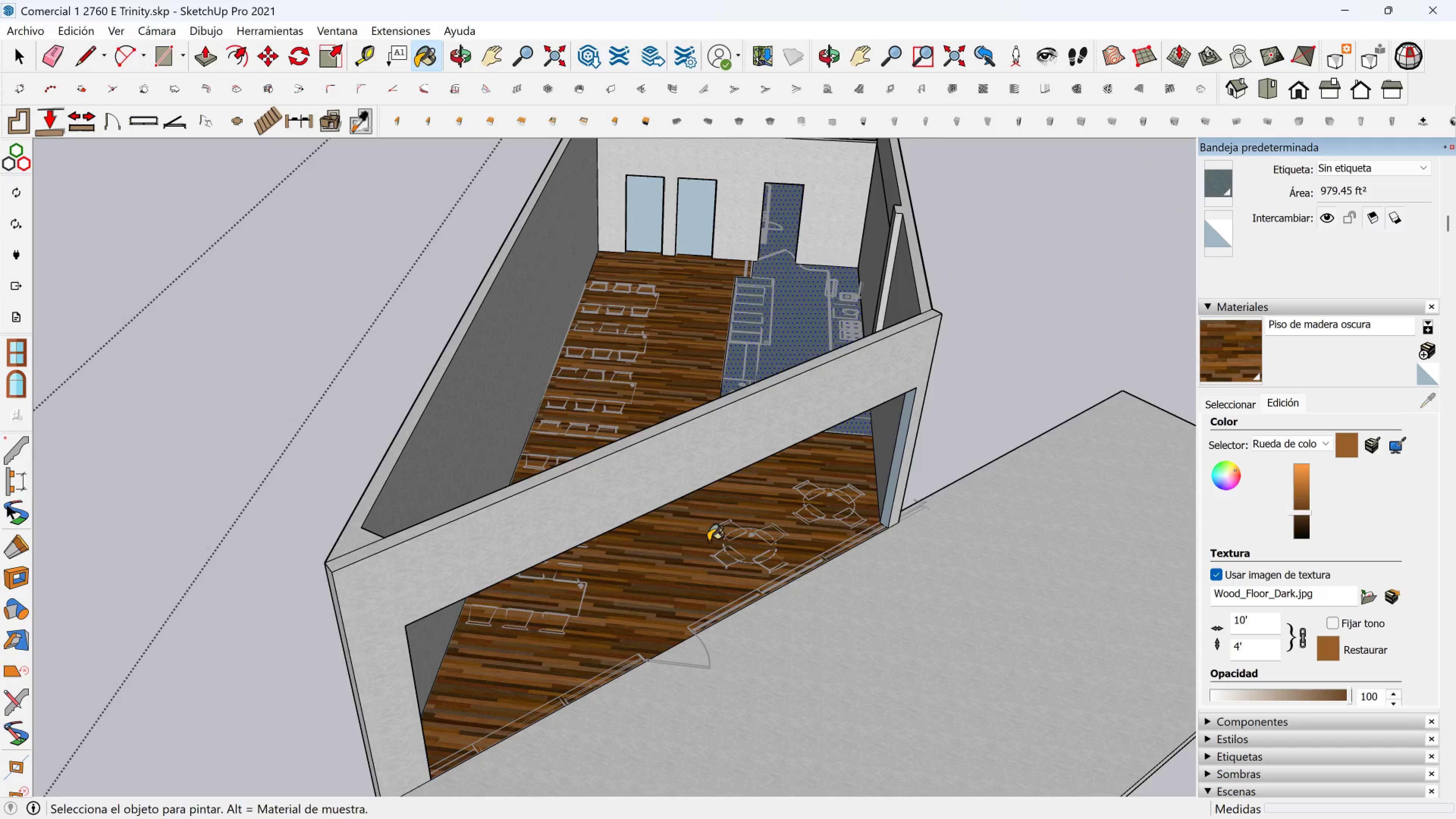 
key(Escape)
 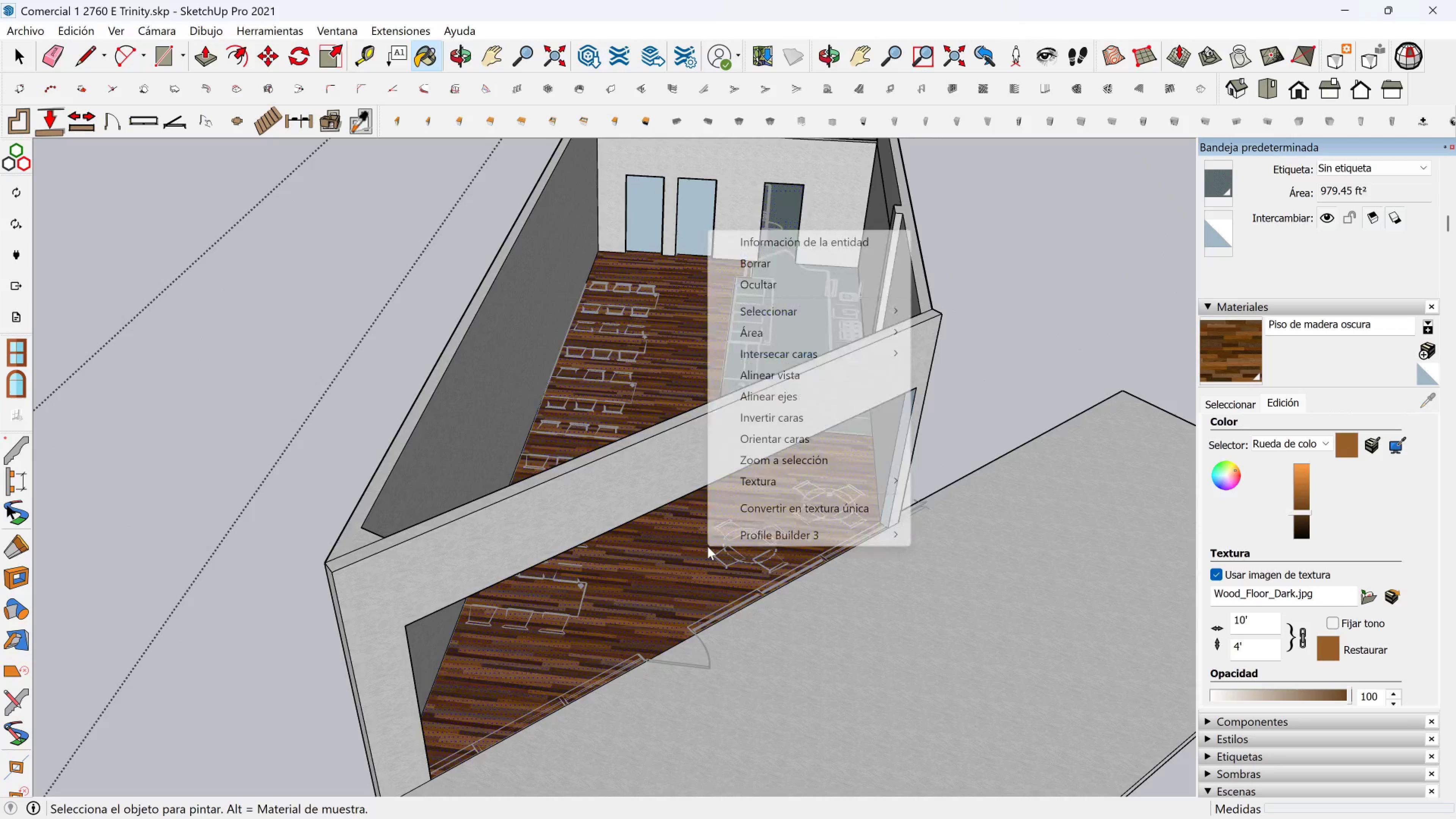 
right_click([708, 546])
 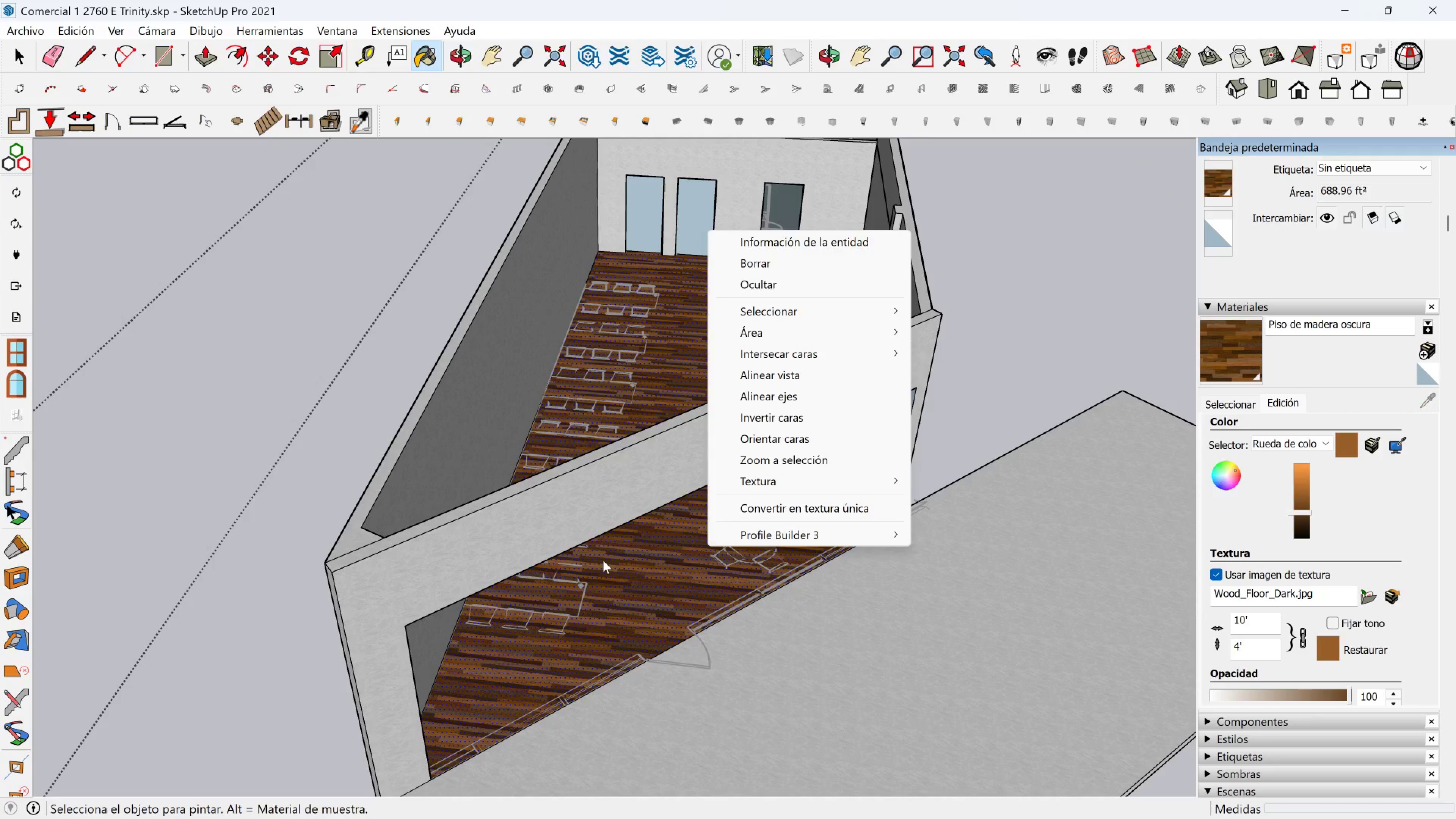 
key(Escape)
 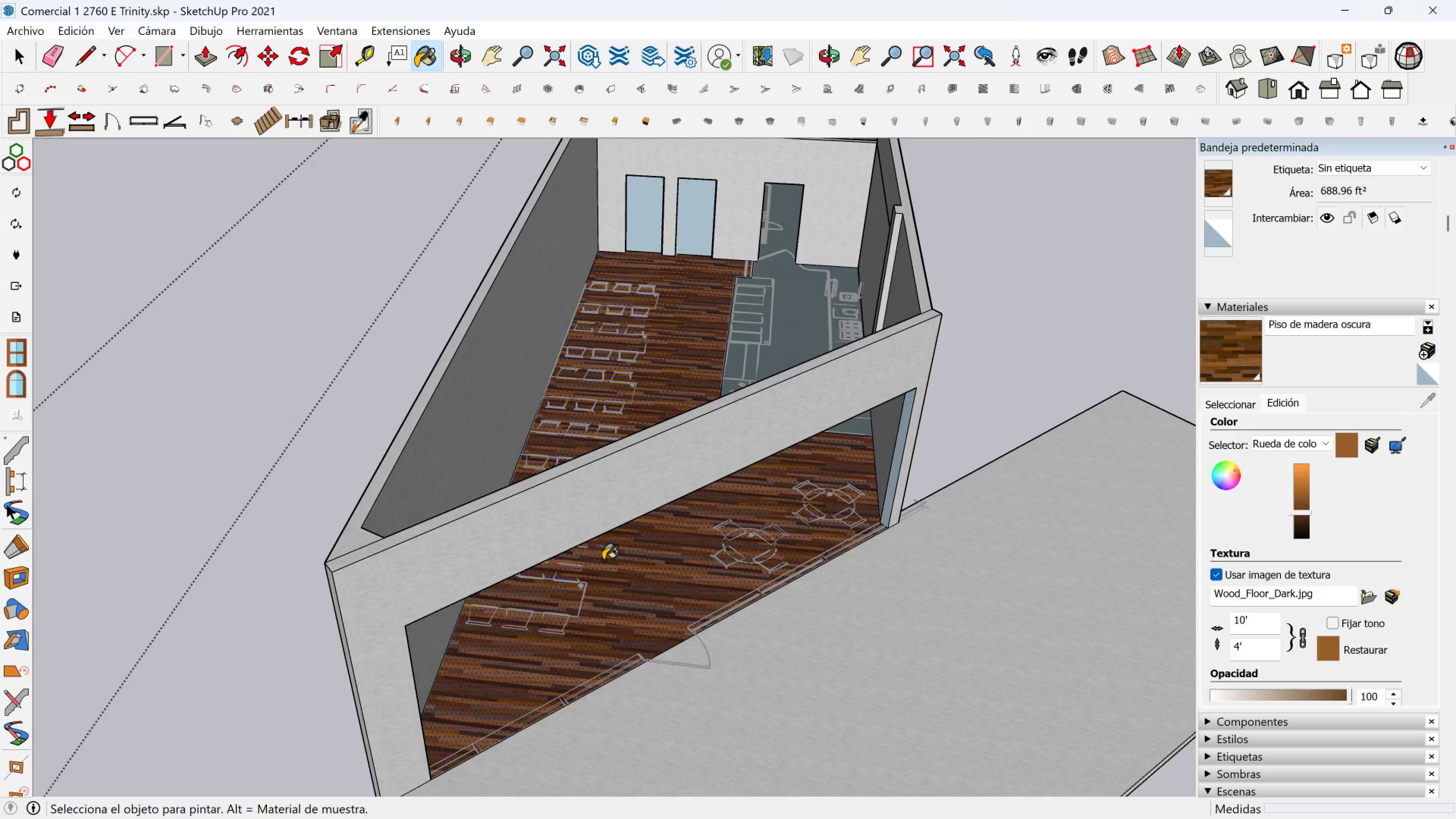 
left_click([603, 560])
 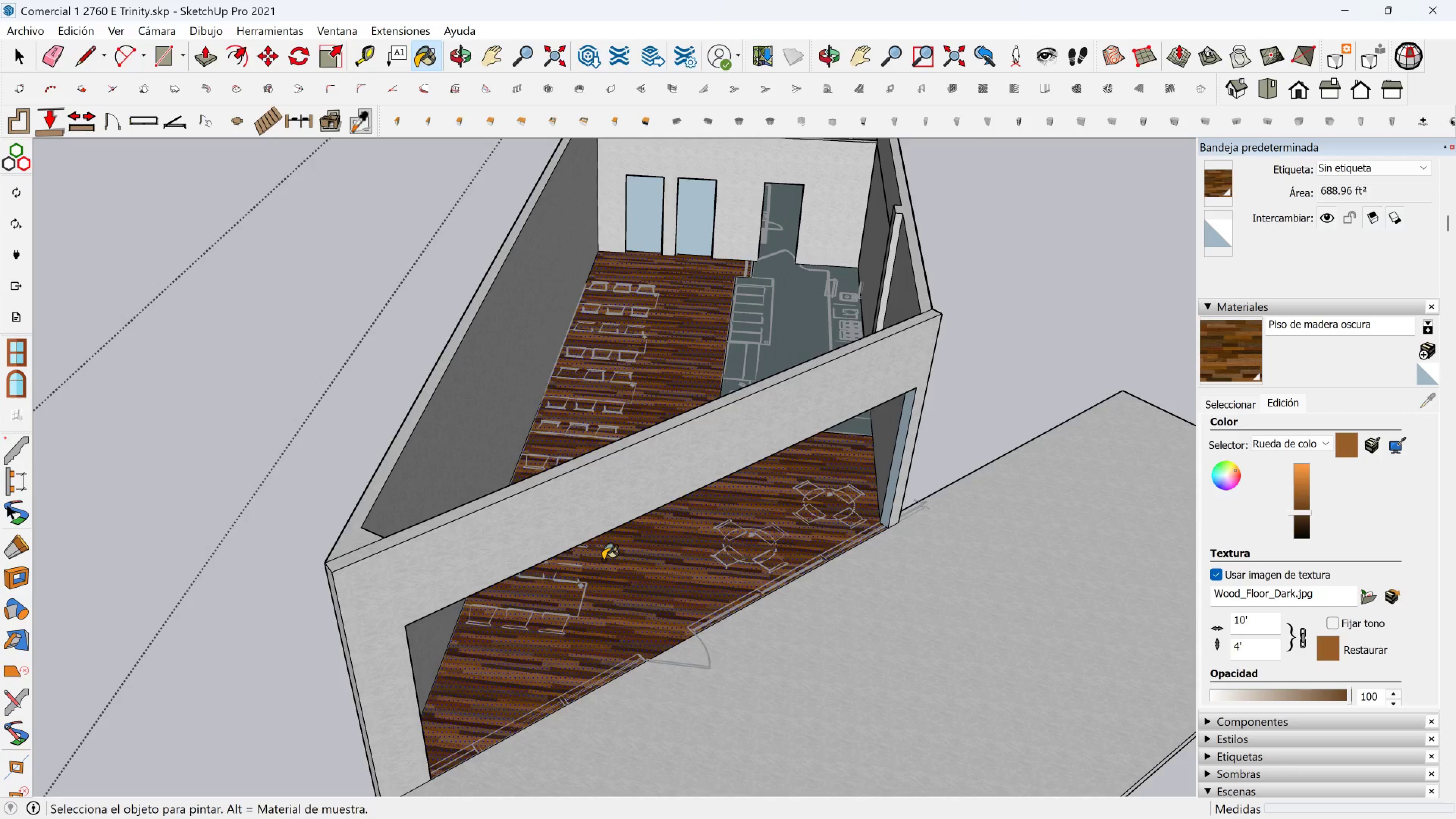 
key(Escape)
 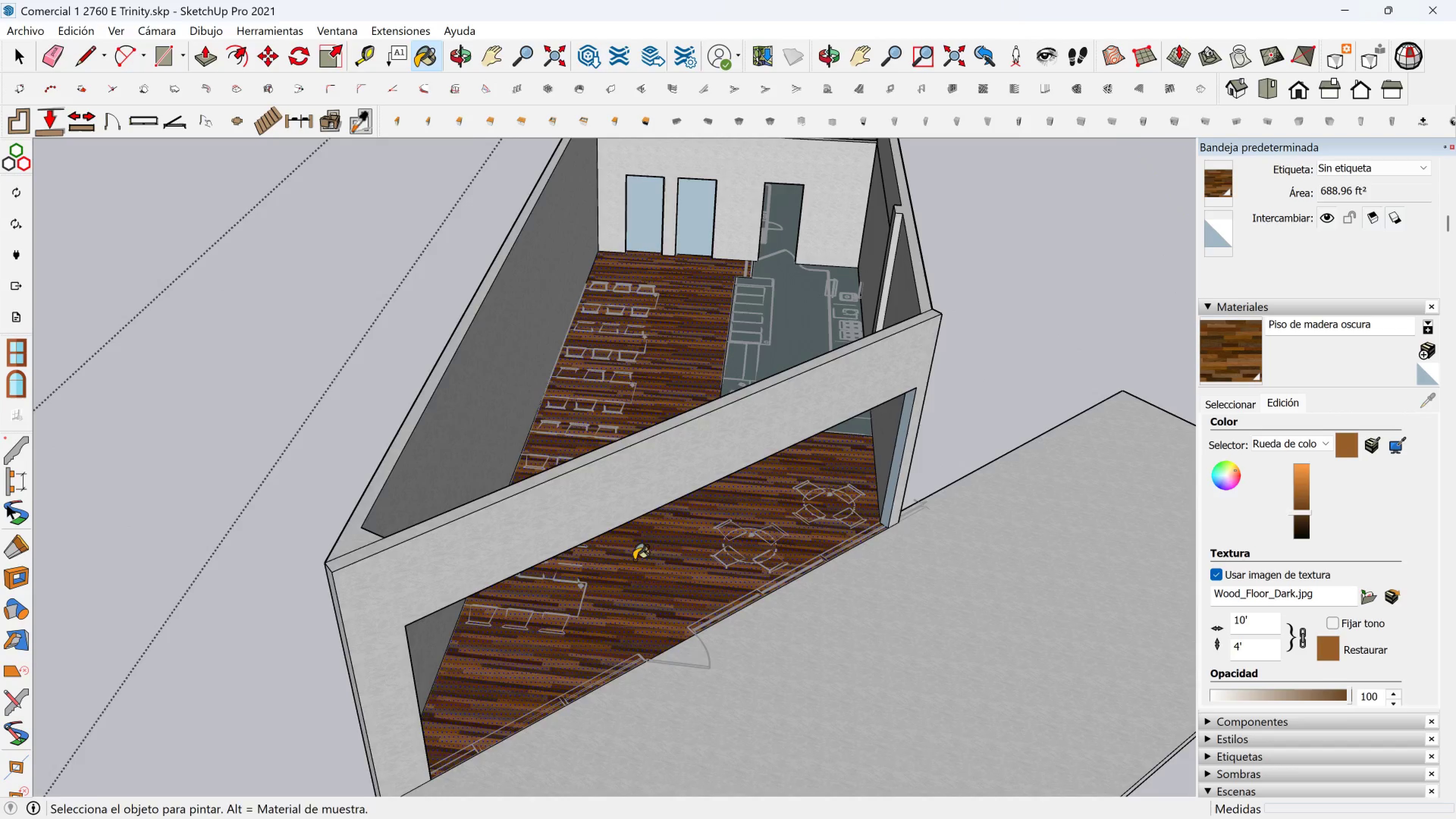 
scroll: coordinate [636, 560], scroll_direction: down, amount: 1.0
 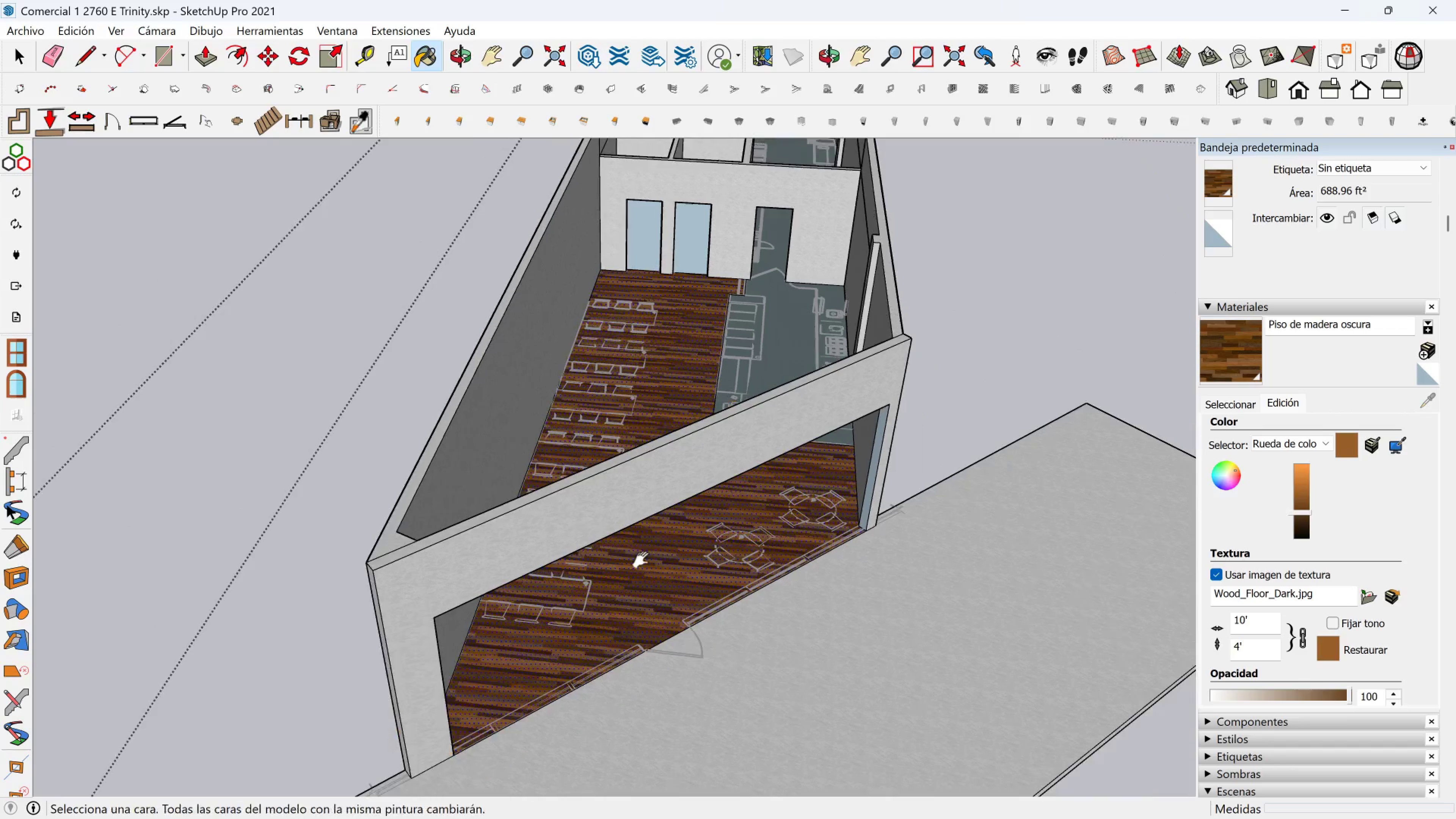 
key(Shift+ShiftLeft)
 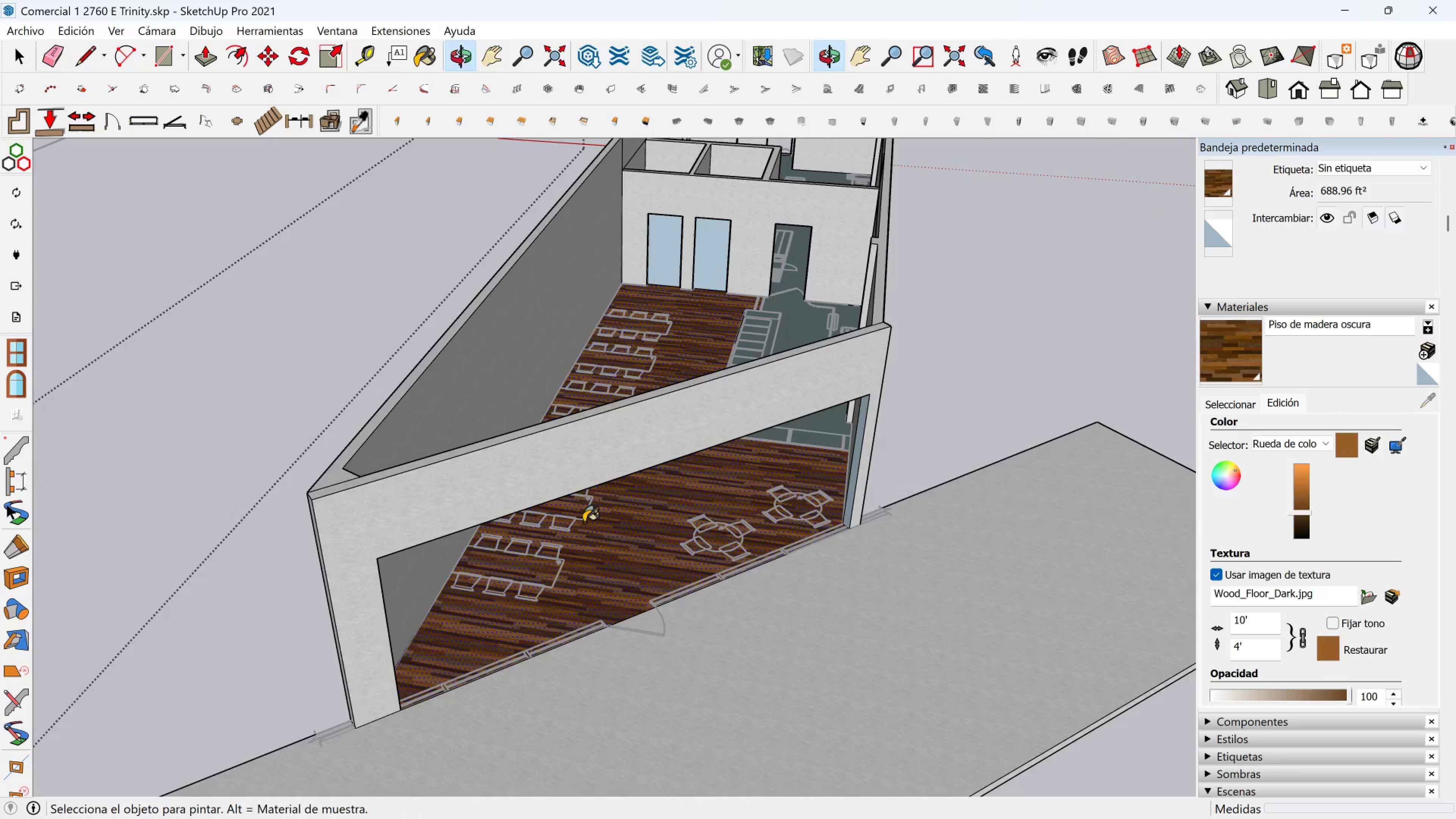 
key(Space)
 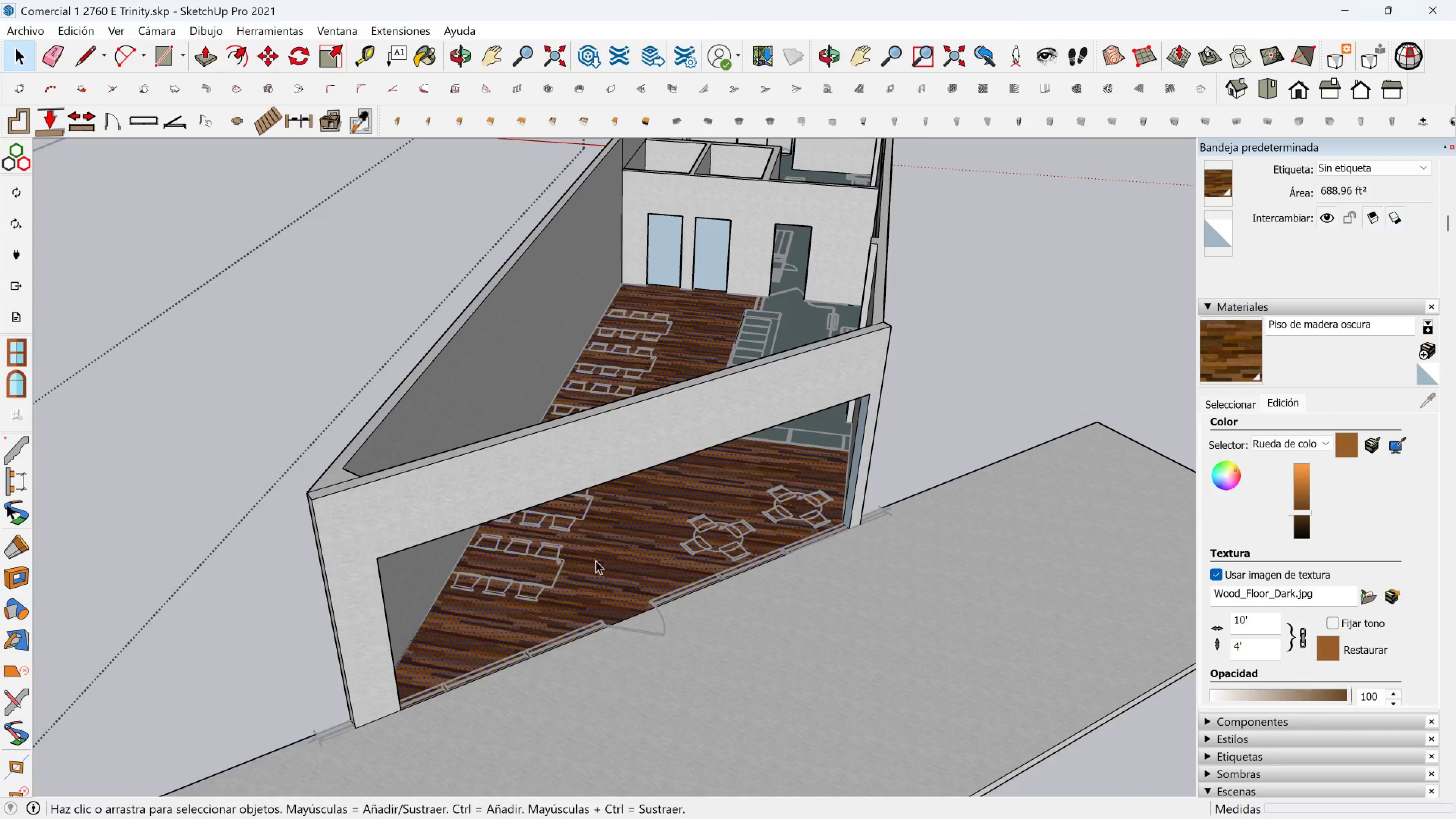 
key(Shift+ShiftLeft)
 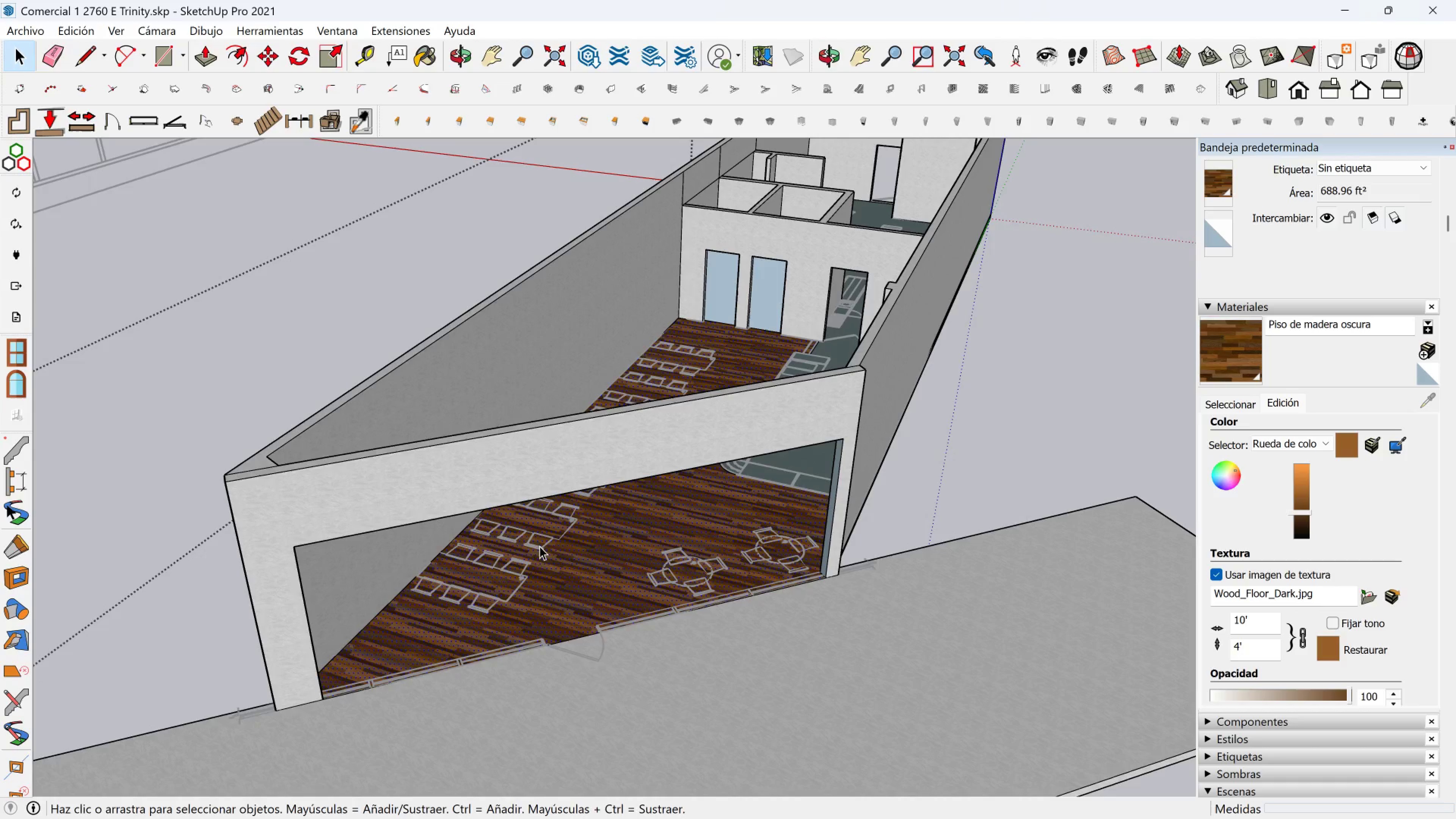 
key(Shift+ShiftLeft)
 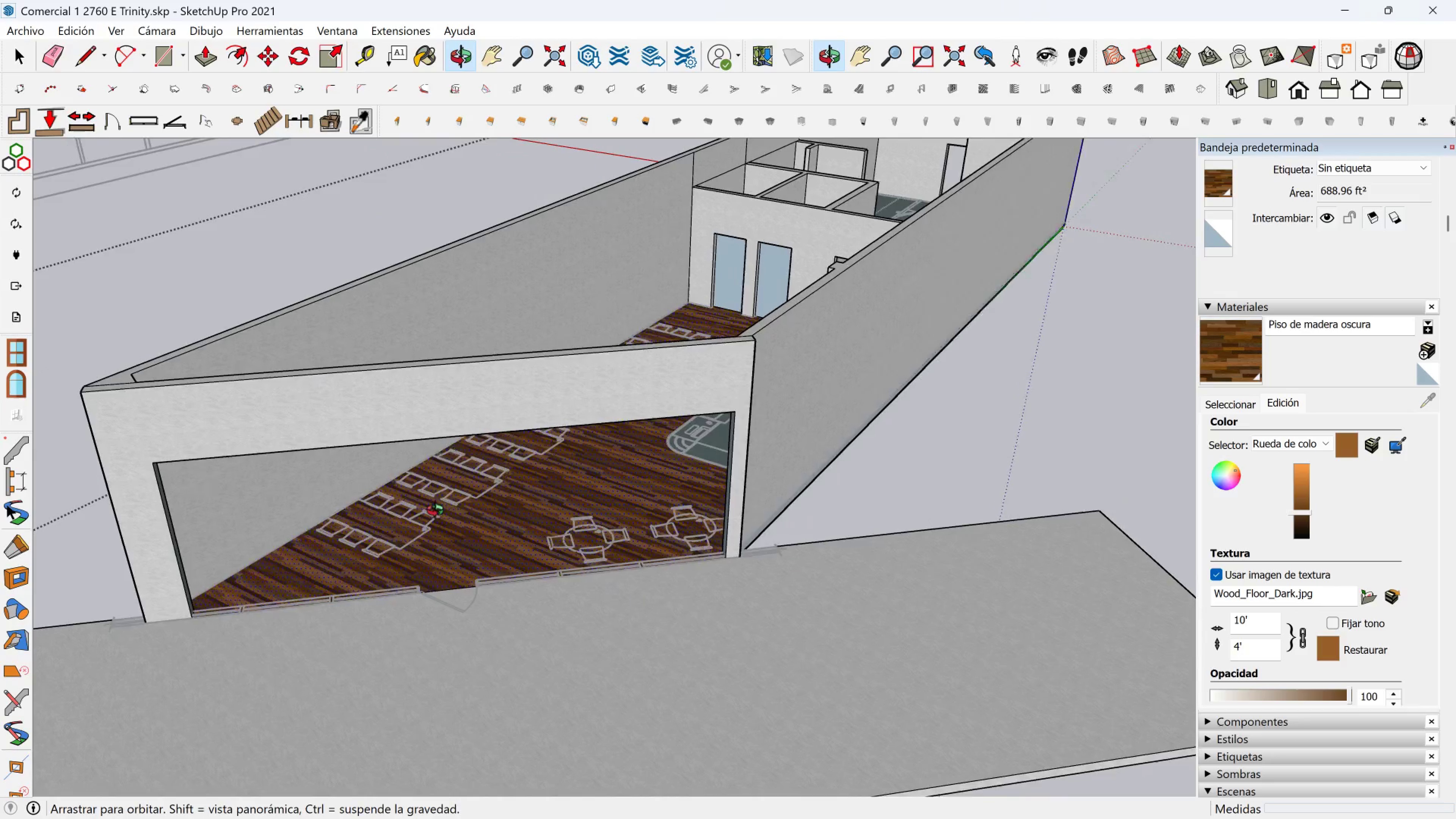 
hold_key(key=ShiftLeft, duration=0.43)
 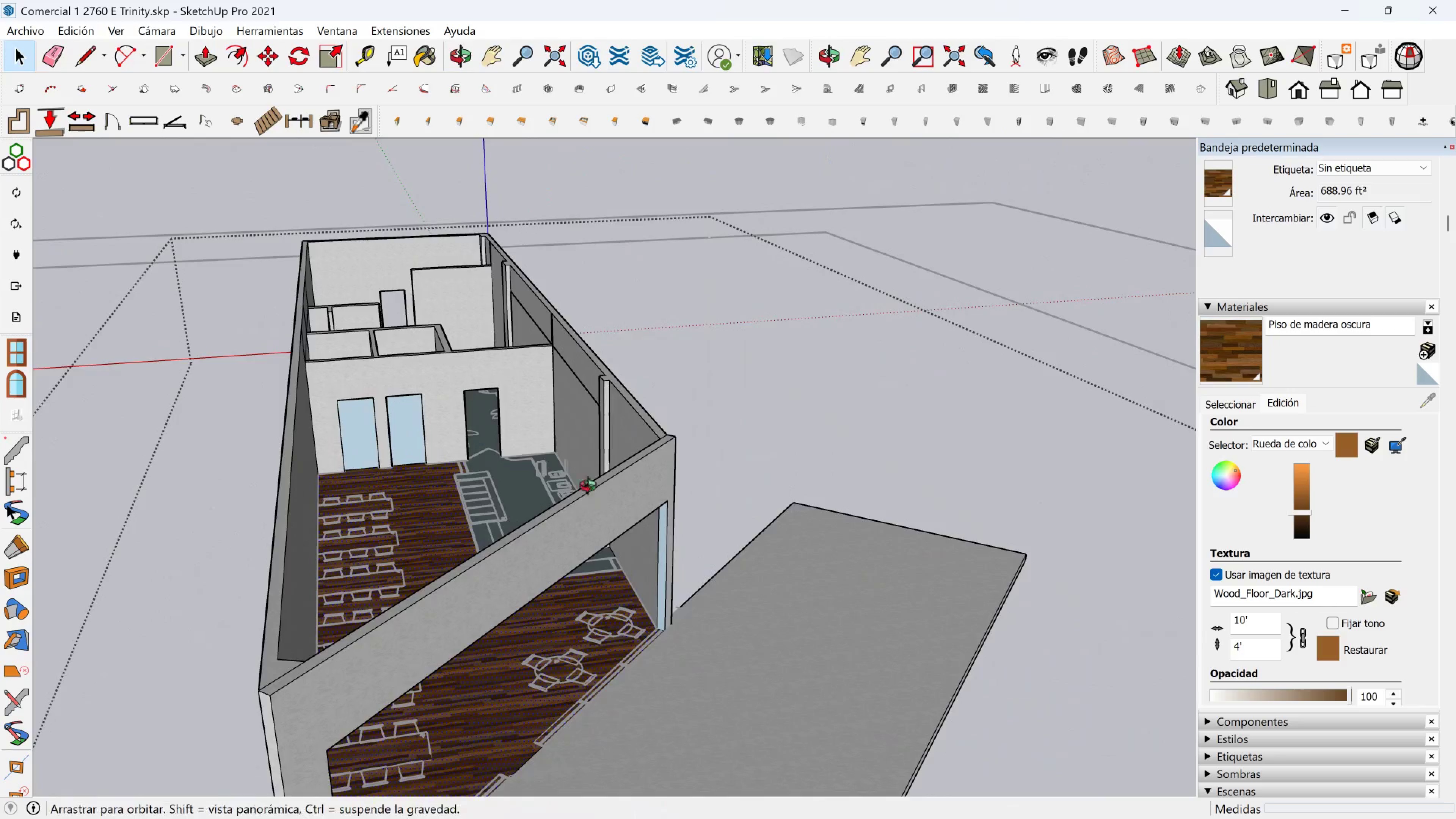 
scroll: coordinate [486, 449], scroll_direction: up, amount: 6.0
 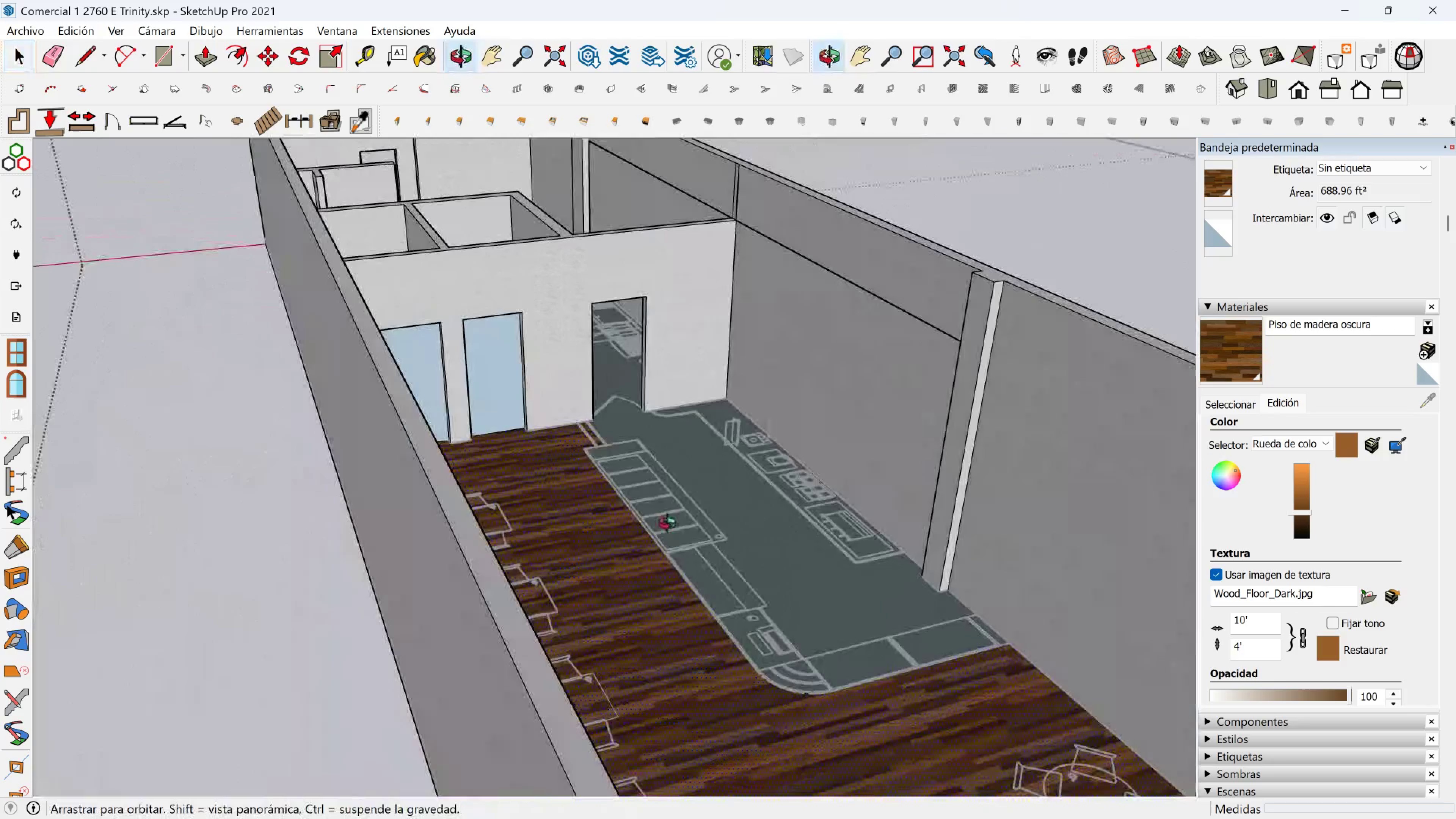 
key(Shift+ShiftLeft)
 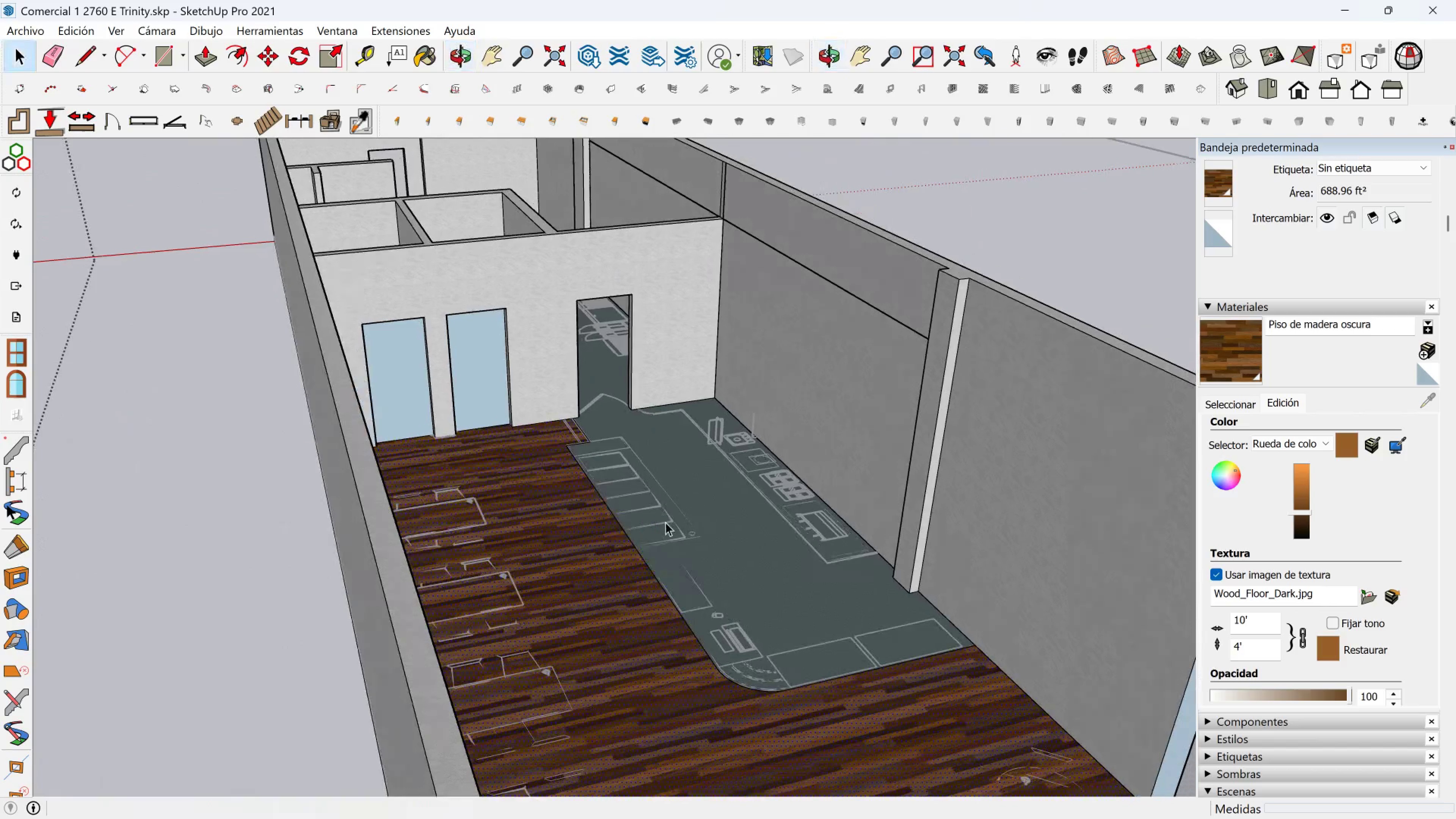 
scroll: coordinate [809, 391], scroll_direction: down, amount: 3.0
 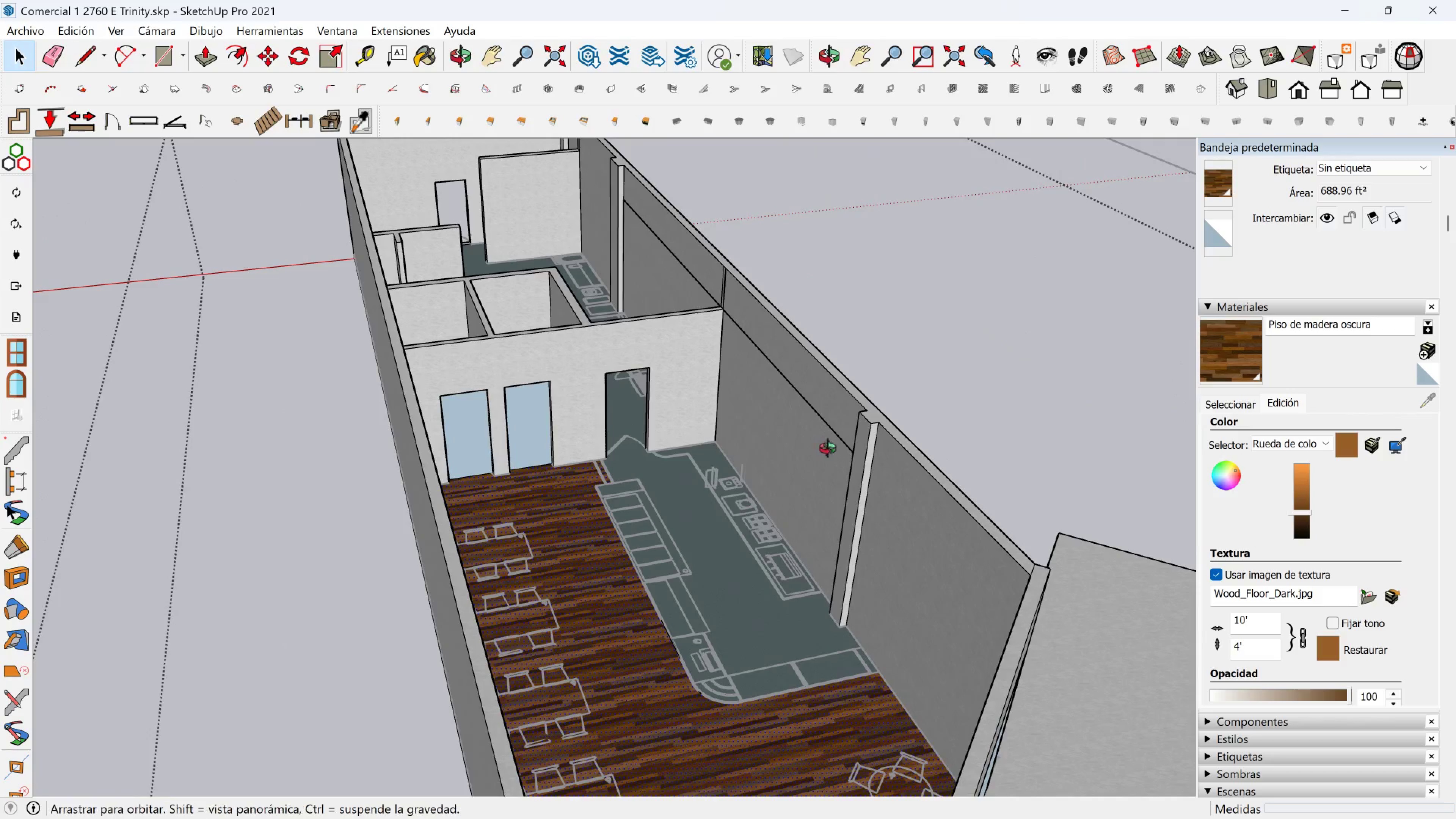 
hold_key(key=ShiftLeft, duration=0.76)
 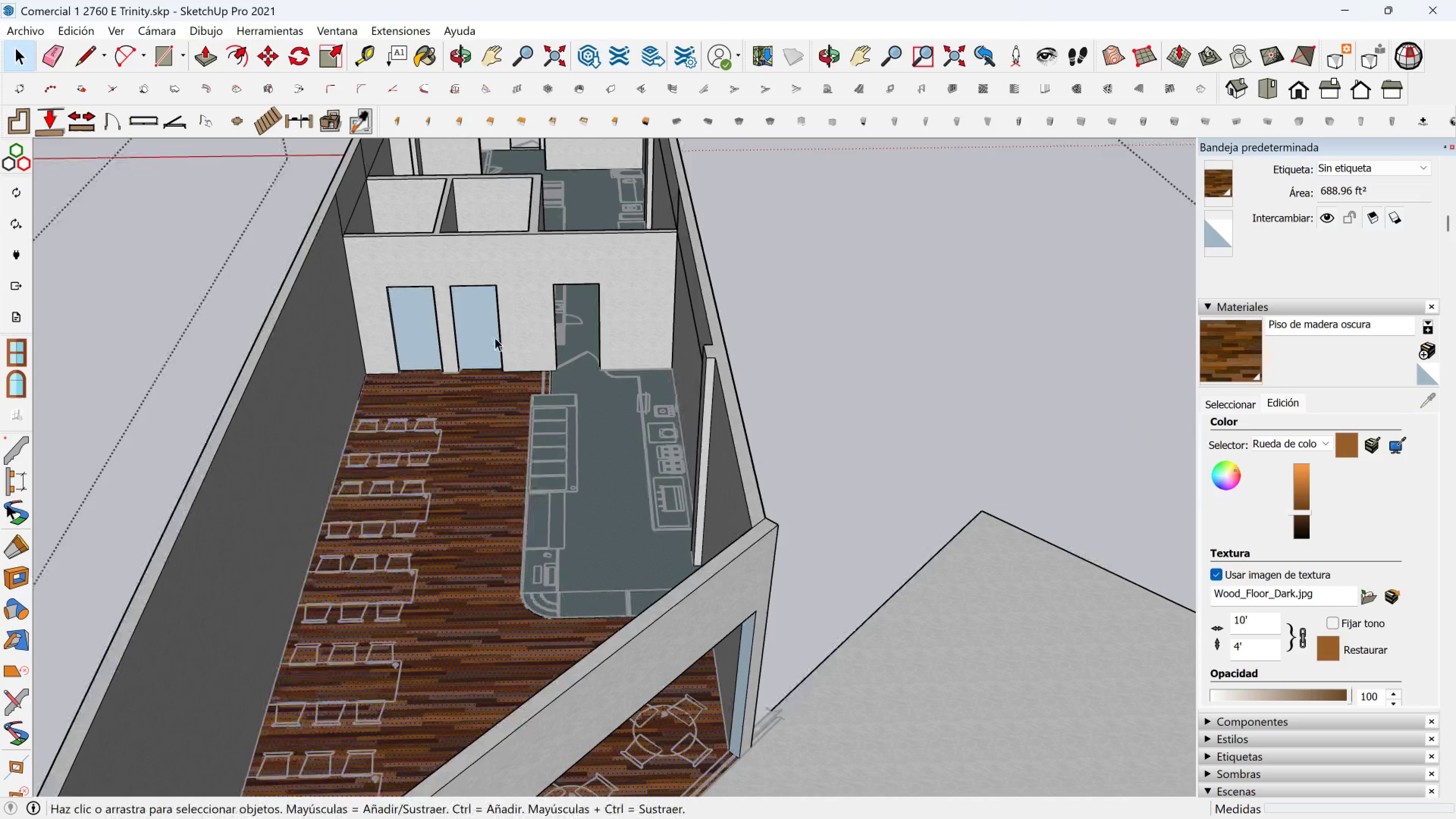 
scroll: coordinate [476, 327], scroll_direction: up, amount: 3.0
 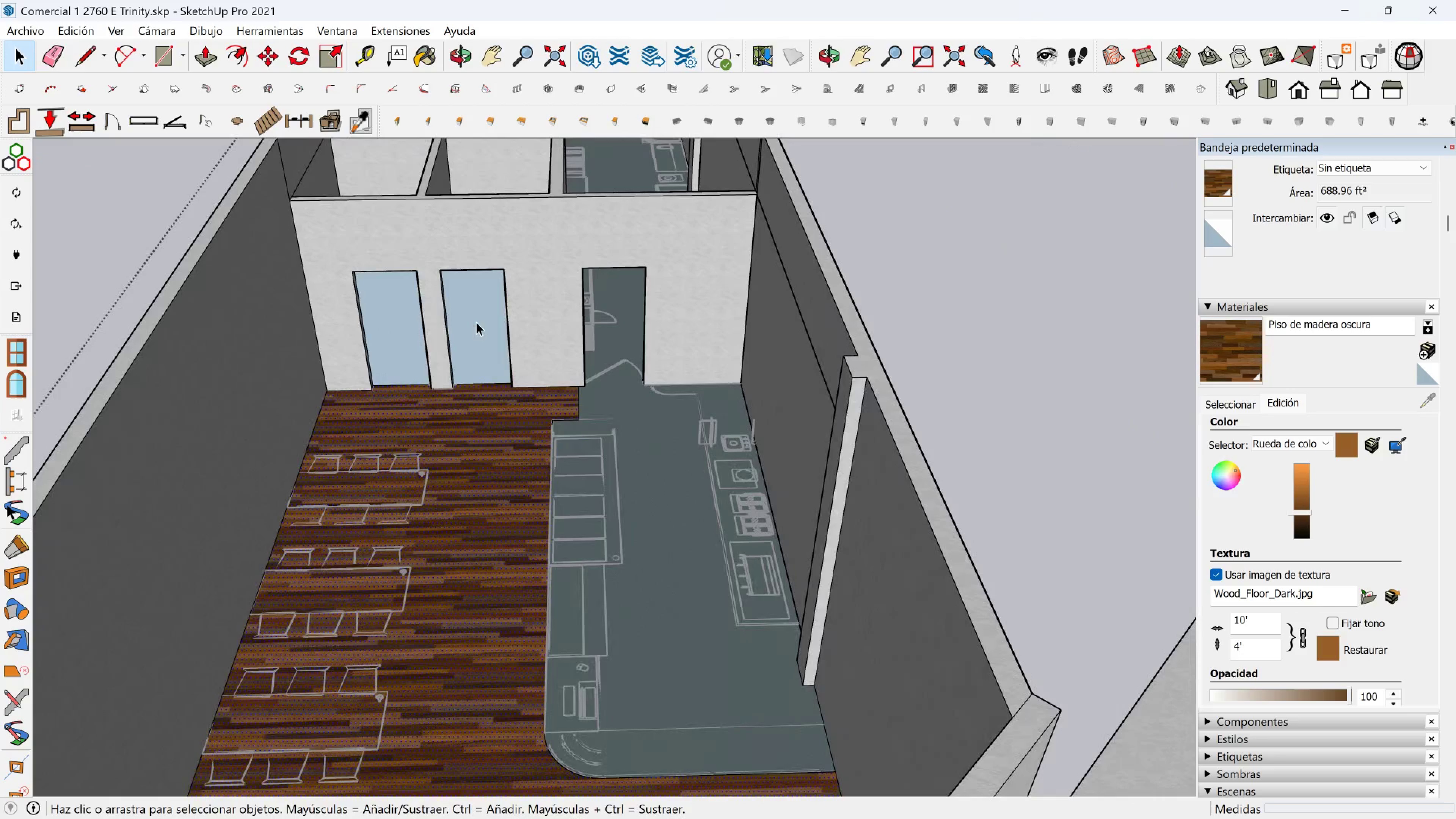 
left_click([476, 322])
 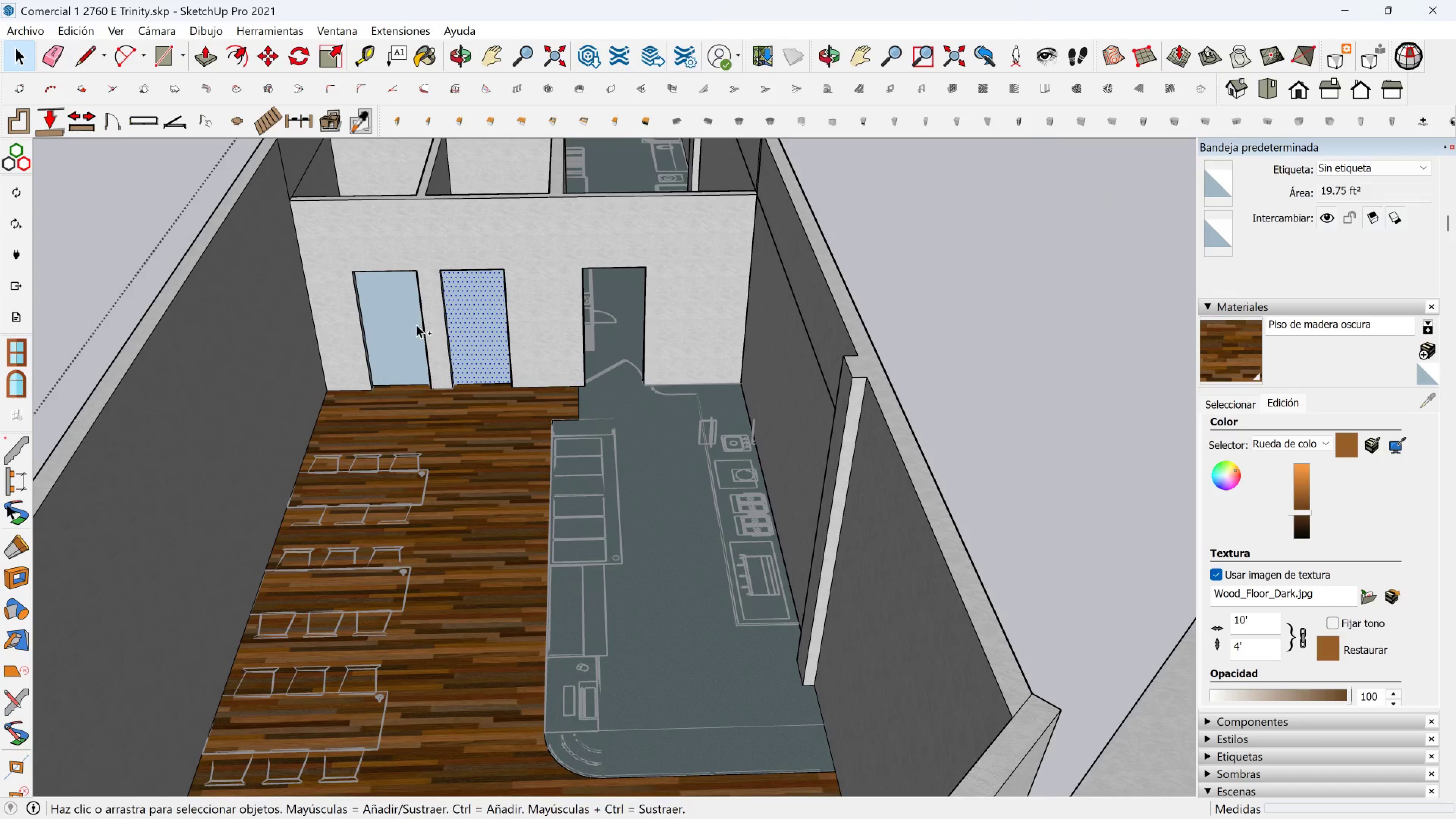 
left_click([414, 326])
 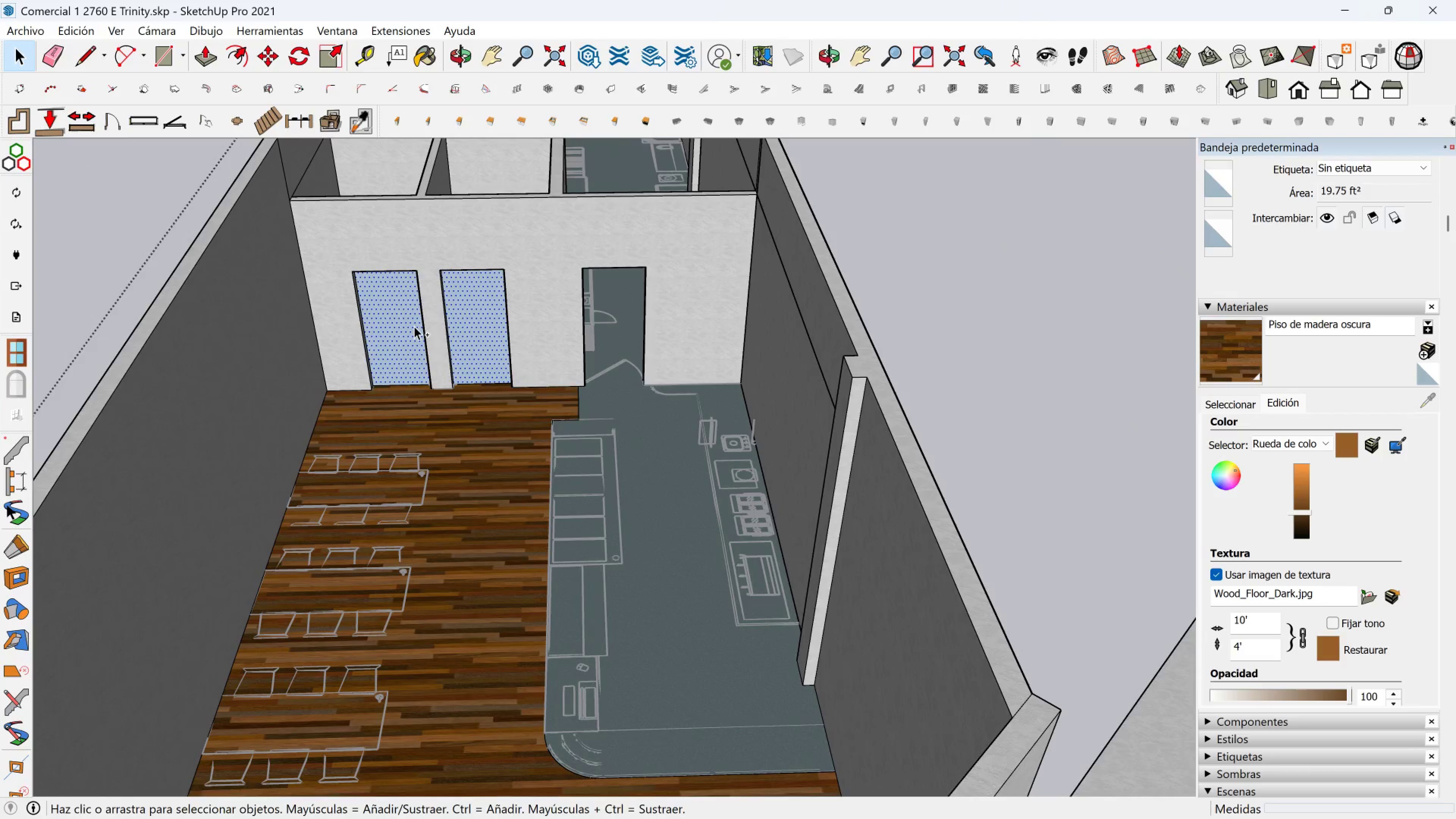 
key(Control+ControlLeft)
 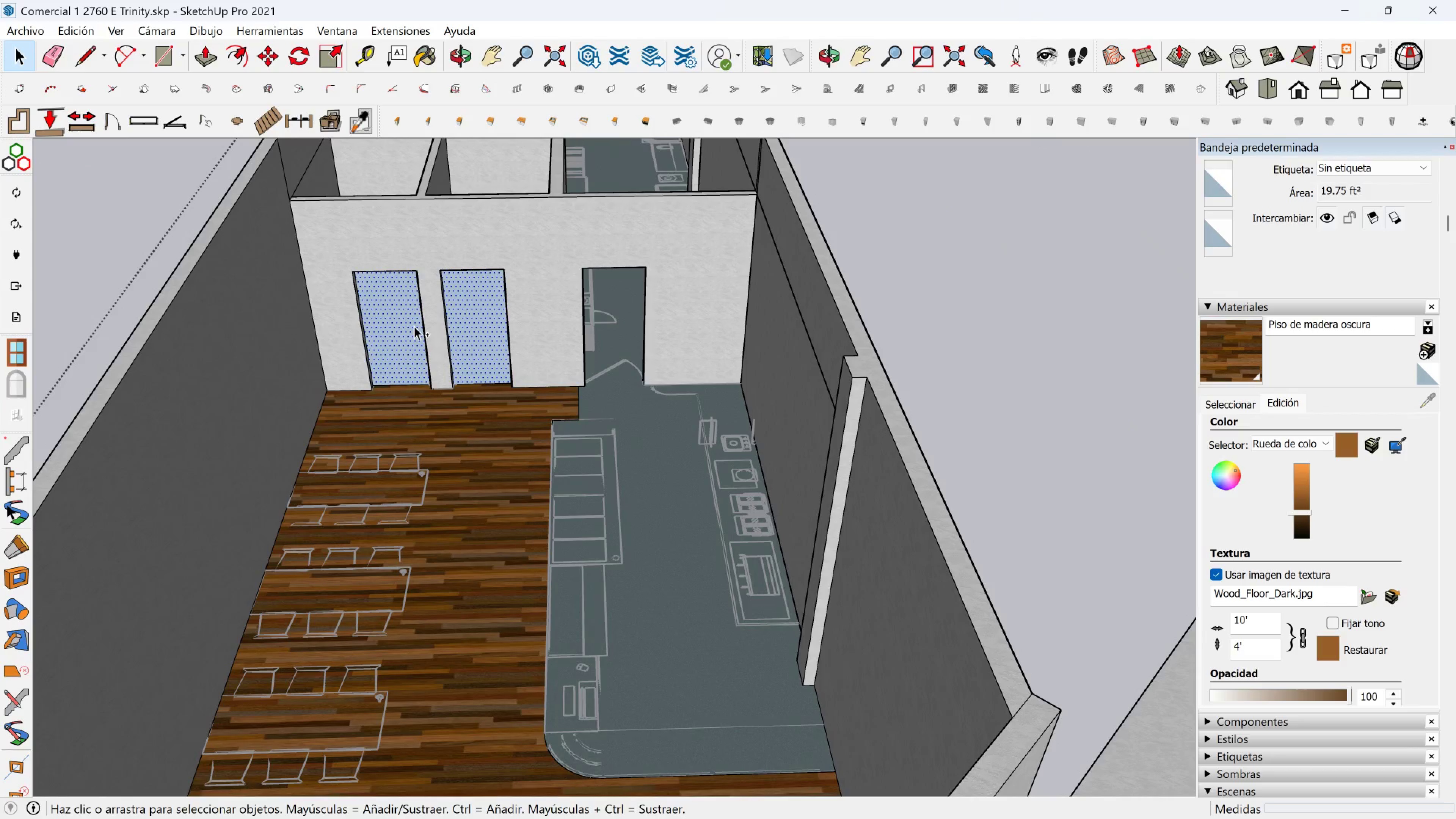 
key(Control+ControlLeft)
 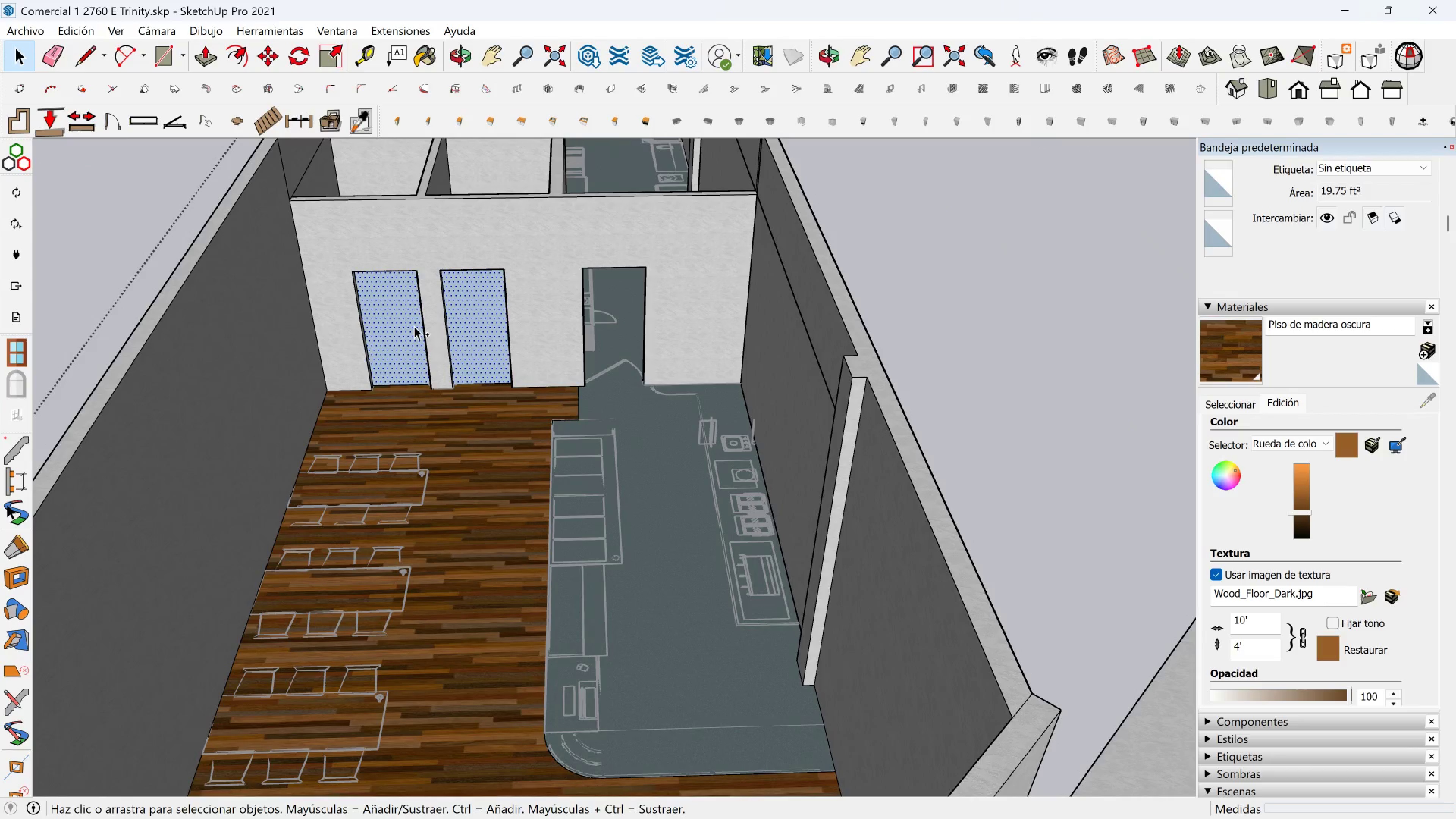 
key(Control+ControlLeft)
 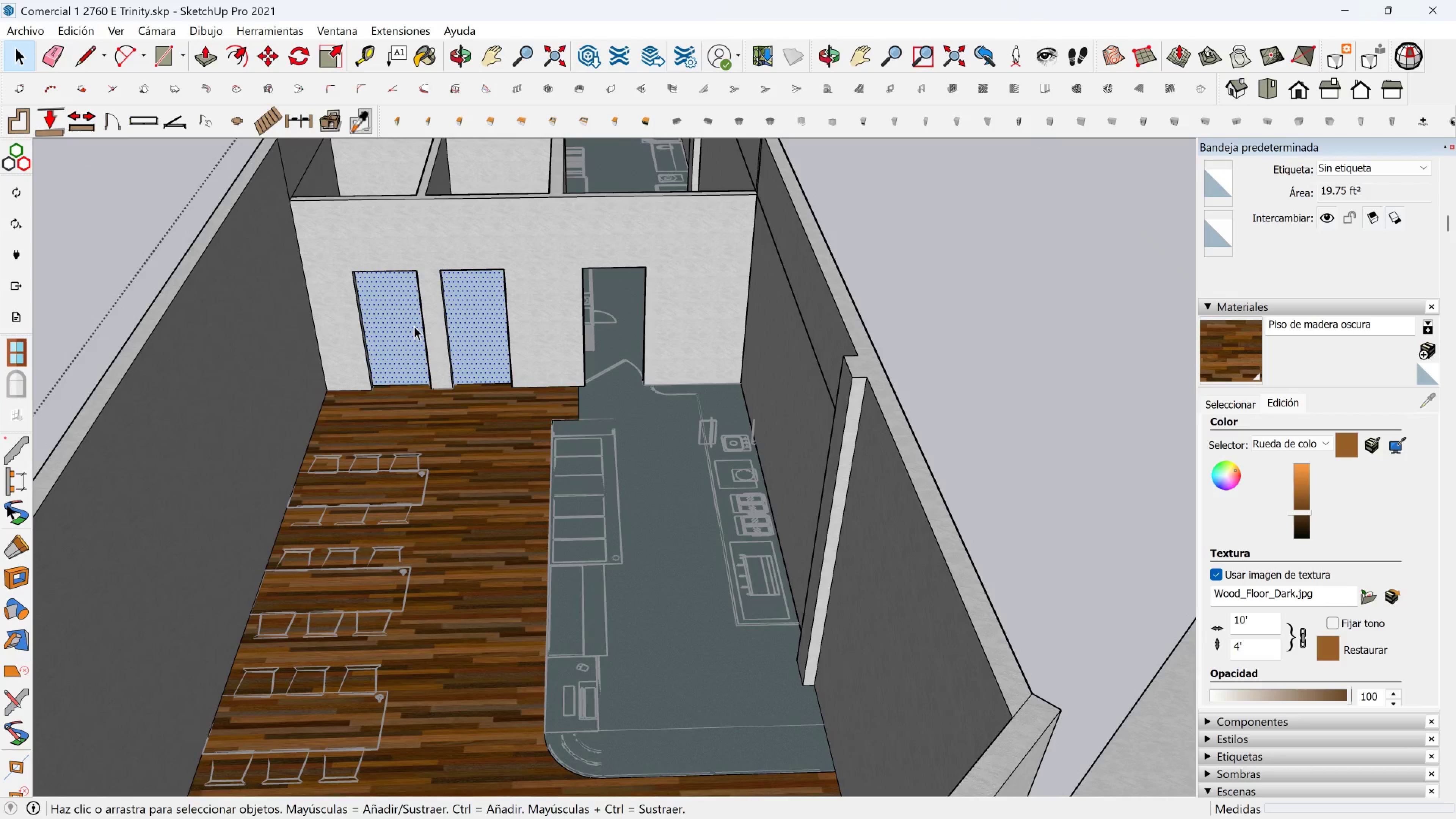 
key(Control+ControlLeft)
 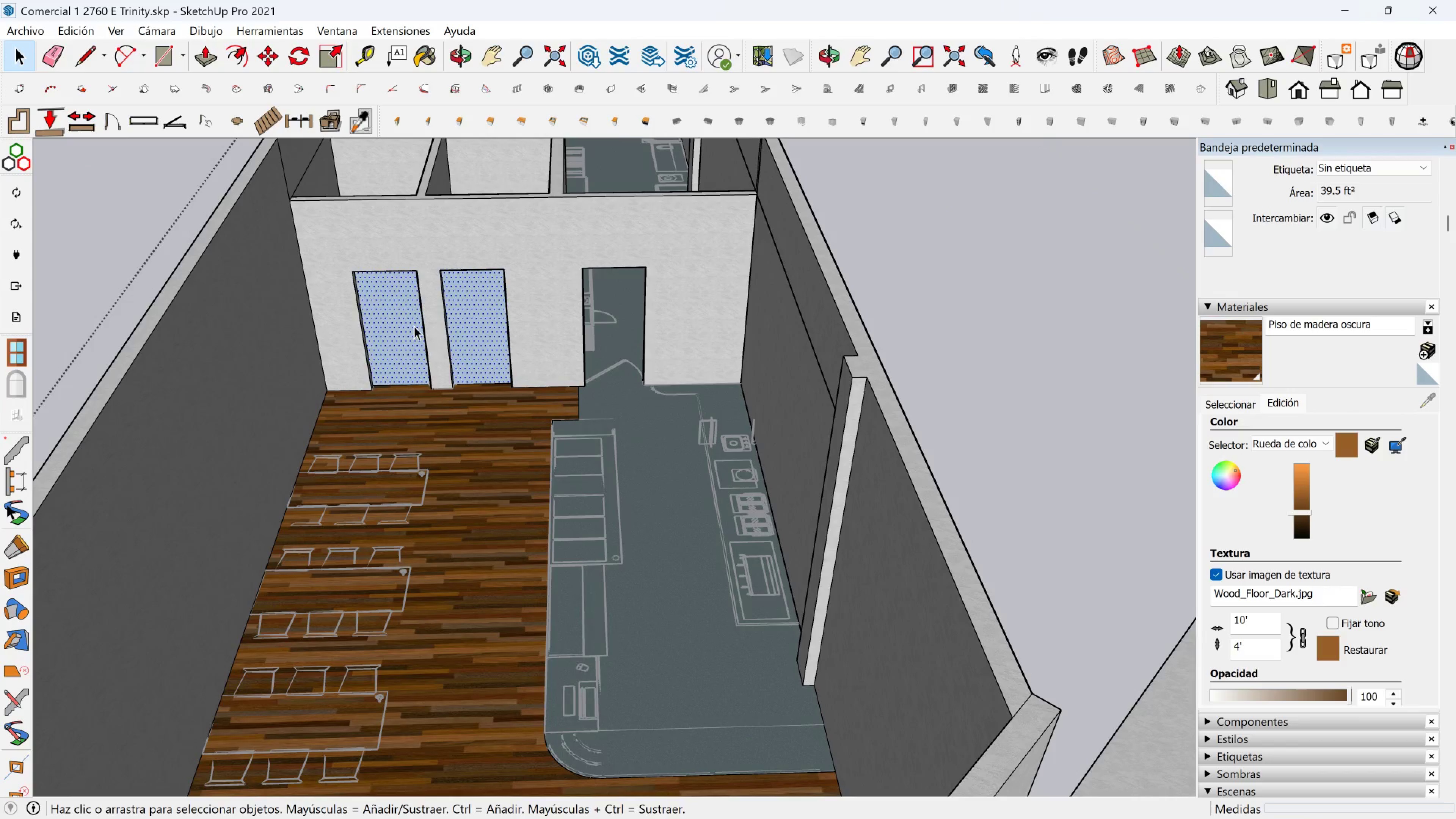 
key(Delete)
 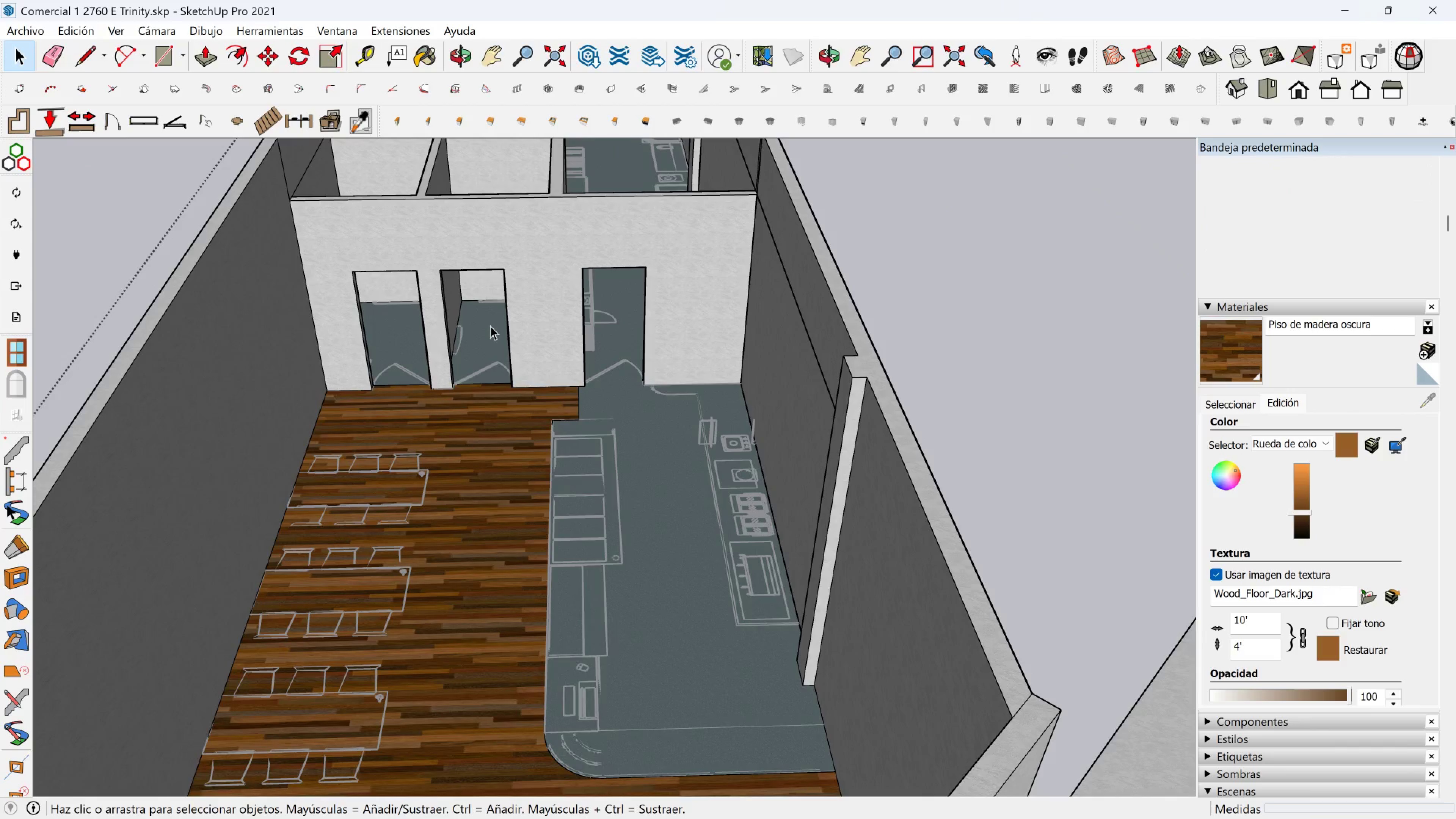 
scroll: coordinate [495, 314], scroll_direction: down, amount: 9.0
 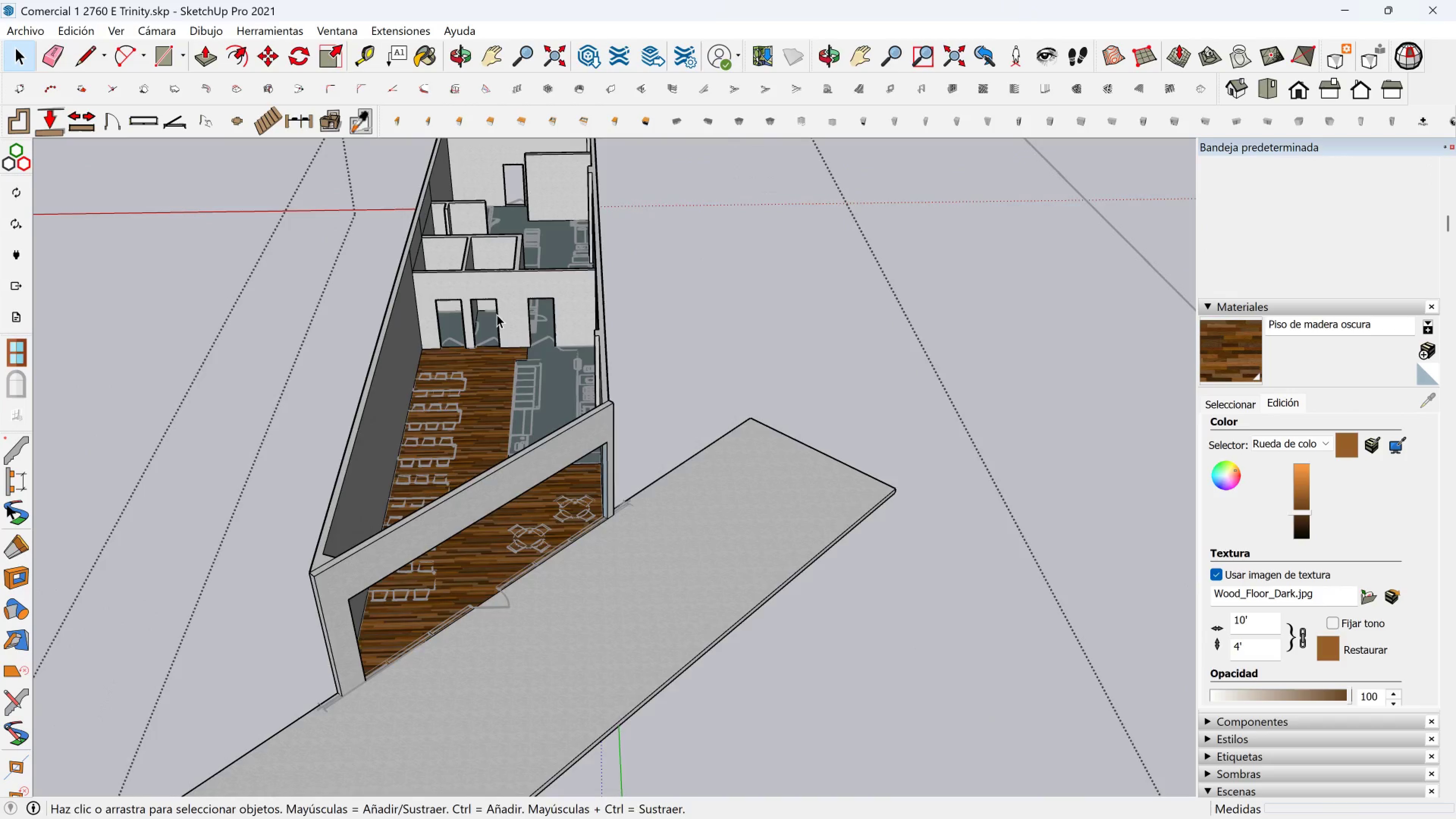 
hold_key(key=ShiftLeft, duration=0.58)
 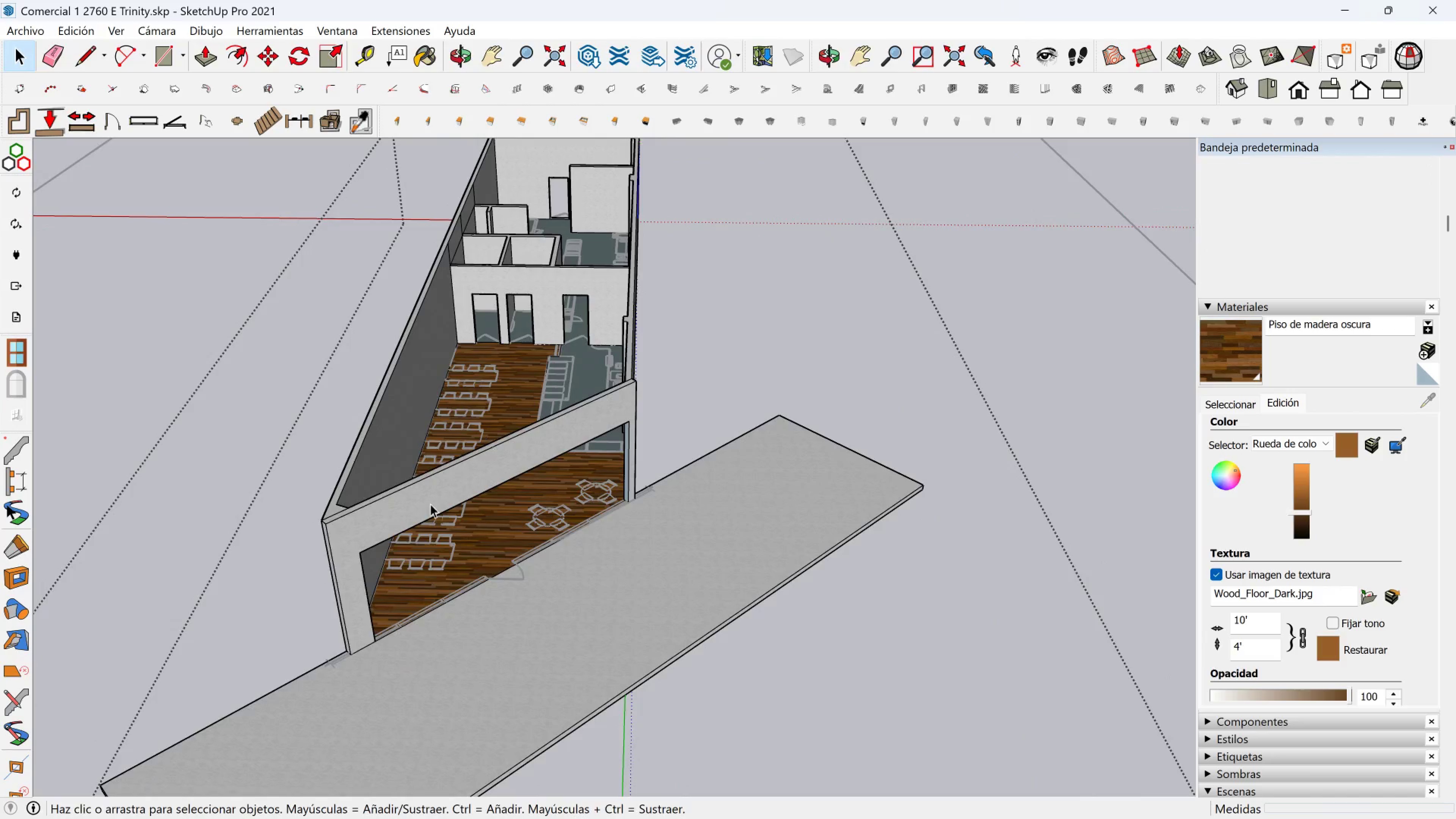 
scroll: coordinate [437, 582], scroll_direction: up, amount: 2.0
 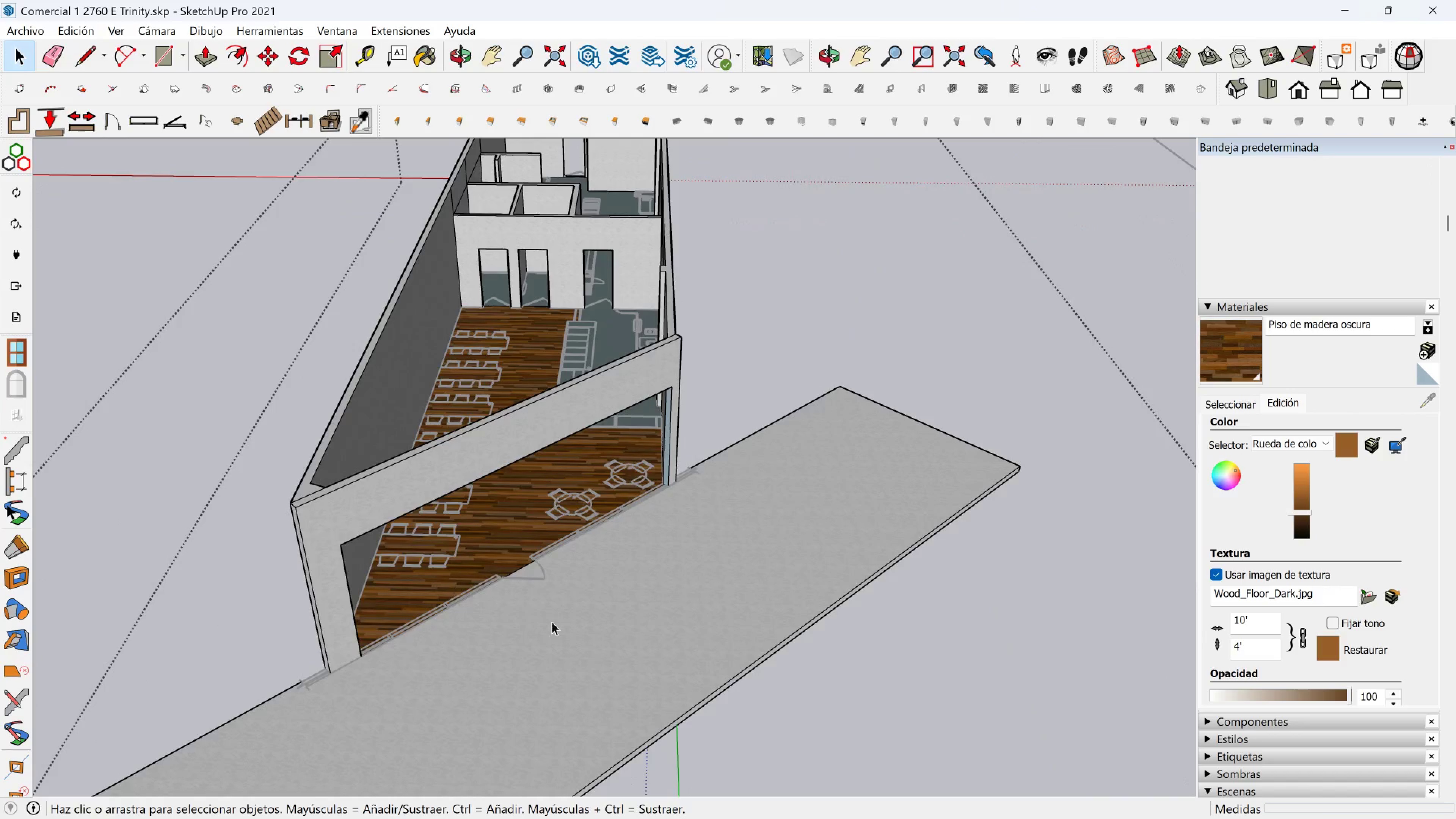 
hold_key(key=ShiftLeft, duration=0.35)
 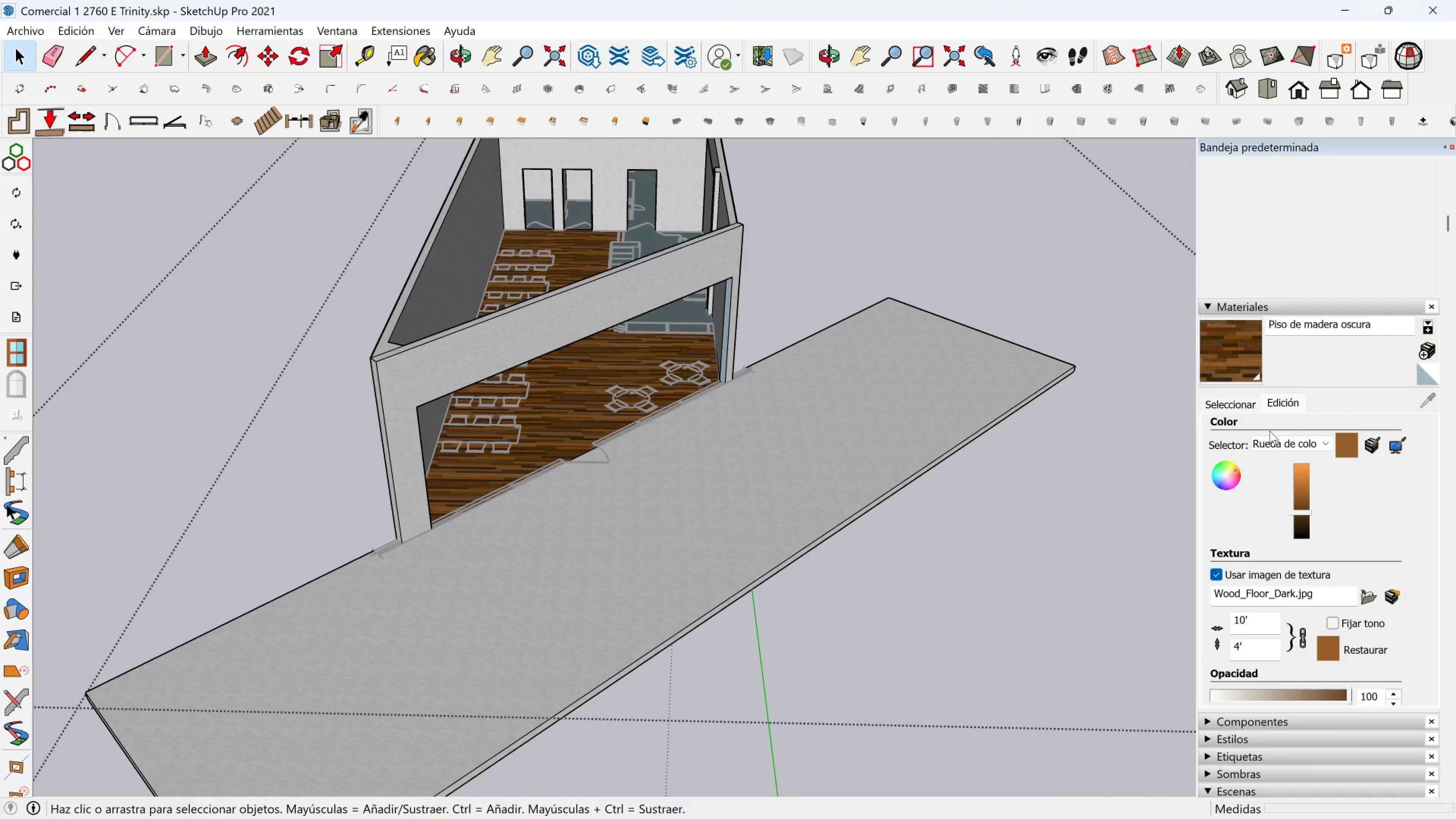 
scroll: coordinate [1277, 442], scroll_direction: up, amount: 1.0
 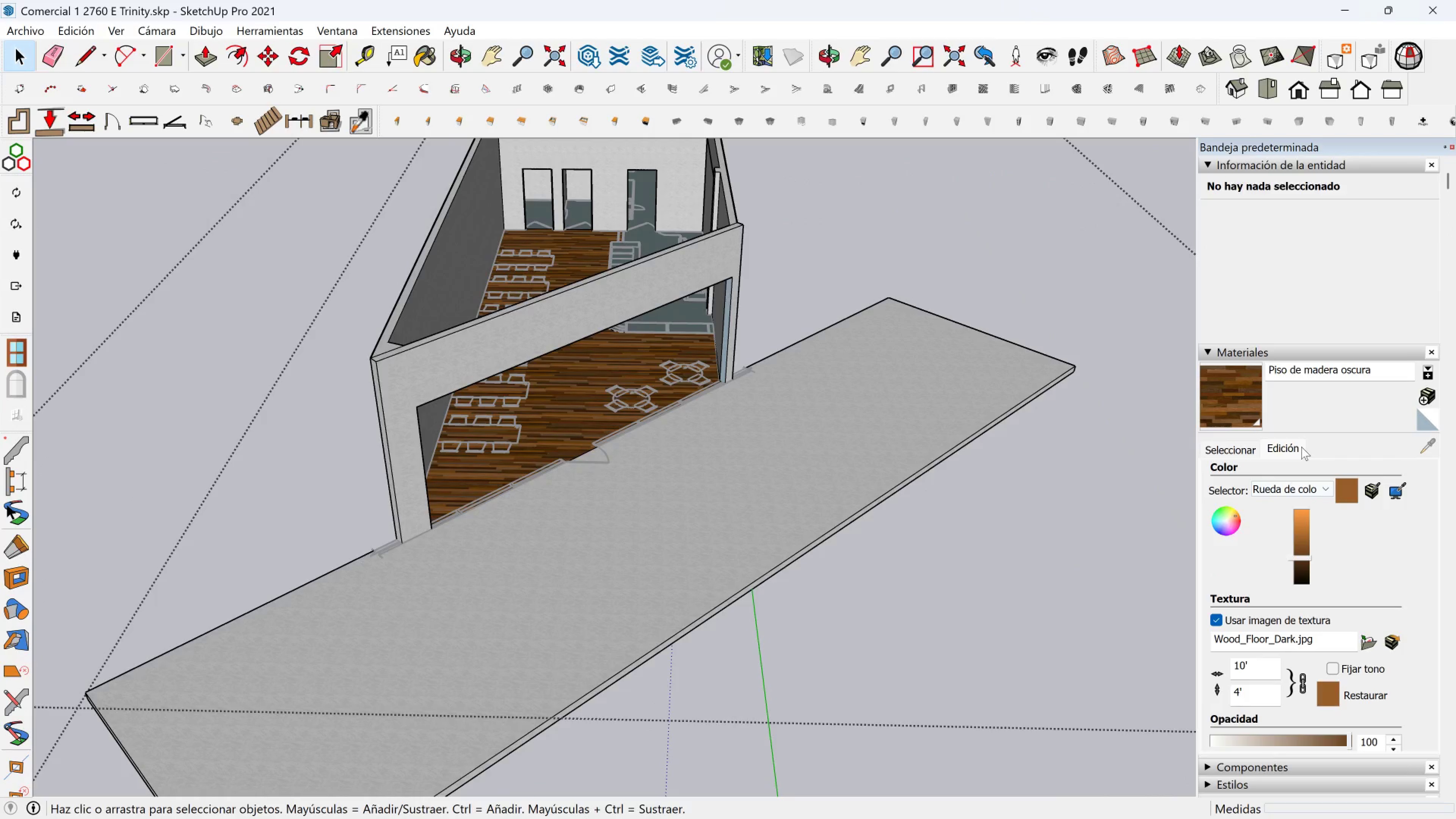 
left_click([1301, 447])
 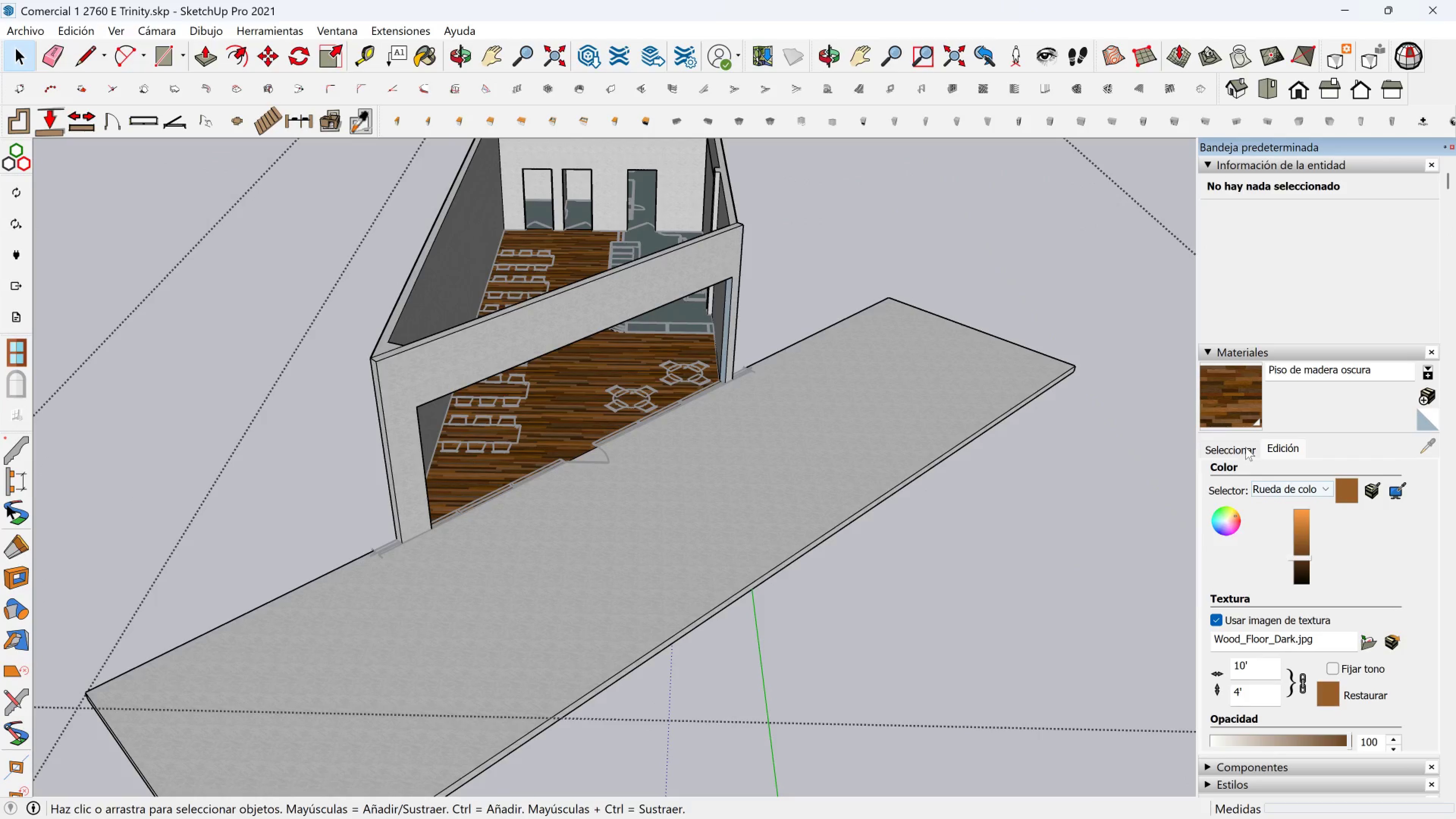 
double_click([1278, 468])
 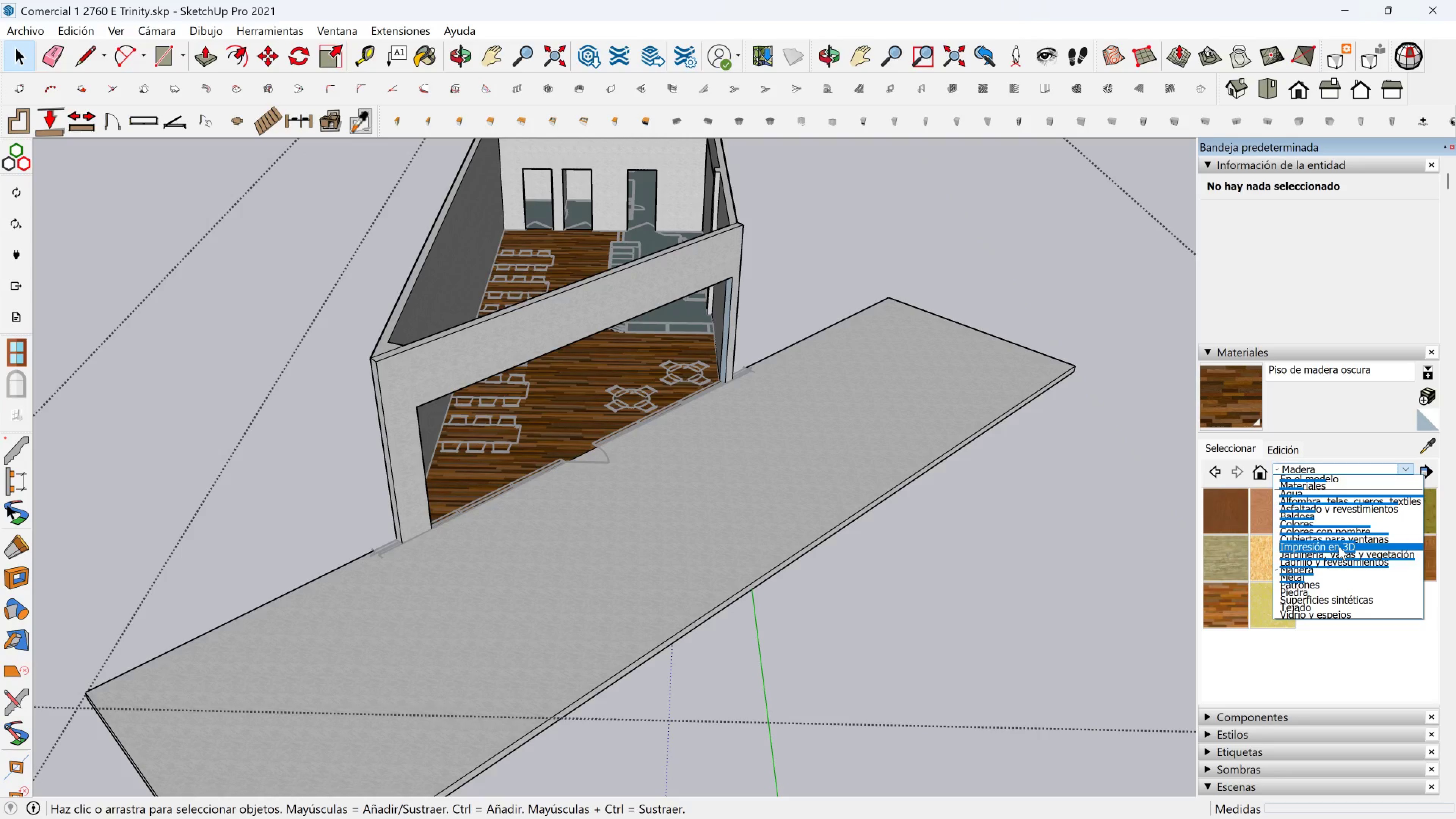 
wait(7.72)
 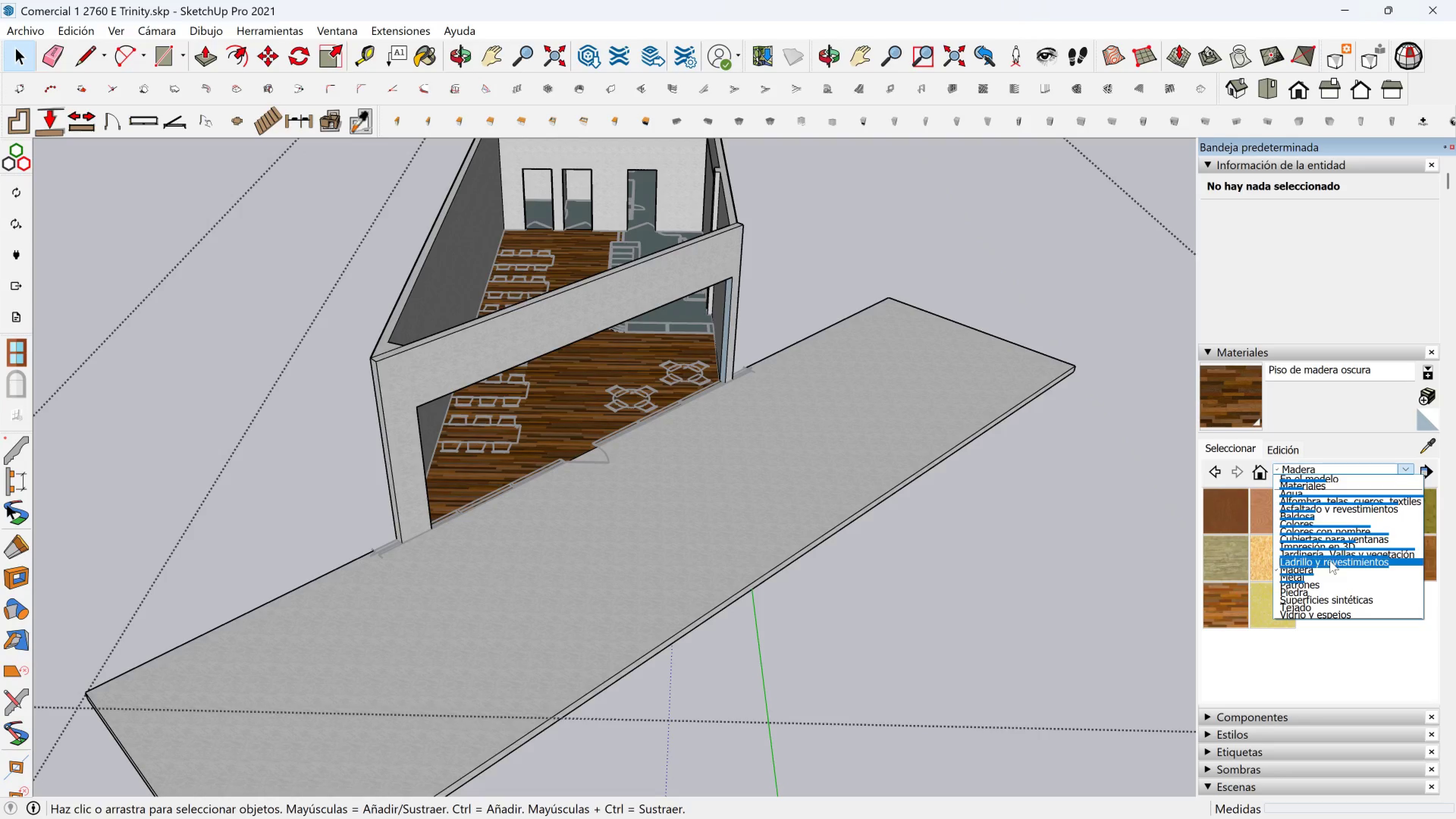 
left_click([1336, 562])
 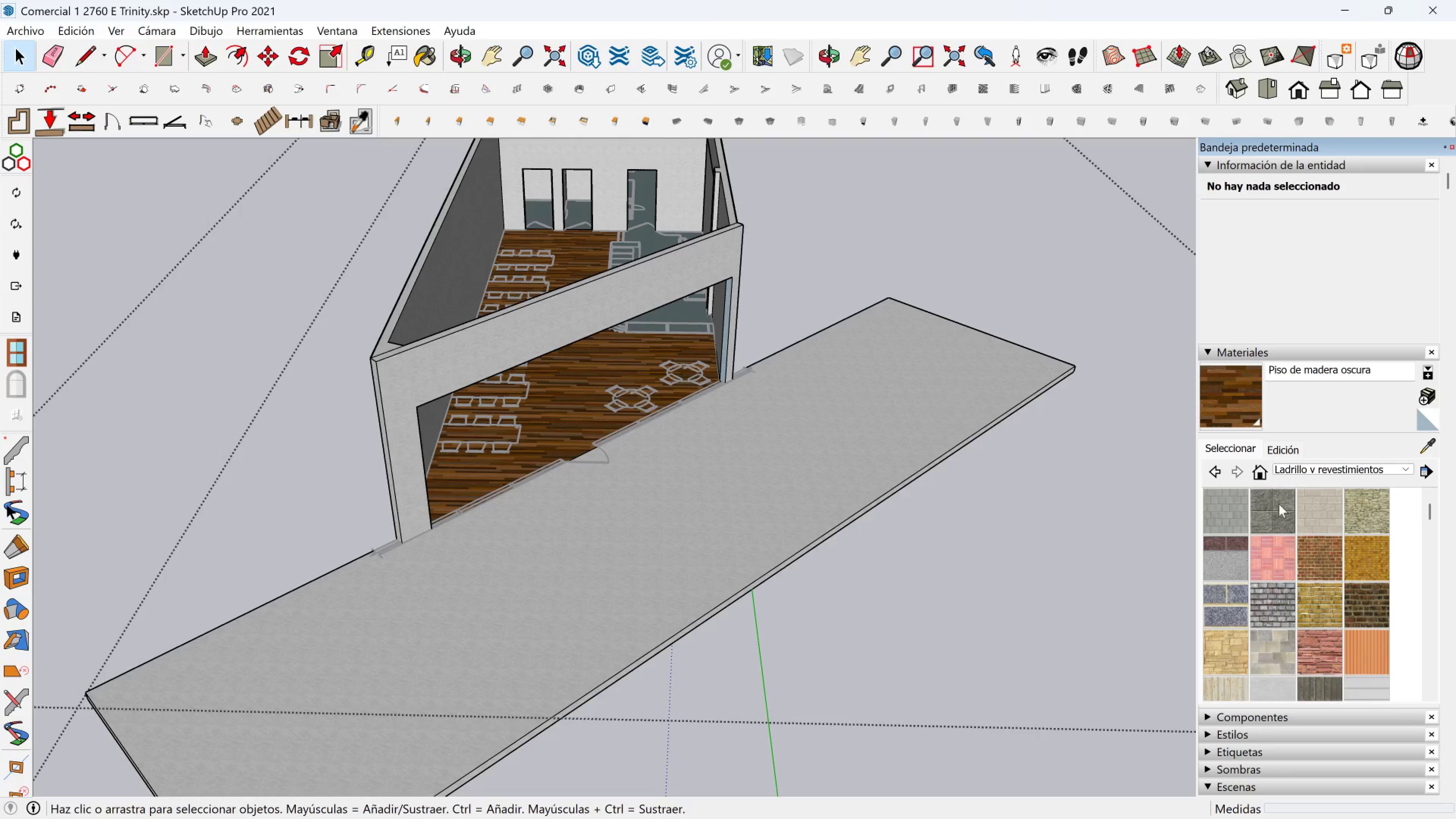 
left_click([1302, 464])
 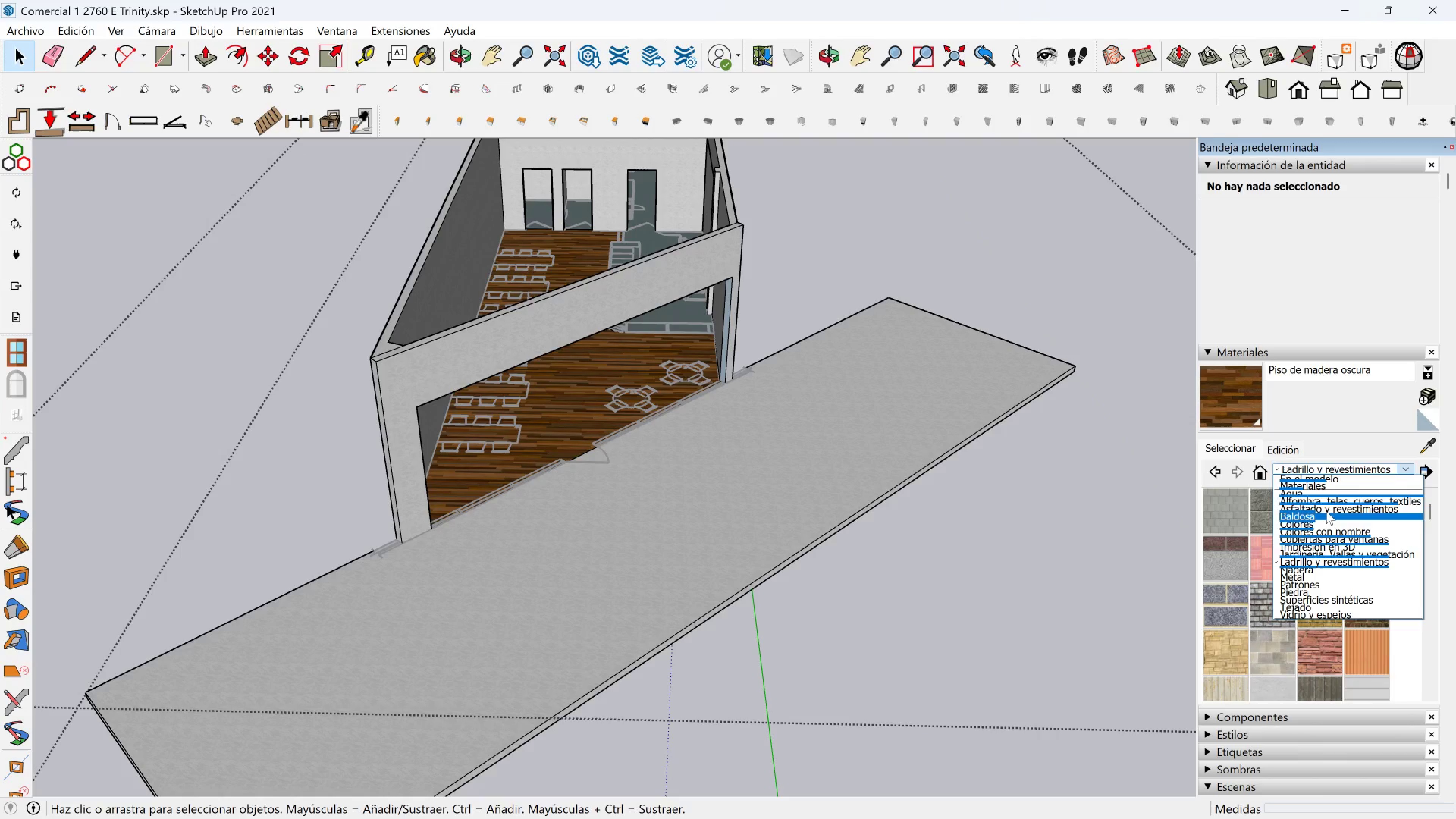 
left_click([1330, 507])
 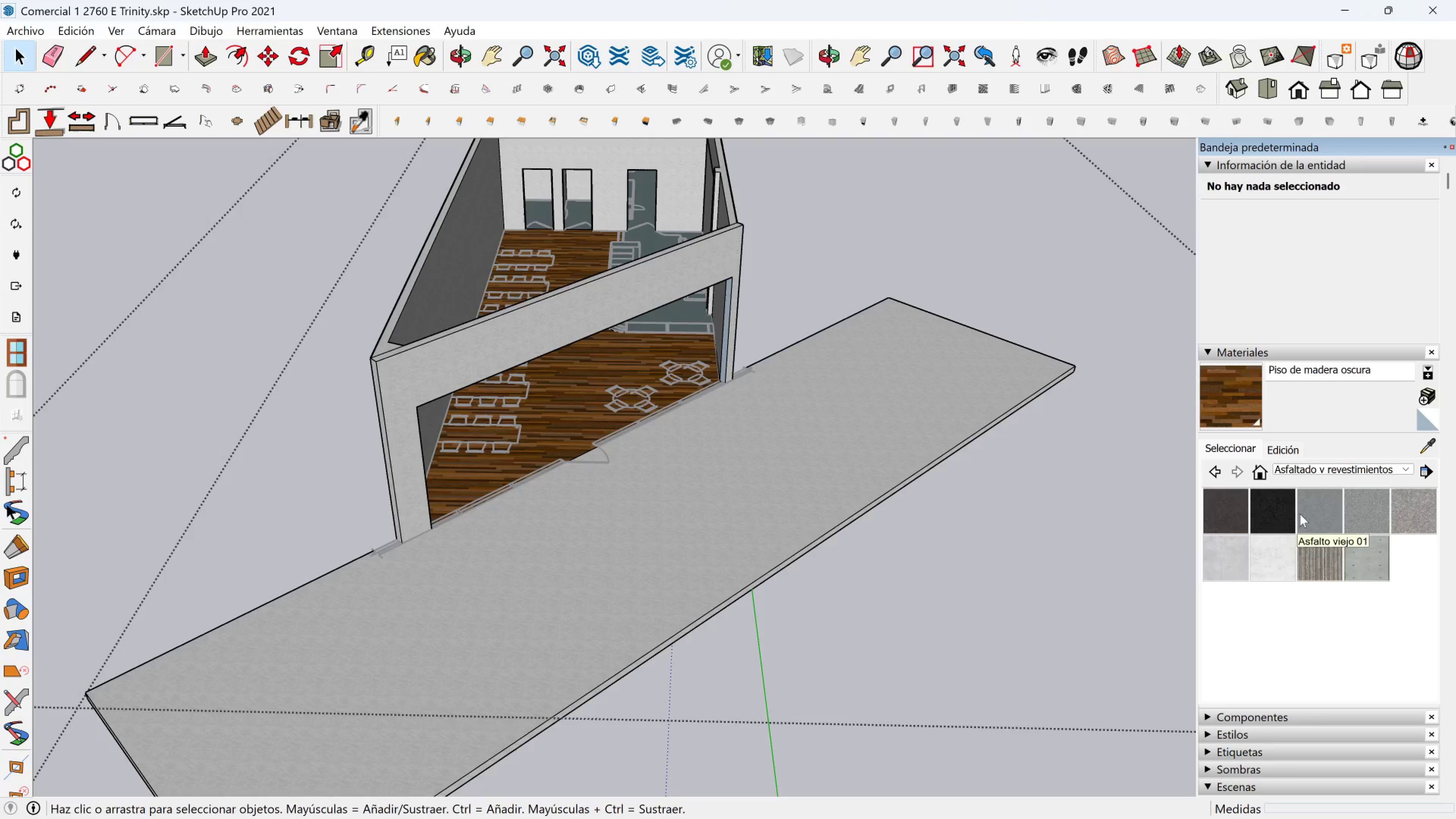 
left_click([1306, 513])
 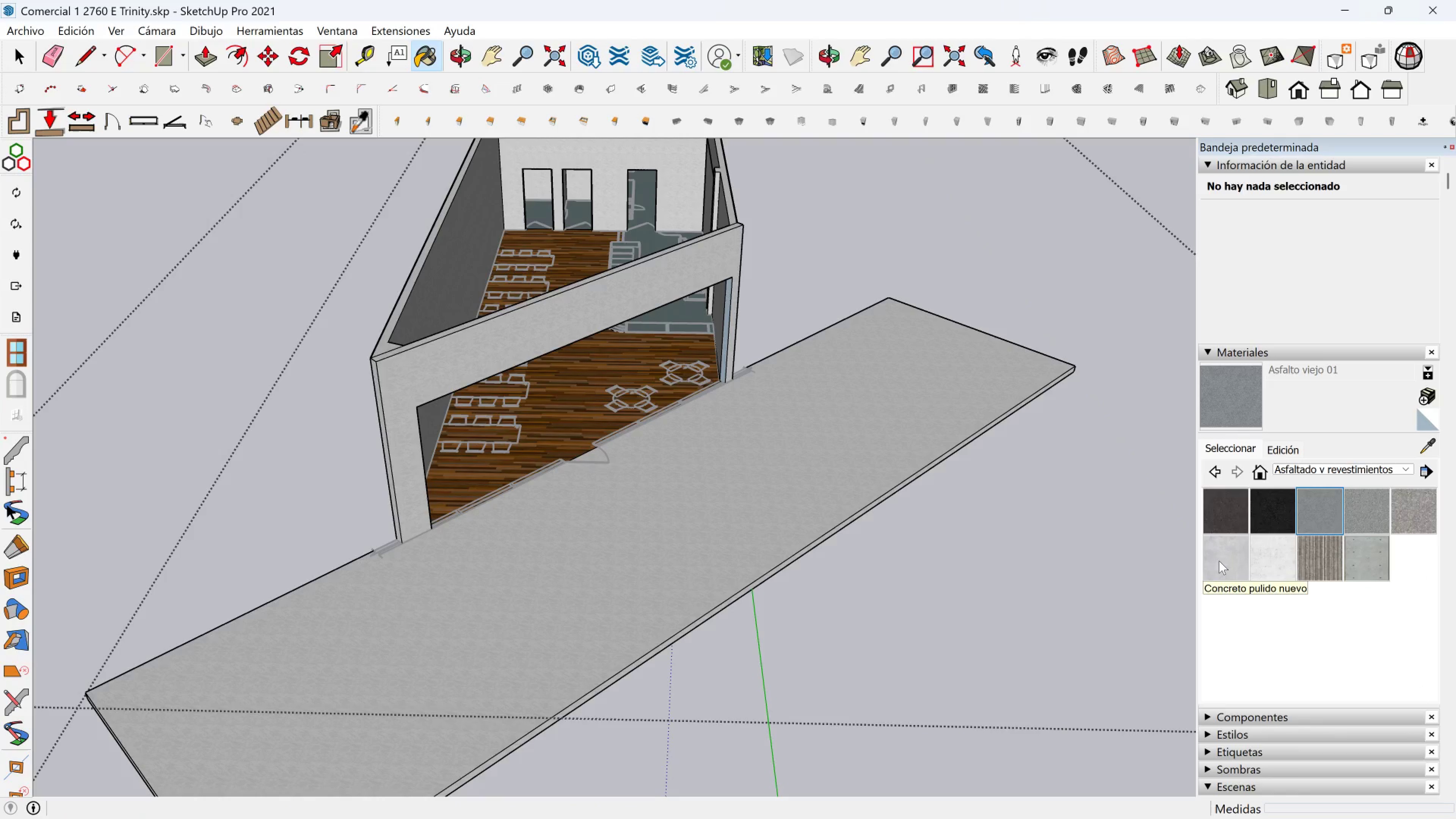 
left_click([1219, 561])
 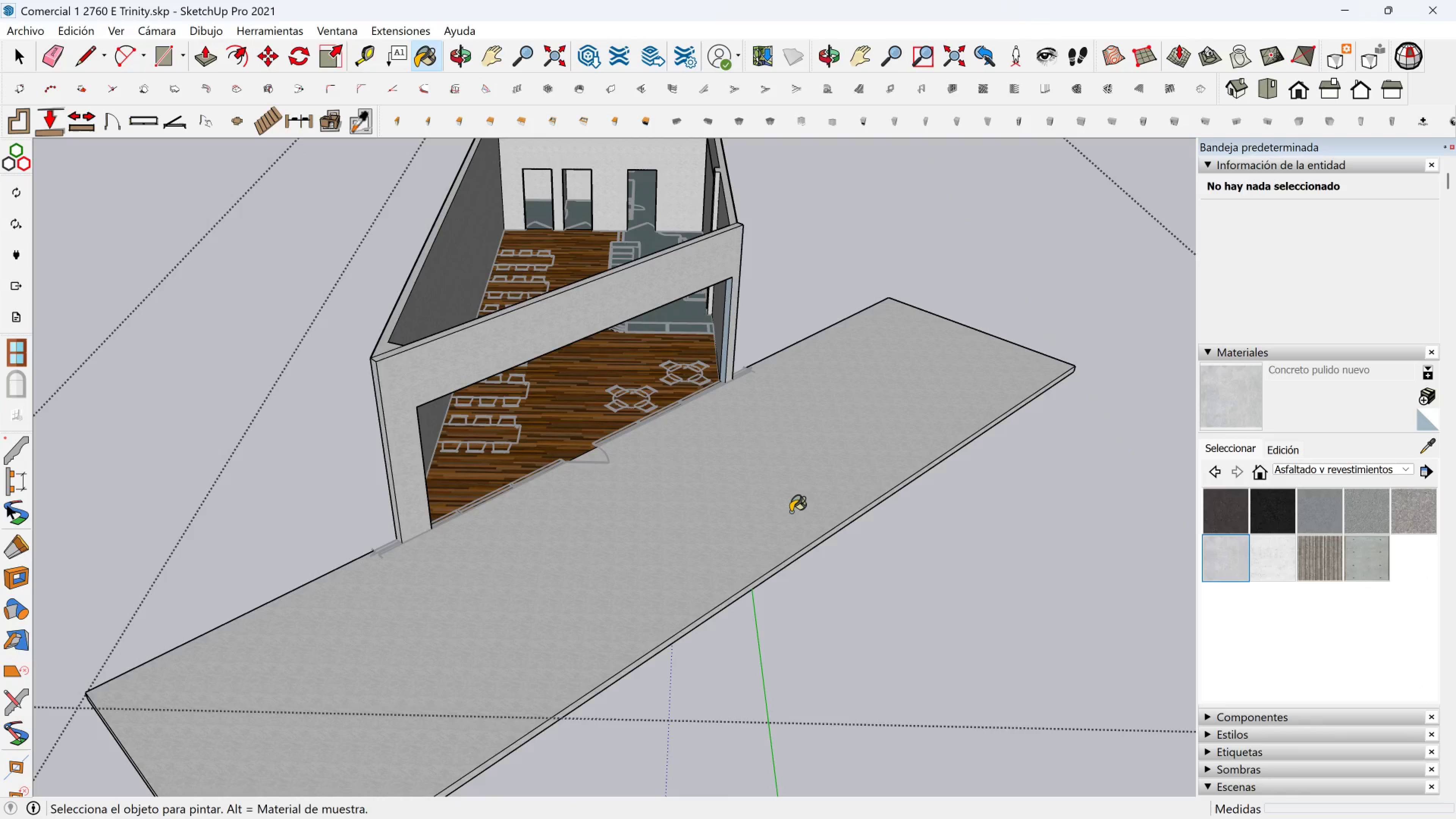 
left_click([791, 511])
 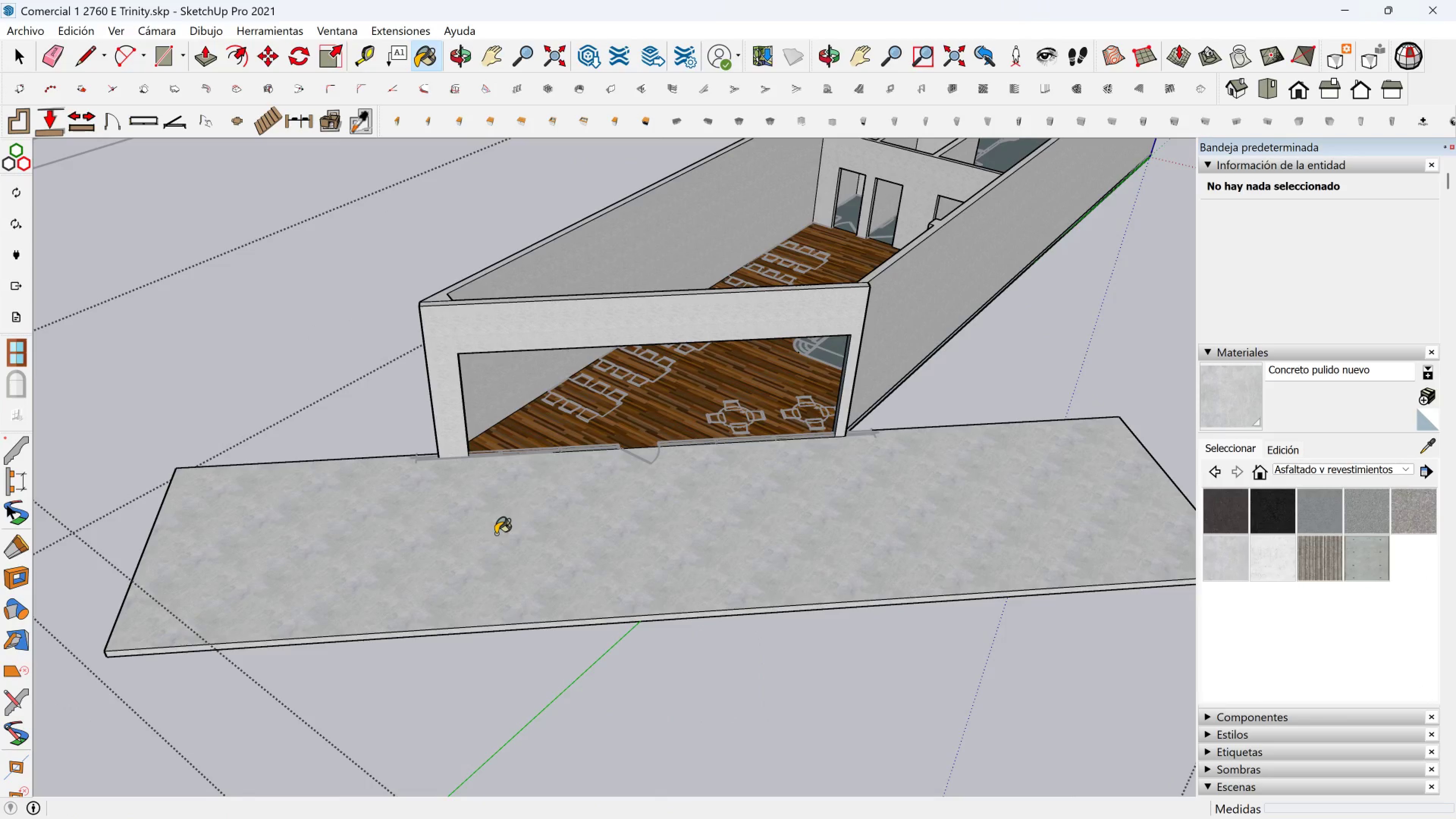 
scroll: coordinate [645, 451], scroll_direction: up, amount: 6.0
 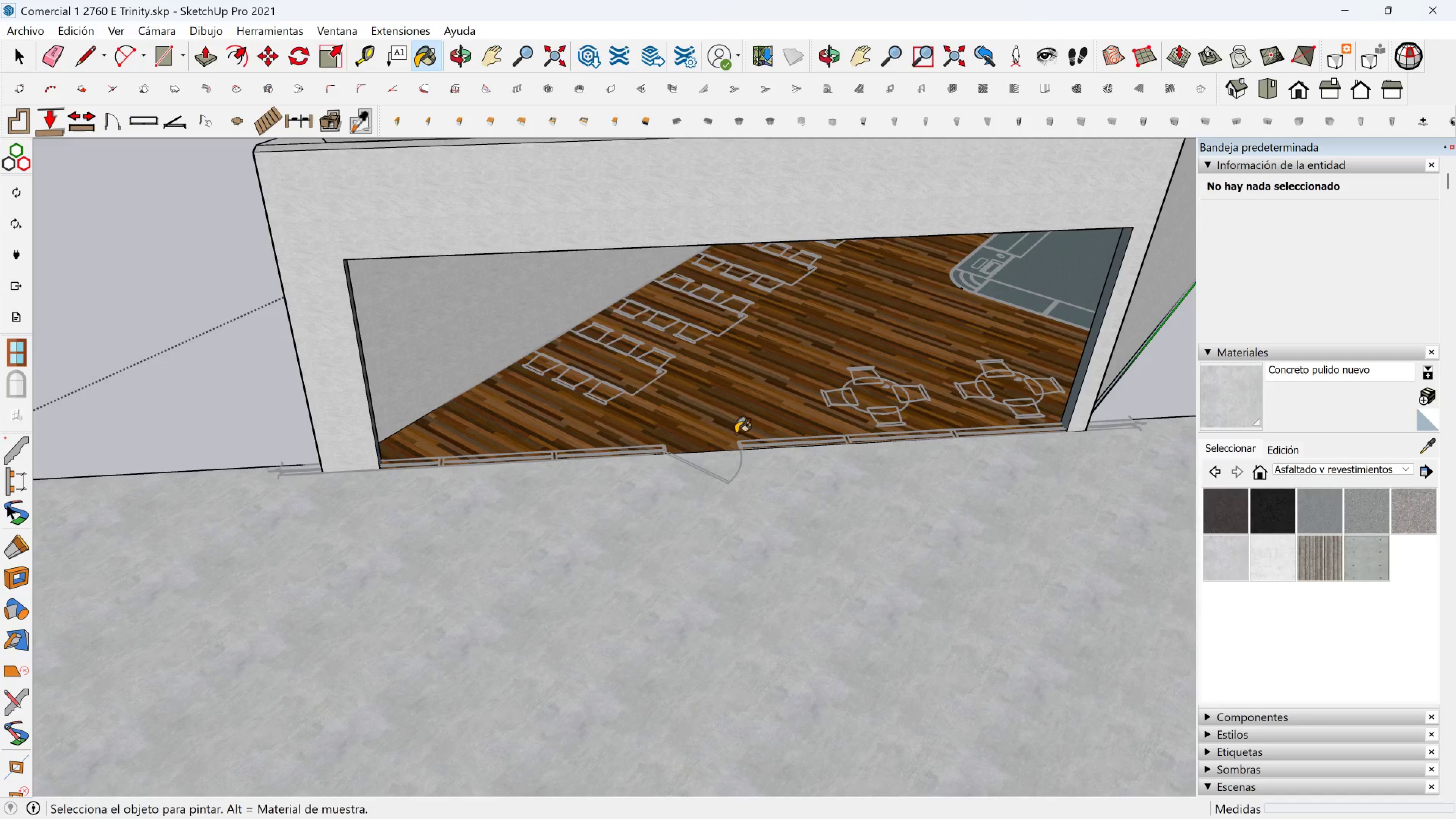 
hold_key(key=ShiftLeft, duration=0.31)
 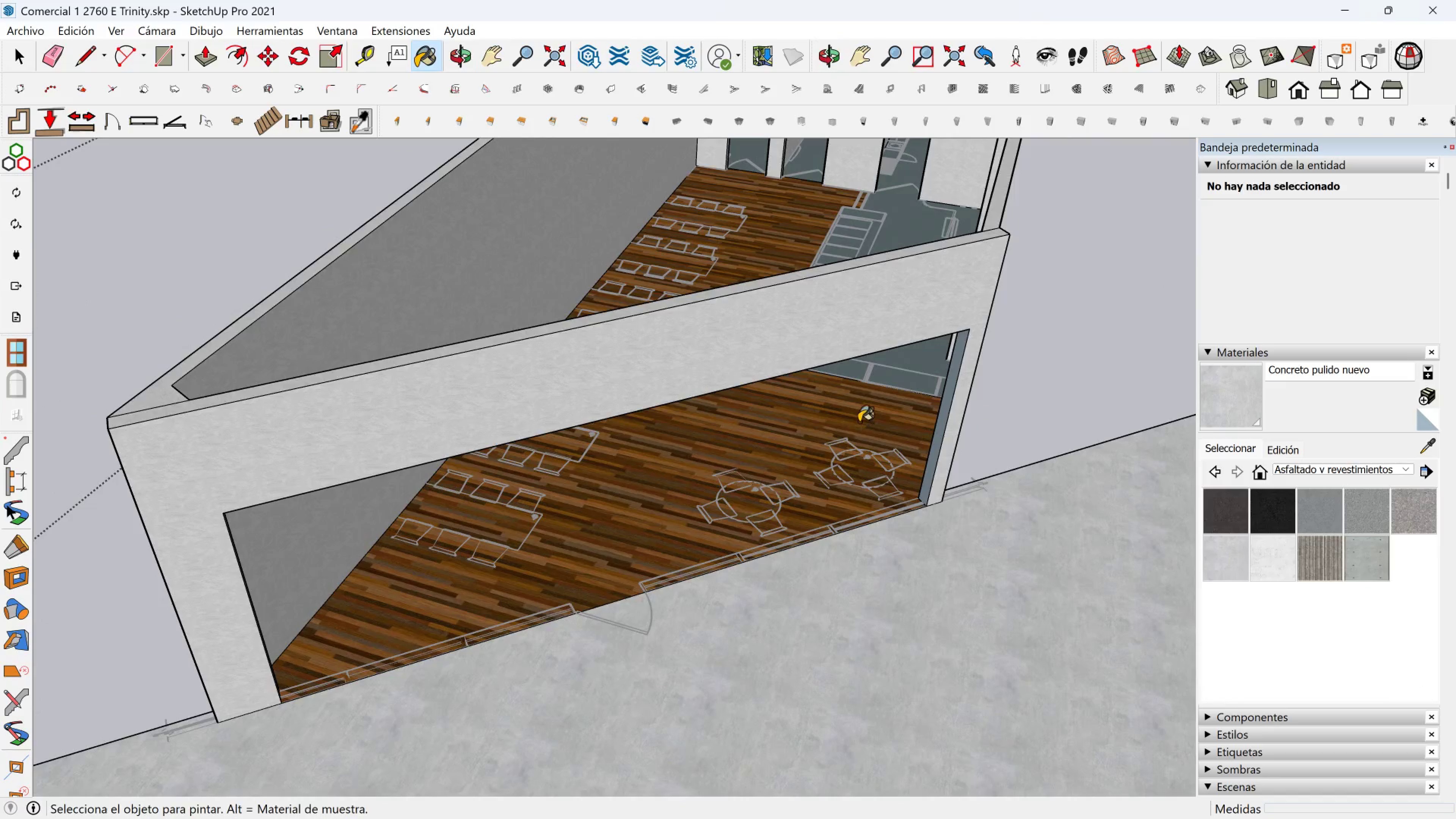 
key(Shift+ShiftLeft)
 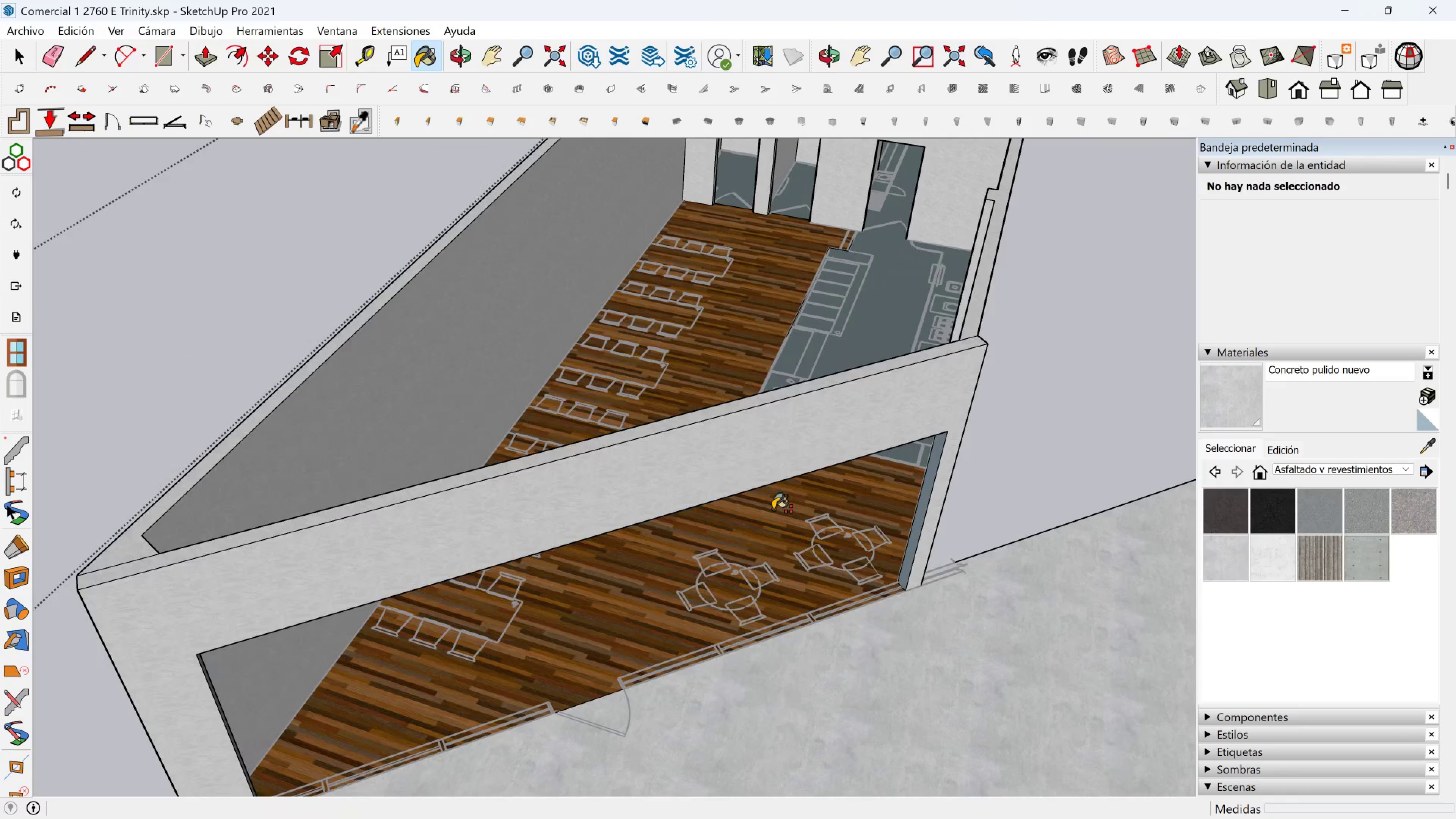 
key(Space)
 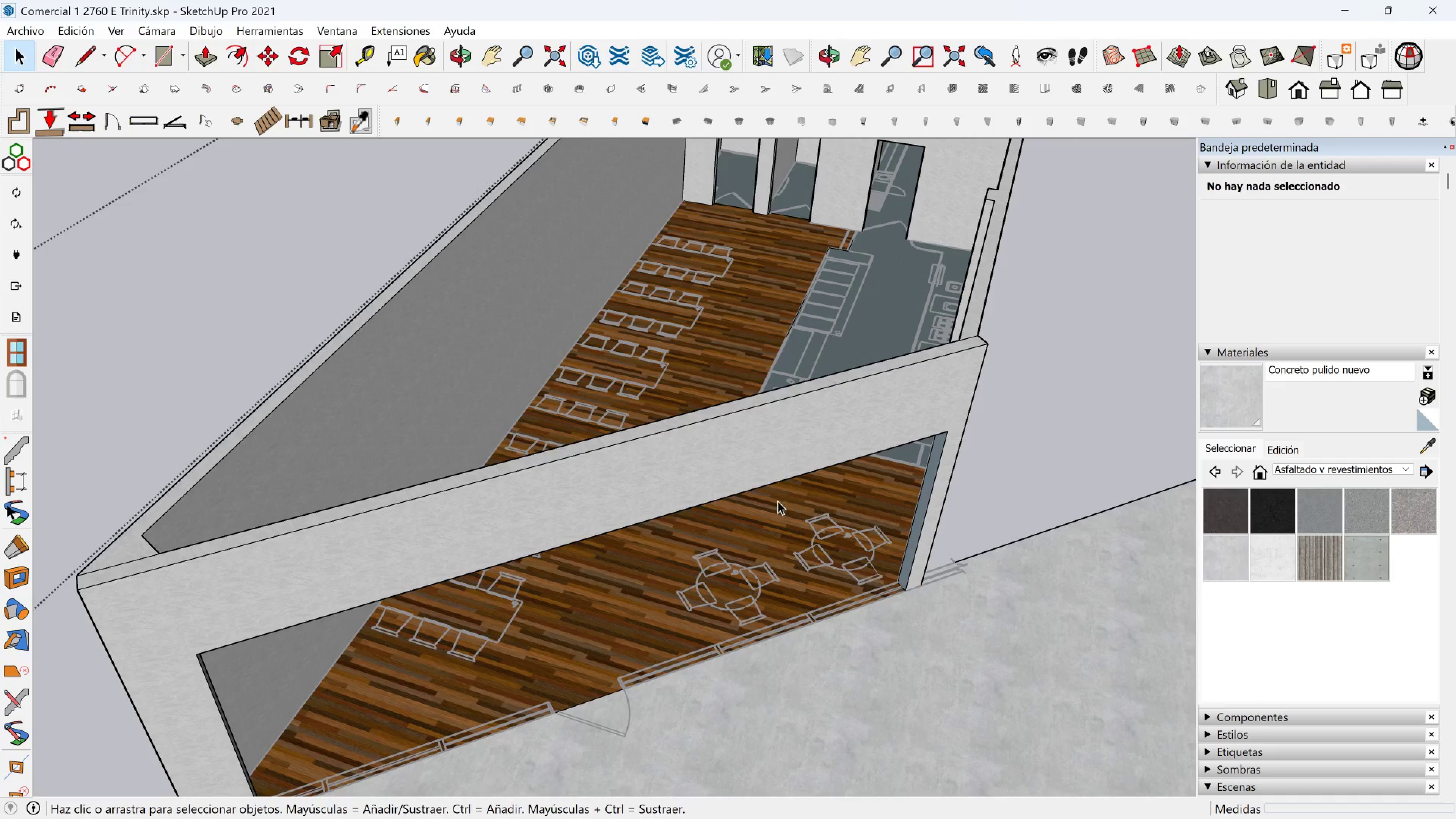 
hold_key(key=ShiftLeft, duration=0.35)
 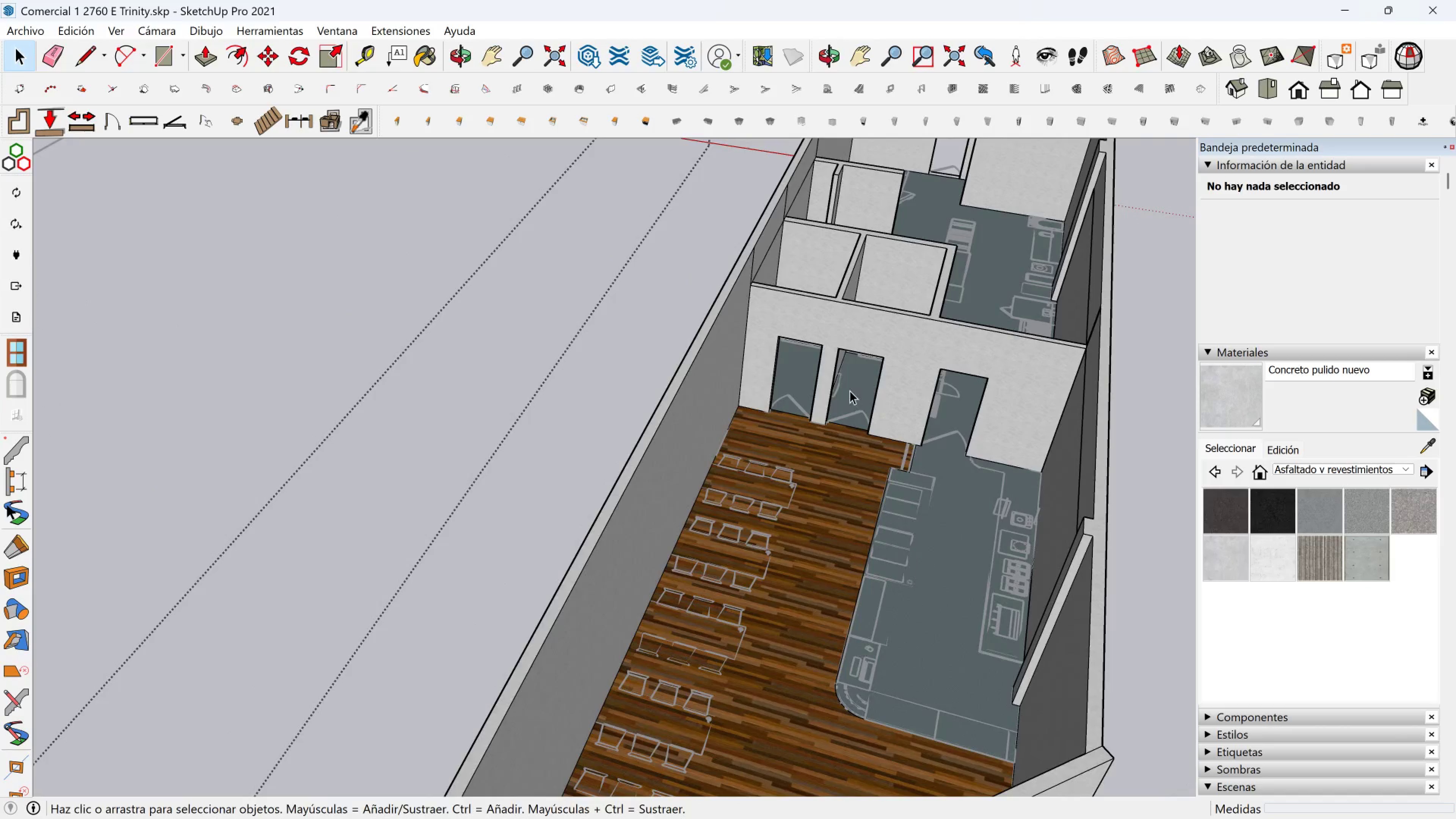 
scroll: coordinate [843, 345], scroll_direction: up, amount: 8.0
 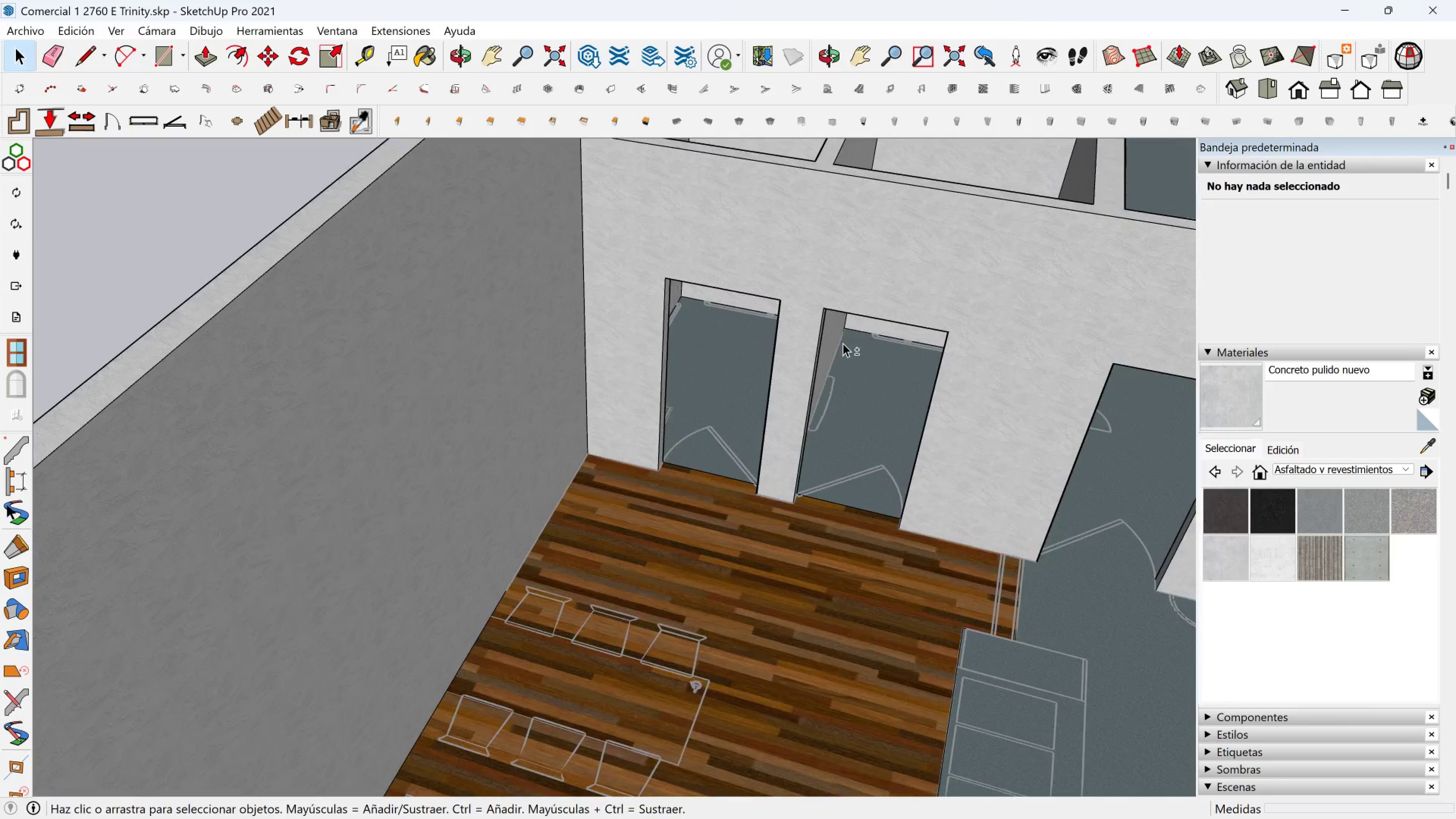 
key(Shift+ShiftLeft)
 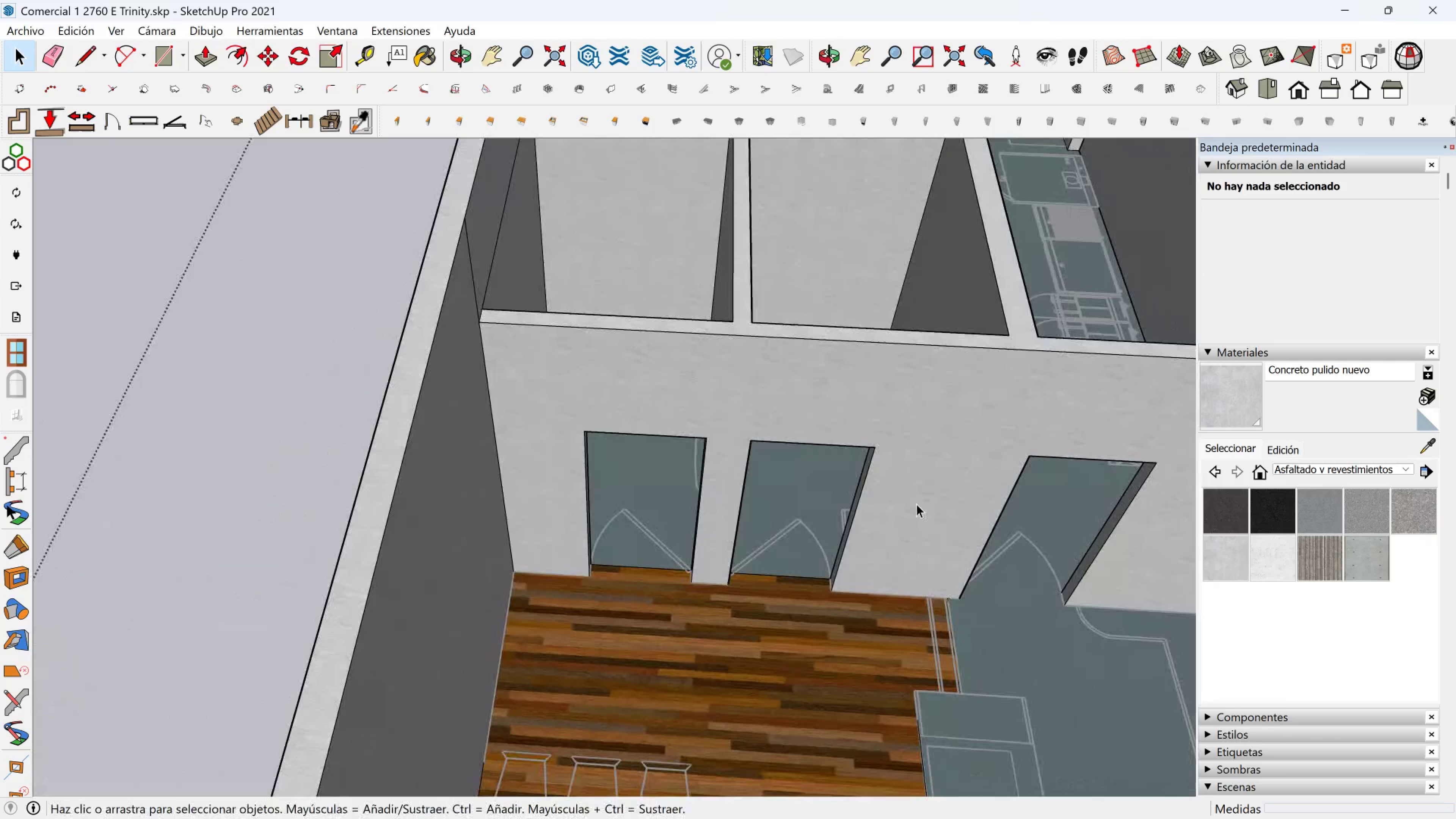 
key(Shift+ShiftLeft)
 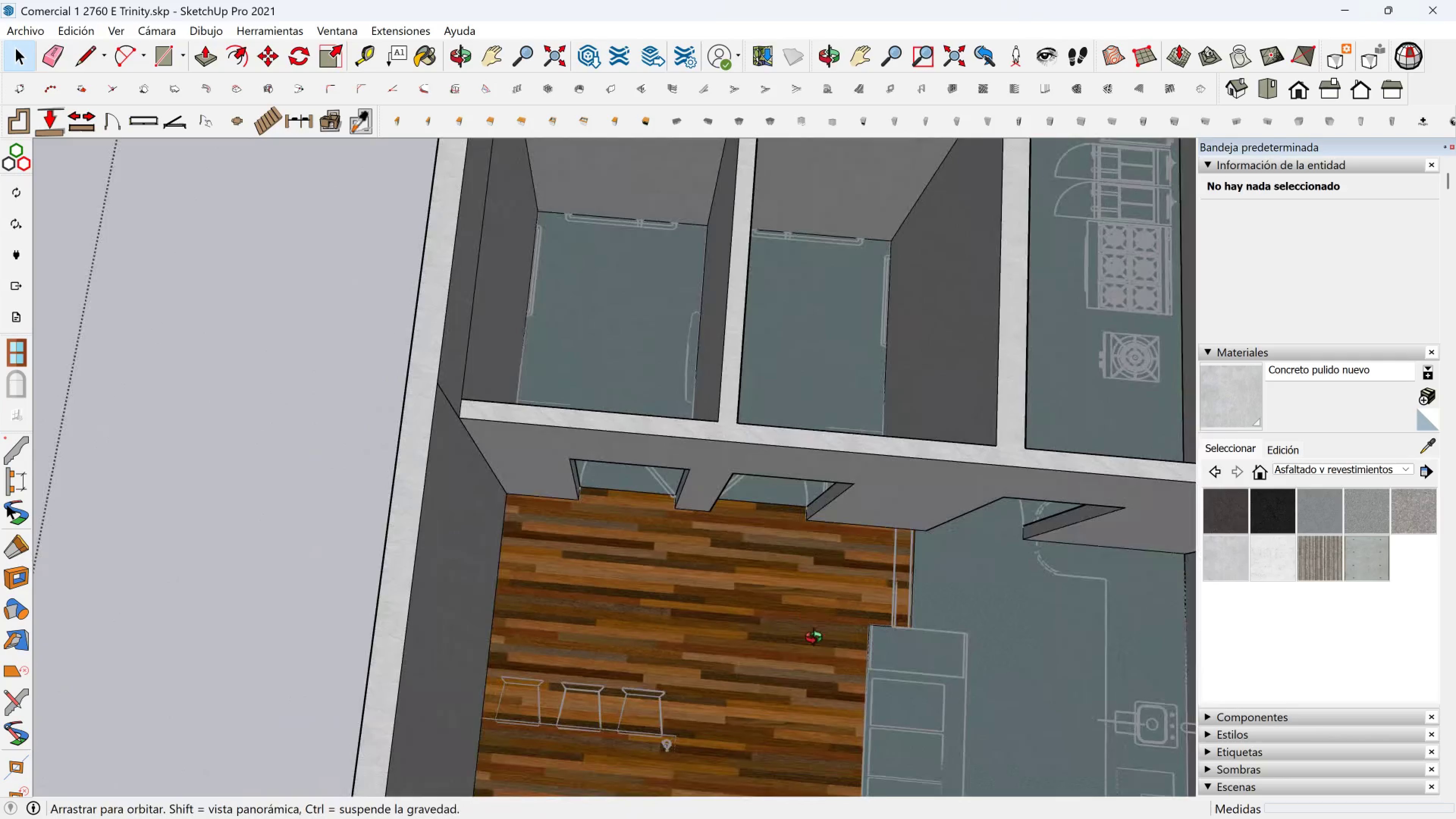 
key(Shift+ShiftLeft)
 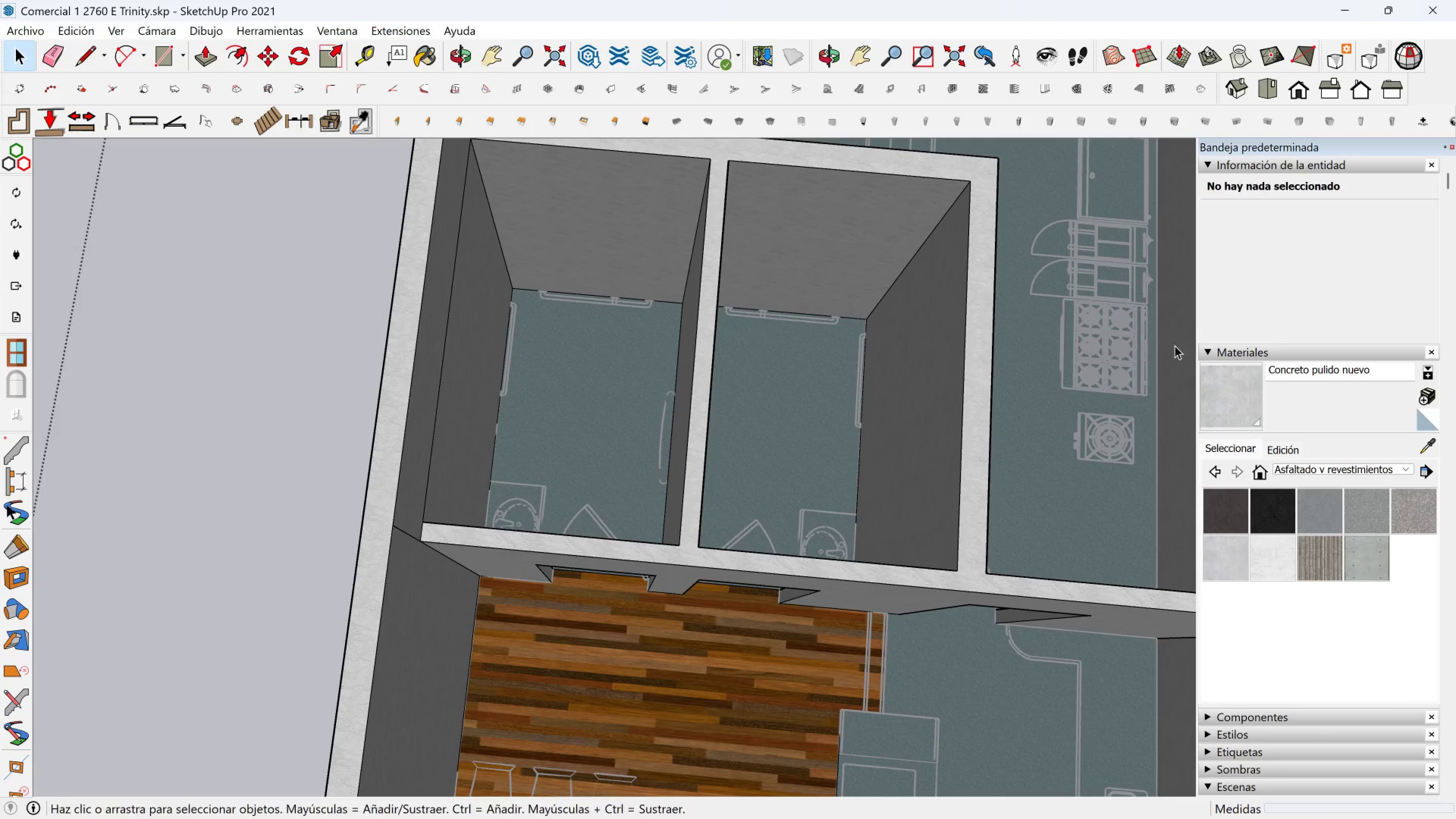 
left_click([1320, 370])
 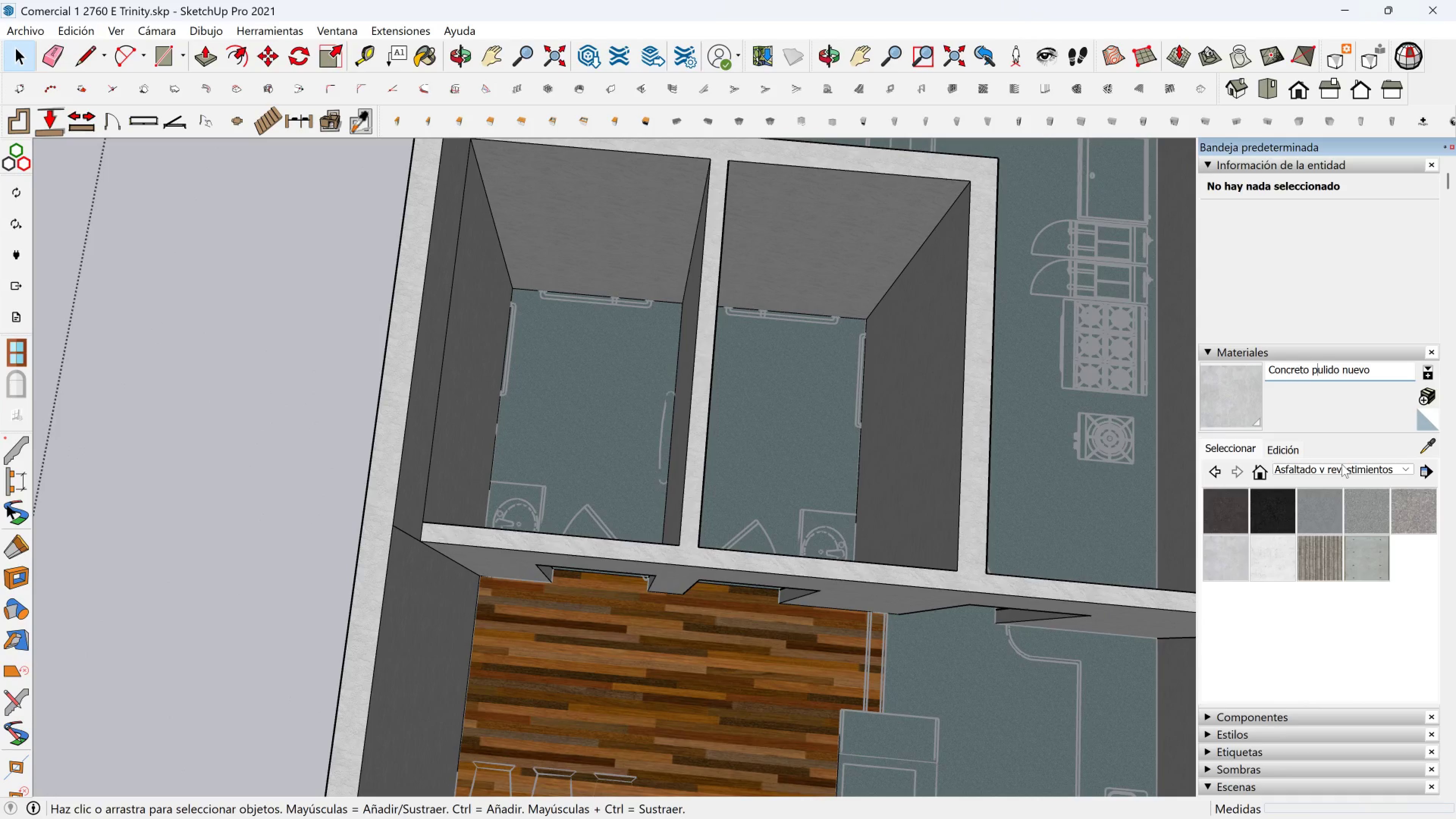 
left_click([1342, 464])
 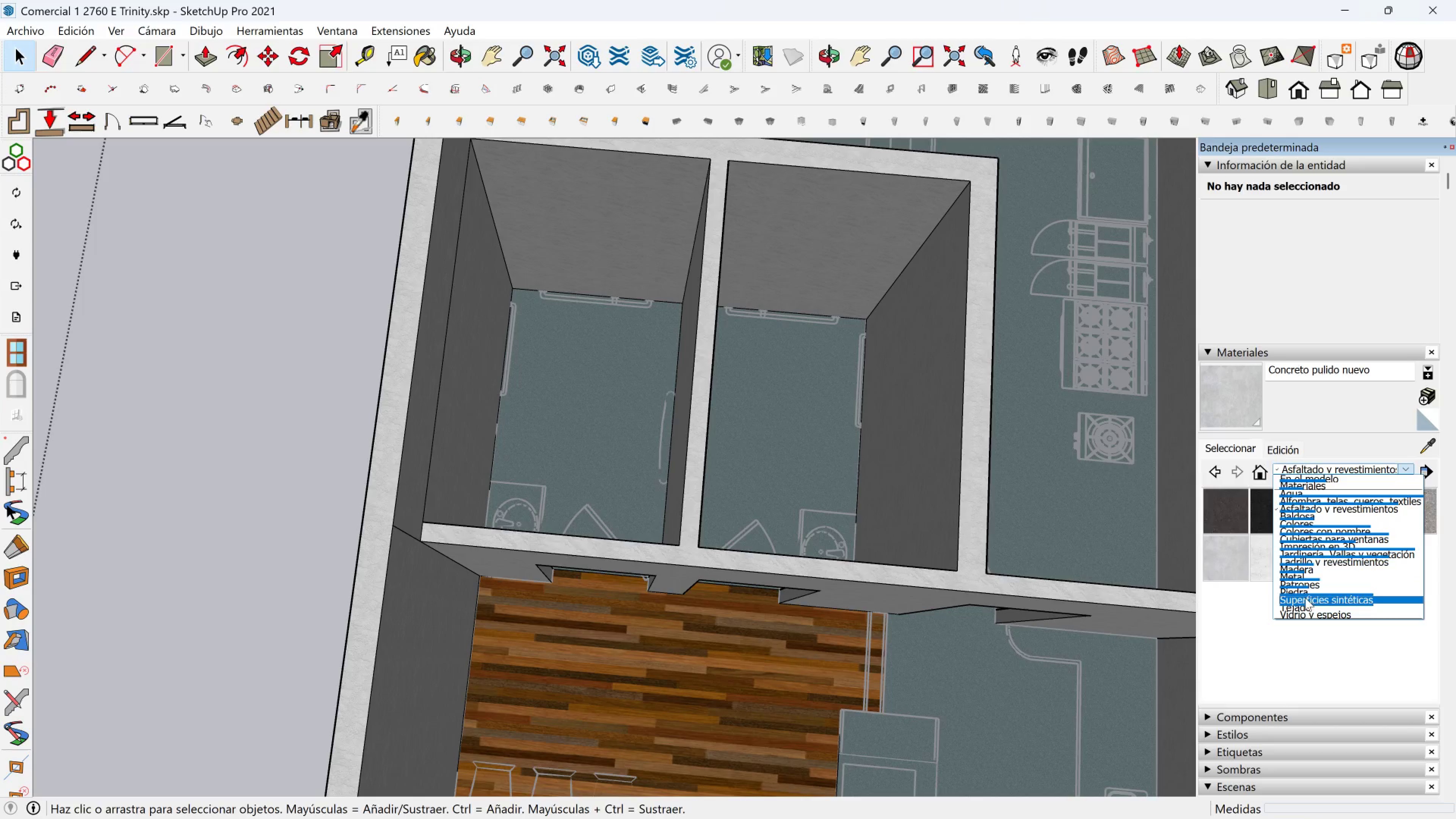 
wait(10.13)
 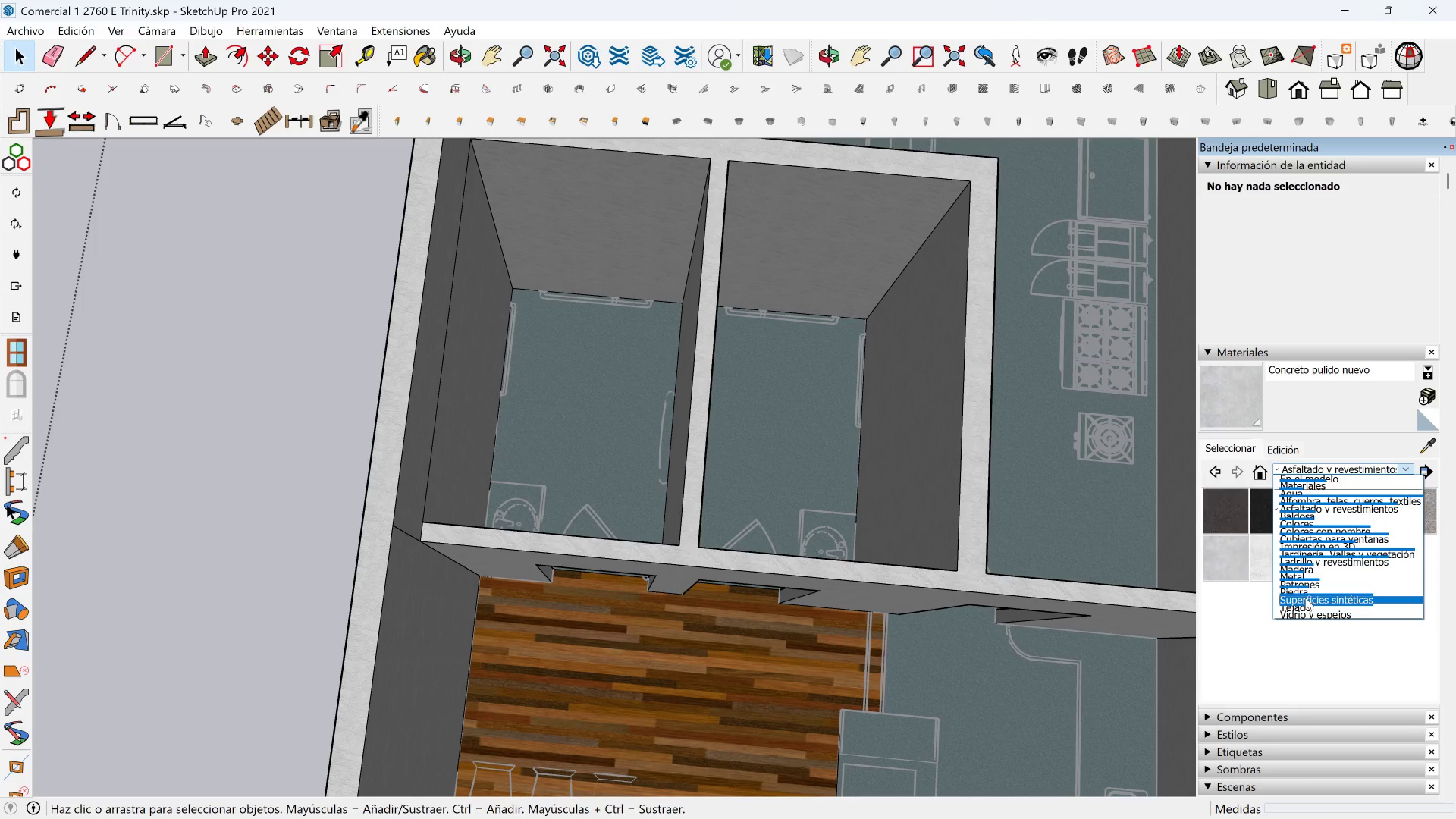 
left_click([1309, 513])
 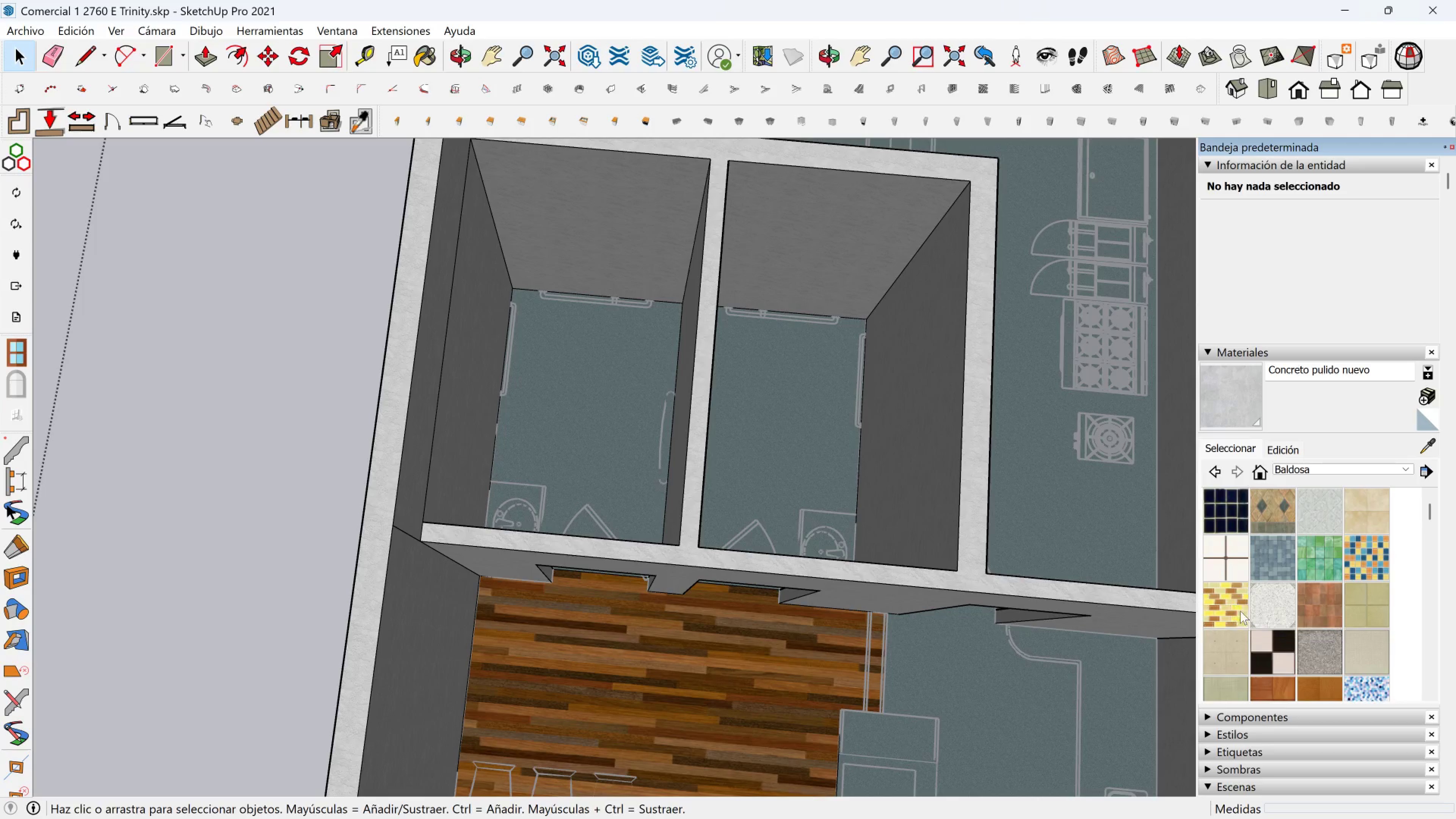 
scroll: coordinate [1283, 626], scroll_direction: down, amount: 6.0
 